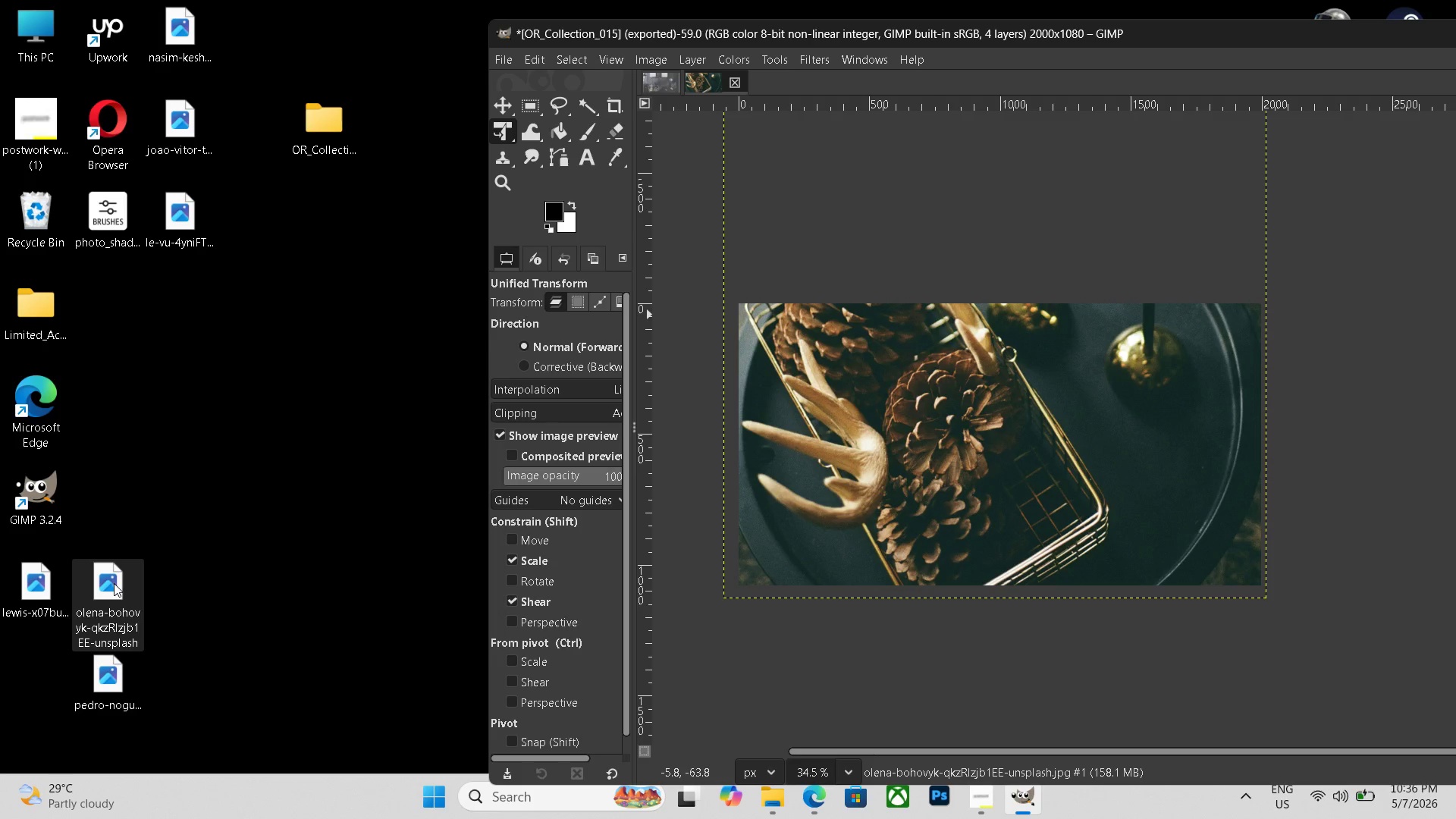 
key(Delete)
 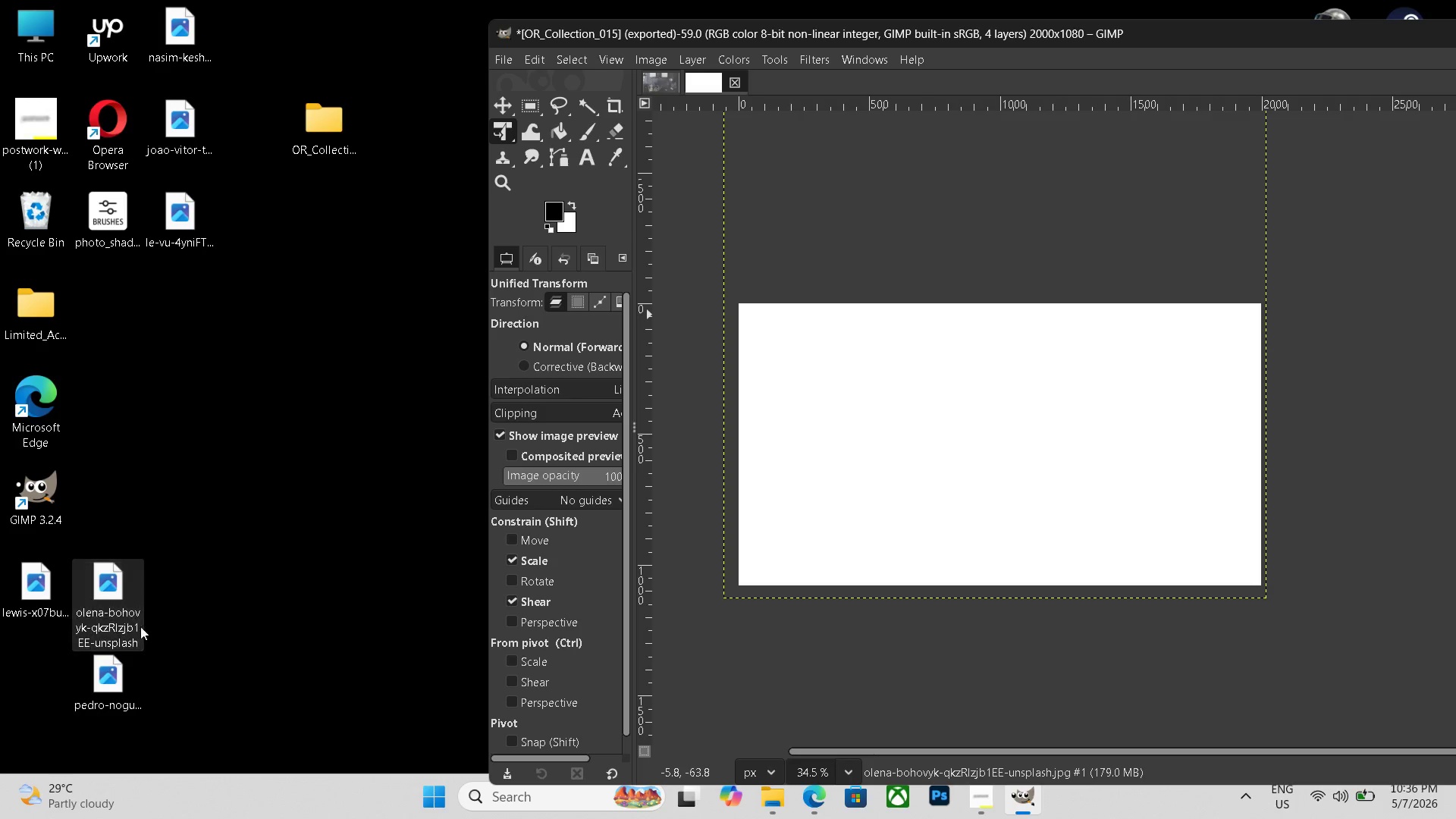 
left_click([123, 601])
 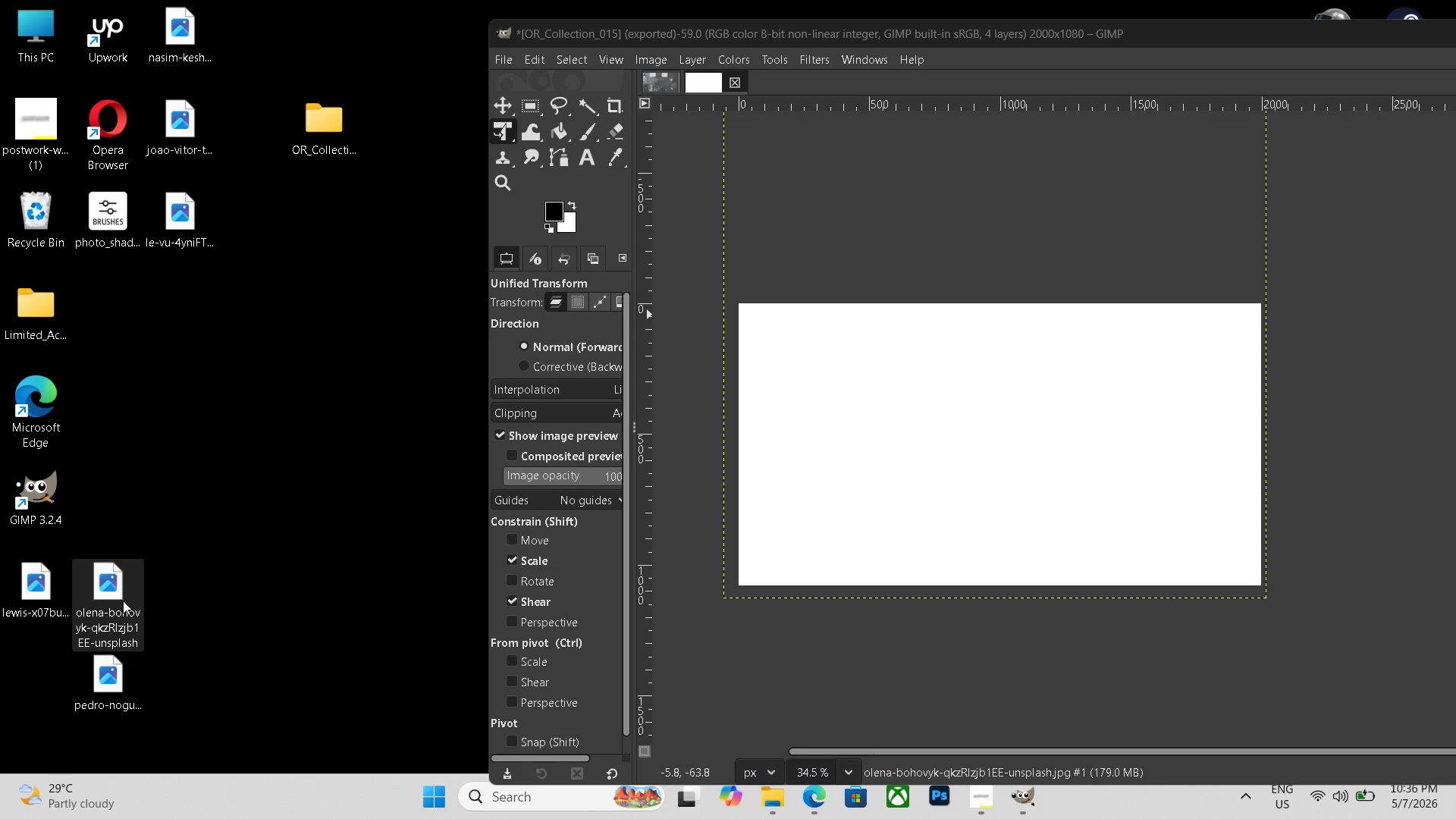 
key(Delete)
 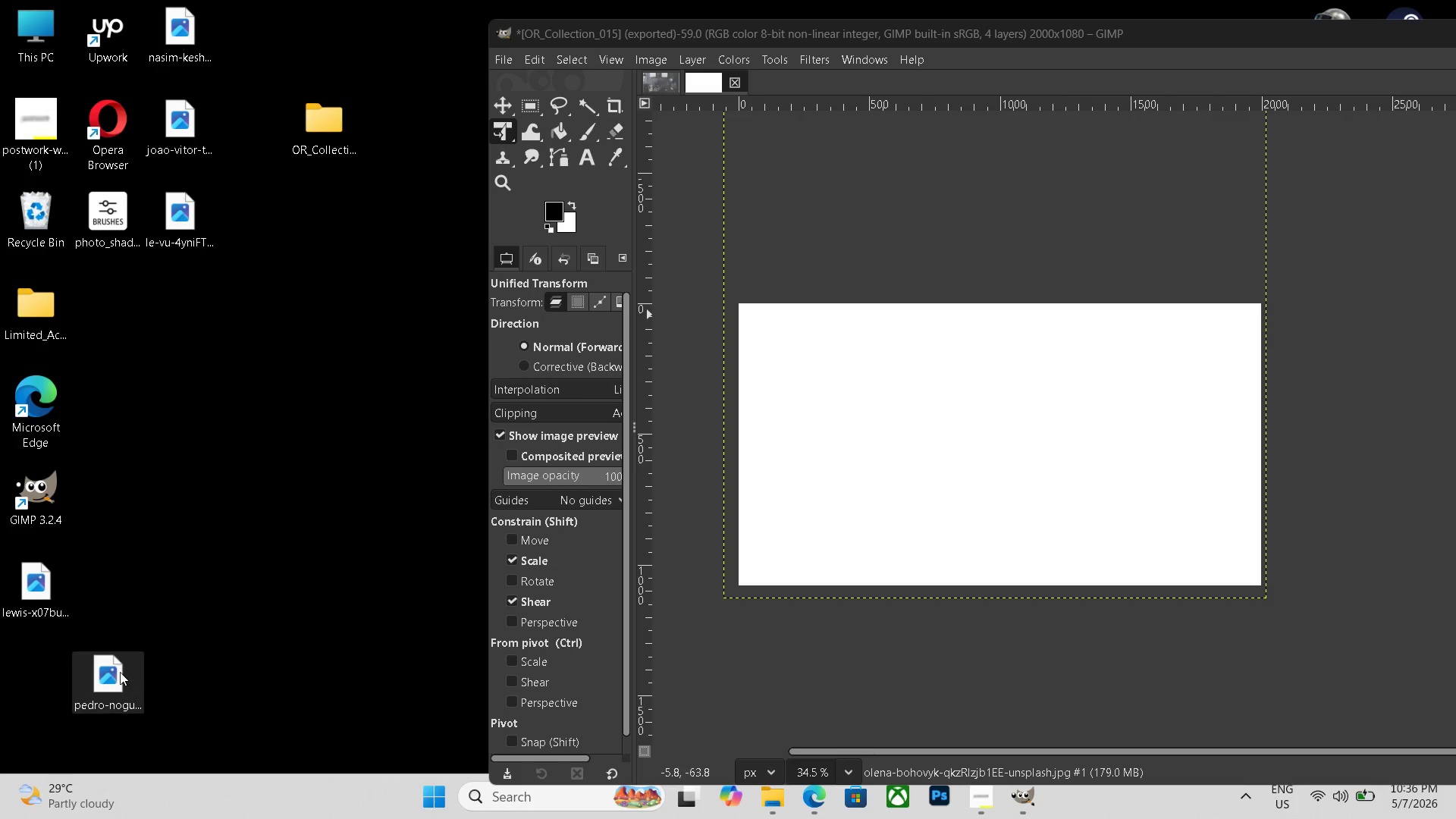 
left_click_drag(start_coordinate=[119, 672], to_coordinate=[927, 438])
 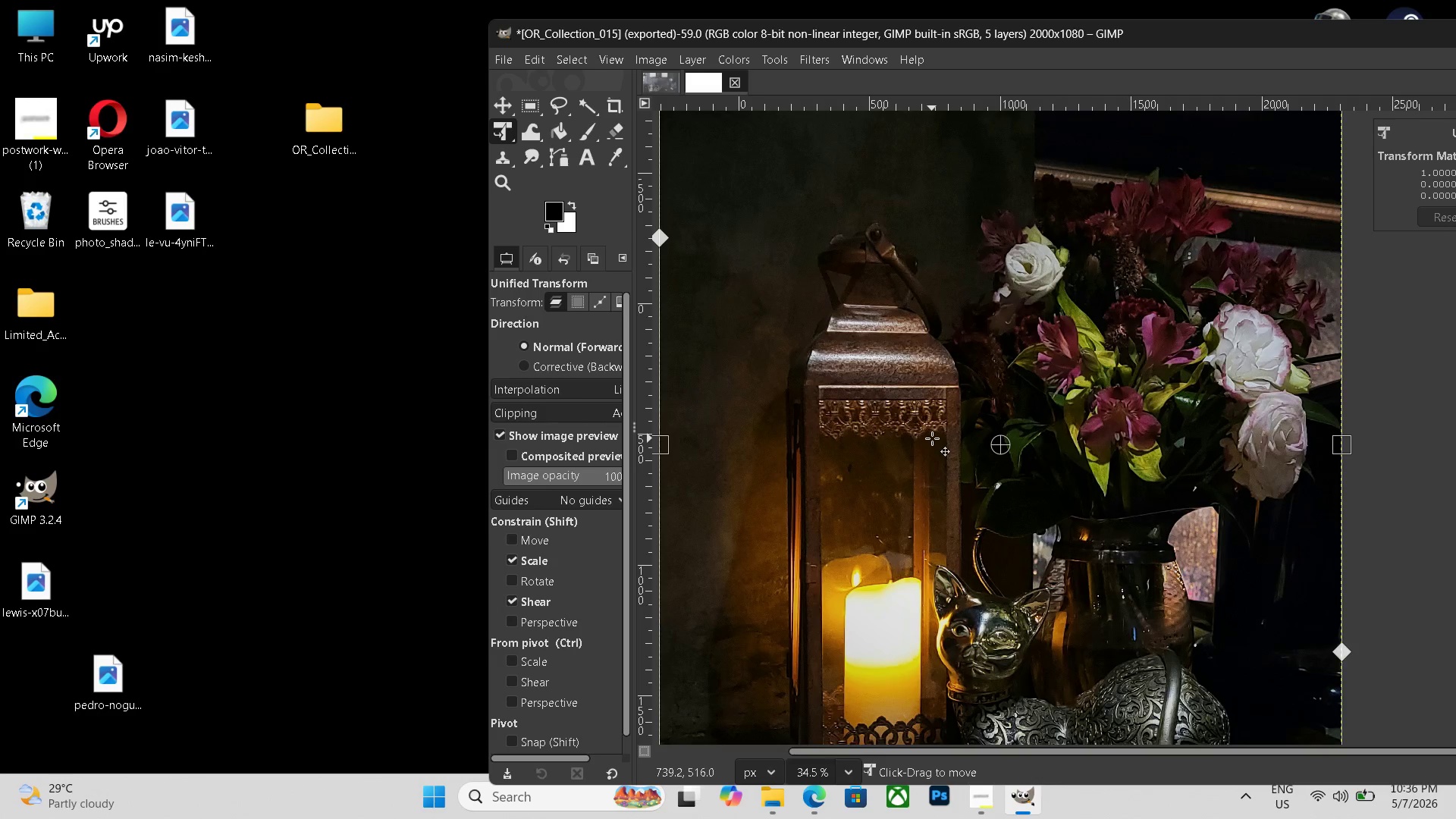 
hold_key(key=ControlLeft, duration=0.58)
scroll: coordinate [932, 438], scroll_direction: down, amount: 9.0
 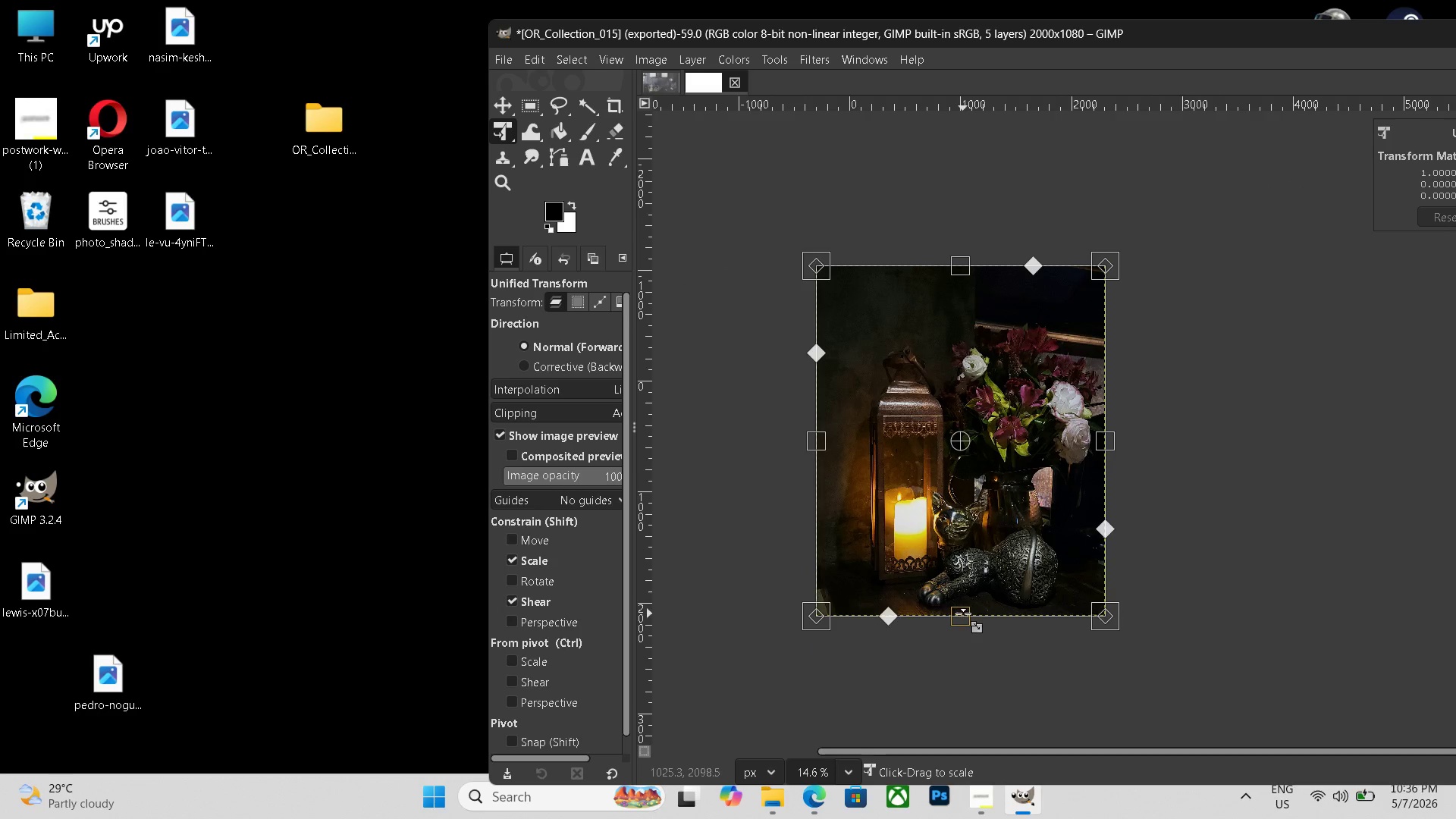 
left_click_drag(start_coordinate=[963, 613], to_coordinate=[981, 536])
 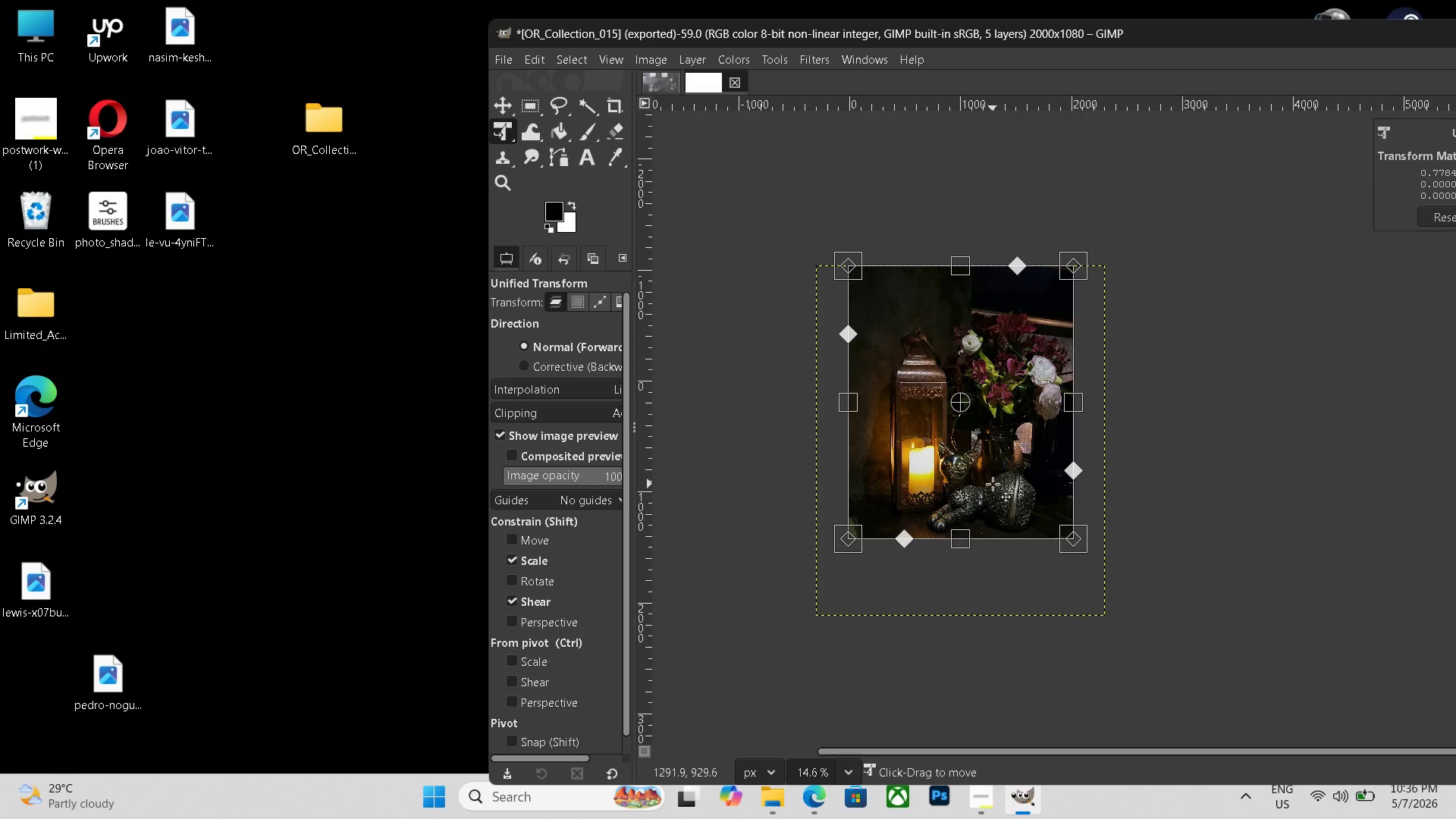 
left_click_drag(start_coordinate=[993, 484], to_coordinate=[990, 450])
 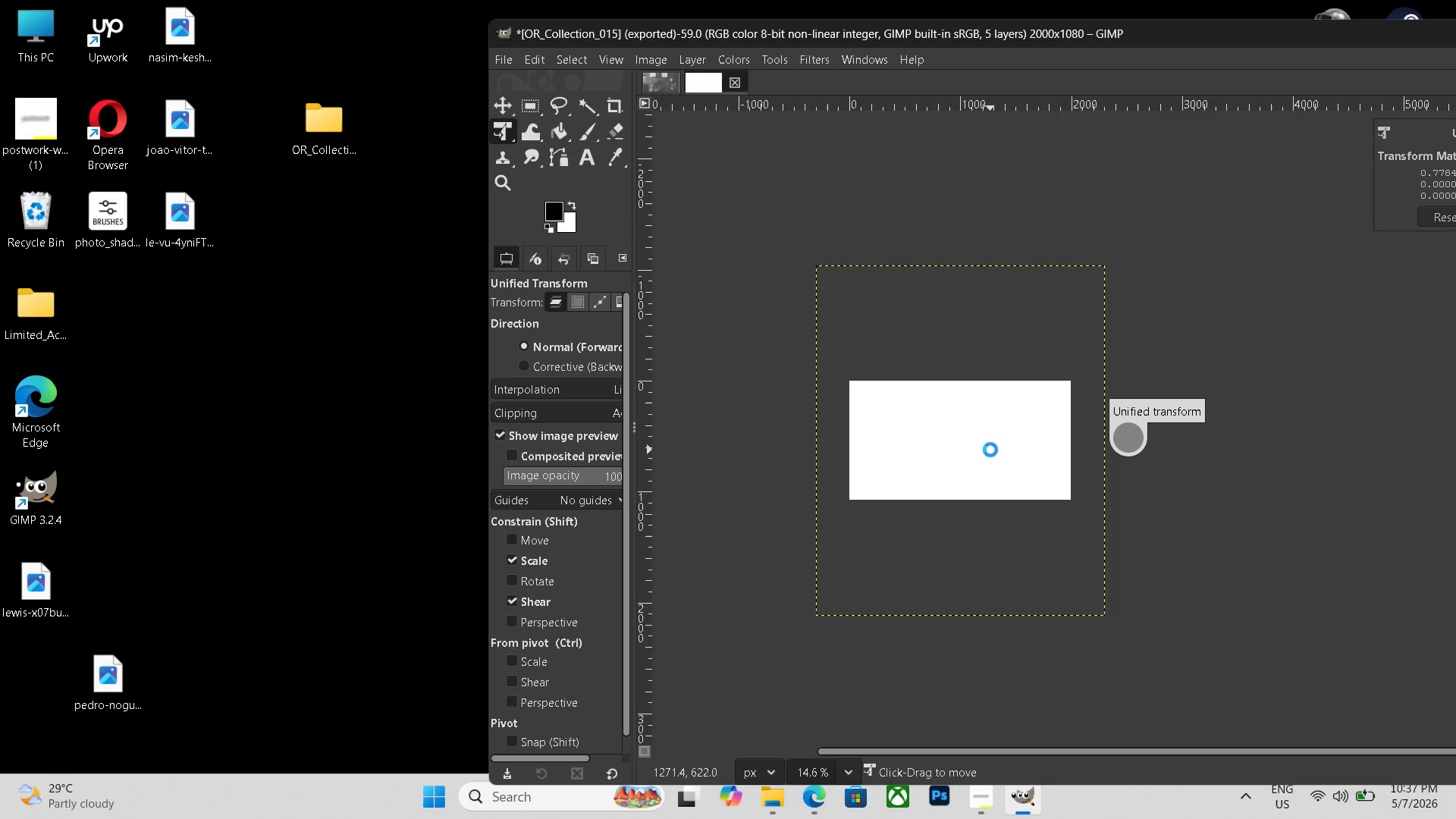 
key(Enter)
 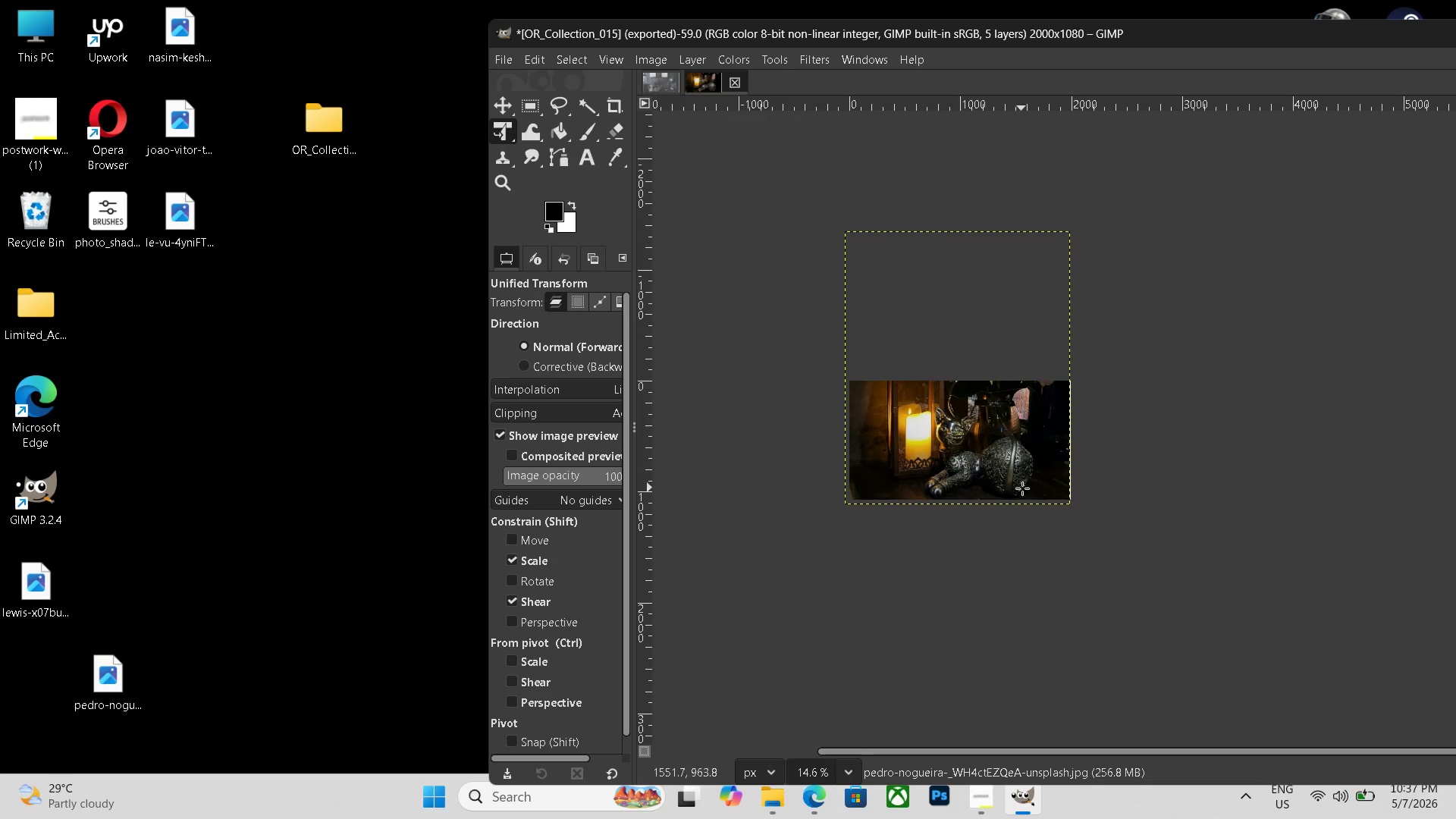 
hold_key(key=ControlLeft, duration=0.75)
scroll: coordinate [1024, 490], scroll_direction: up, amount: 7.0
 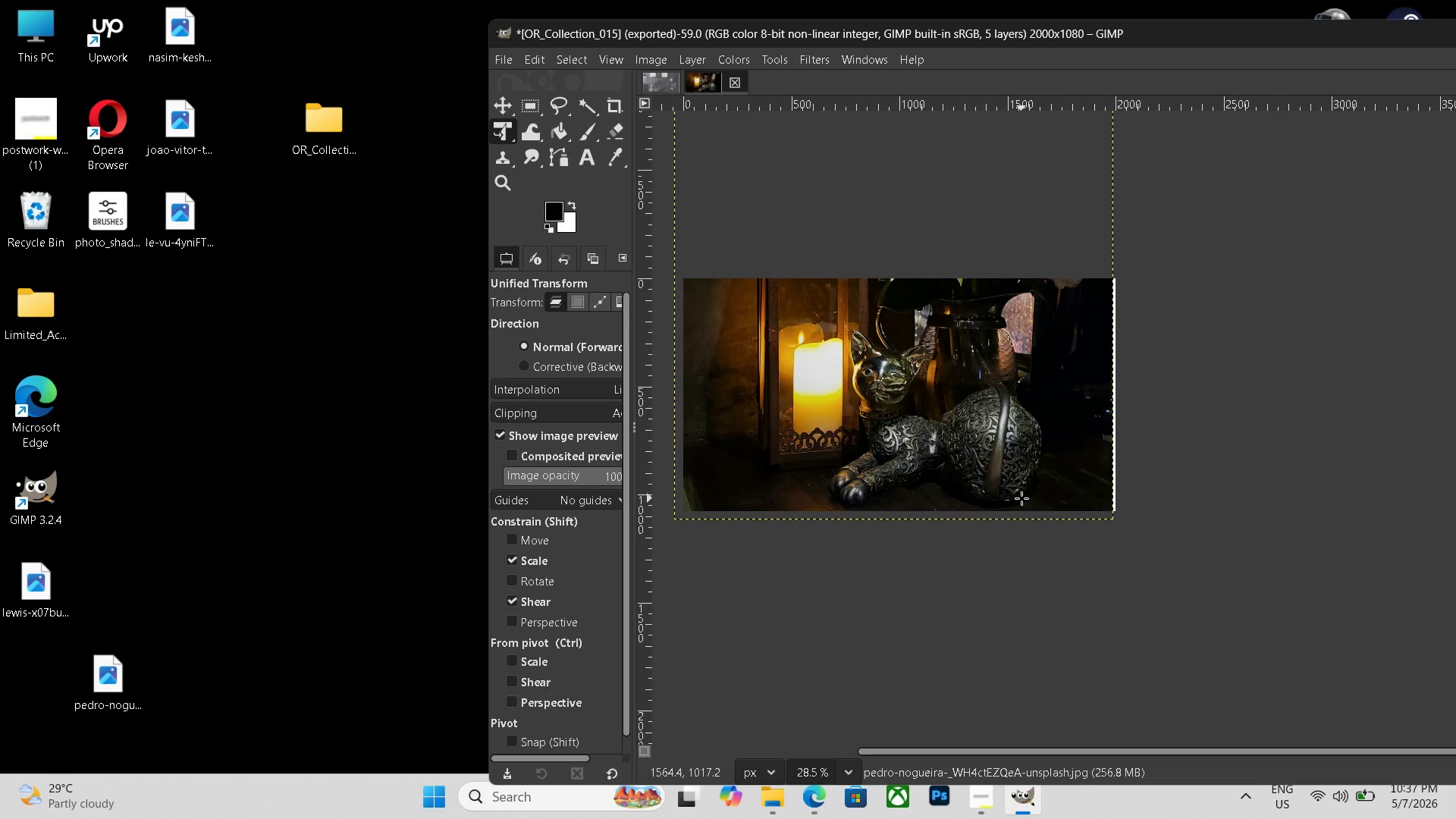 
key(Control+Z)
 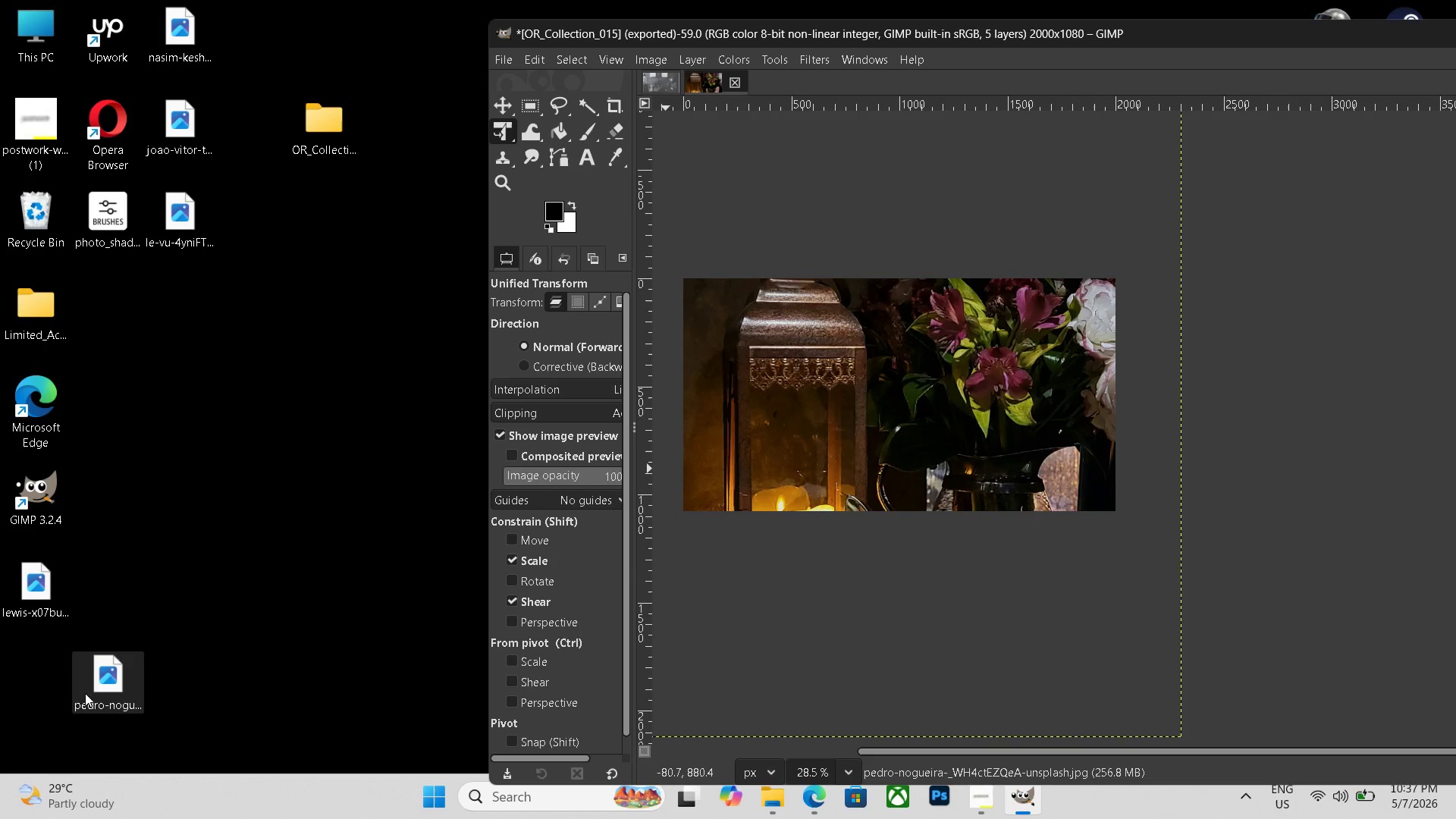 
key(Control+ControlLeft)
 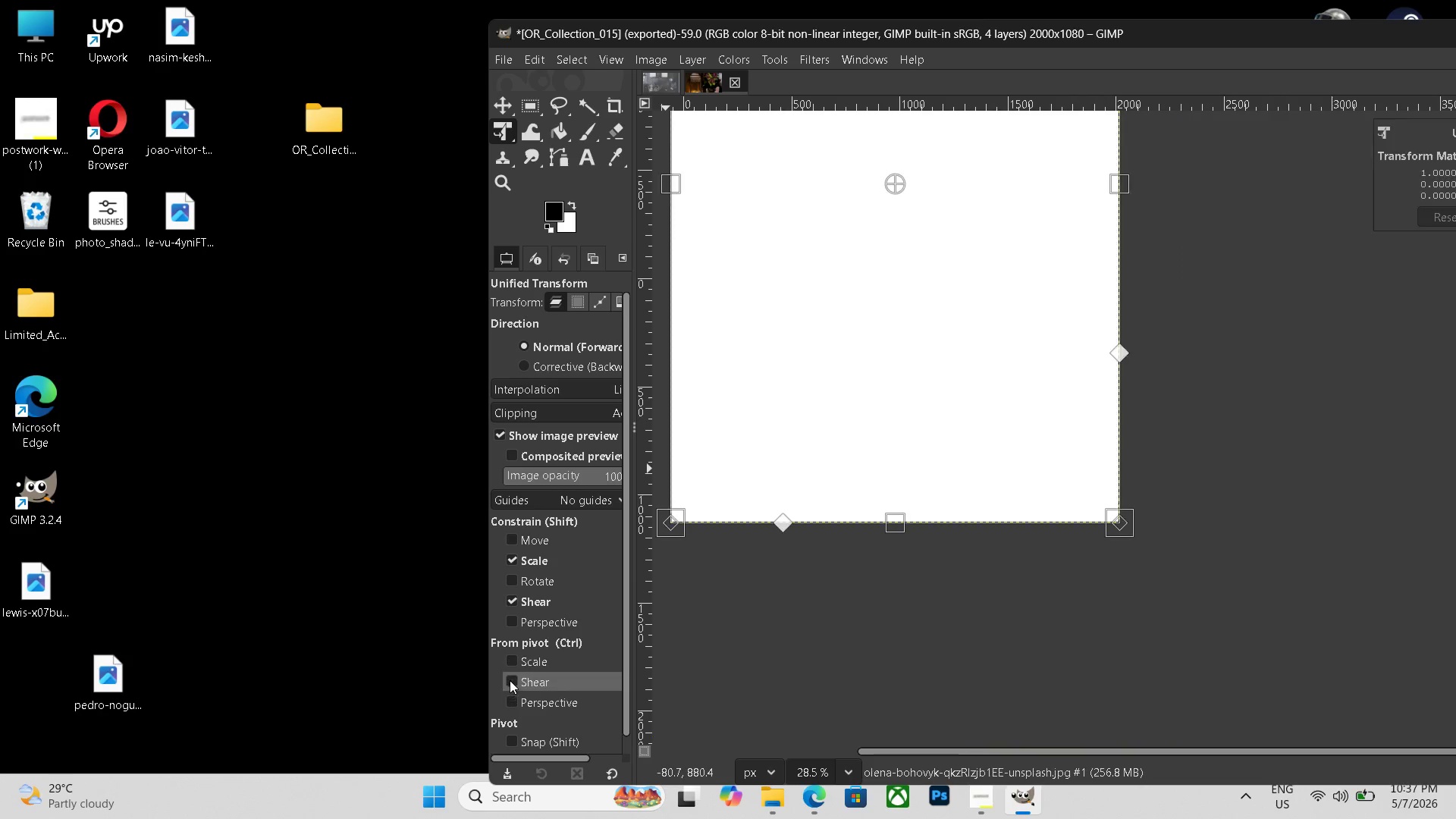 
key(Control+Z)
 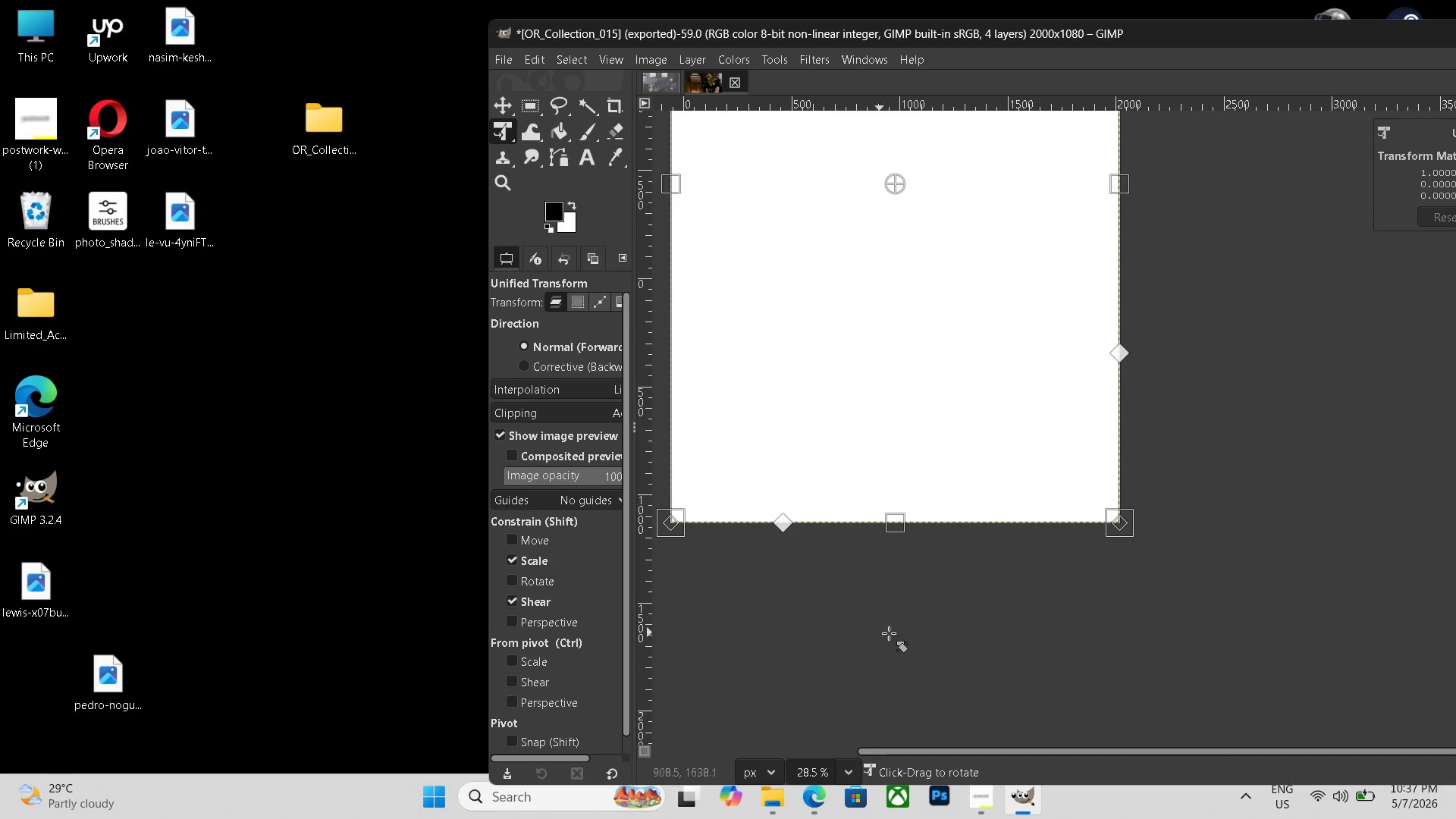 
hold_key(key=ControlLeft, duration=2.09)
scroll: coordinate [935, 626], scroll_direction: down, amount: 9.0
 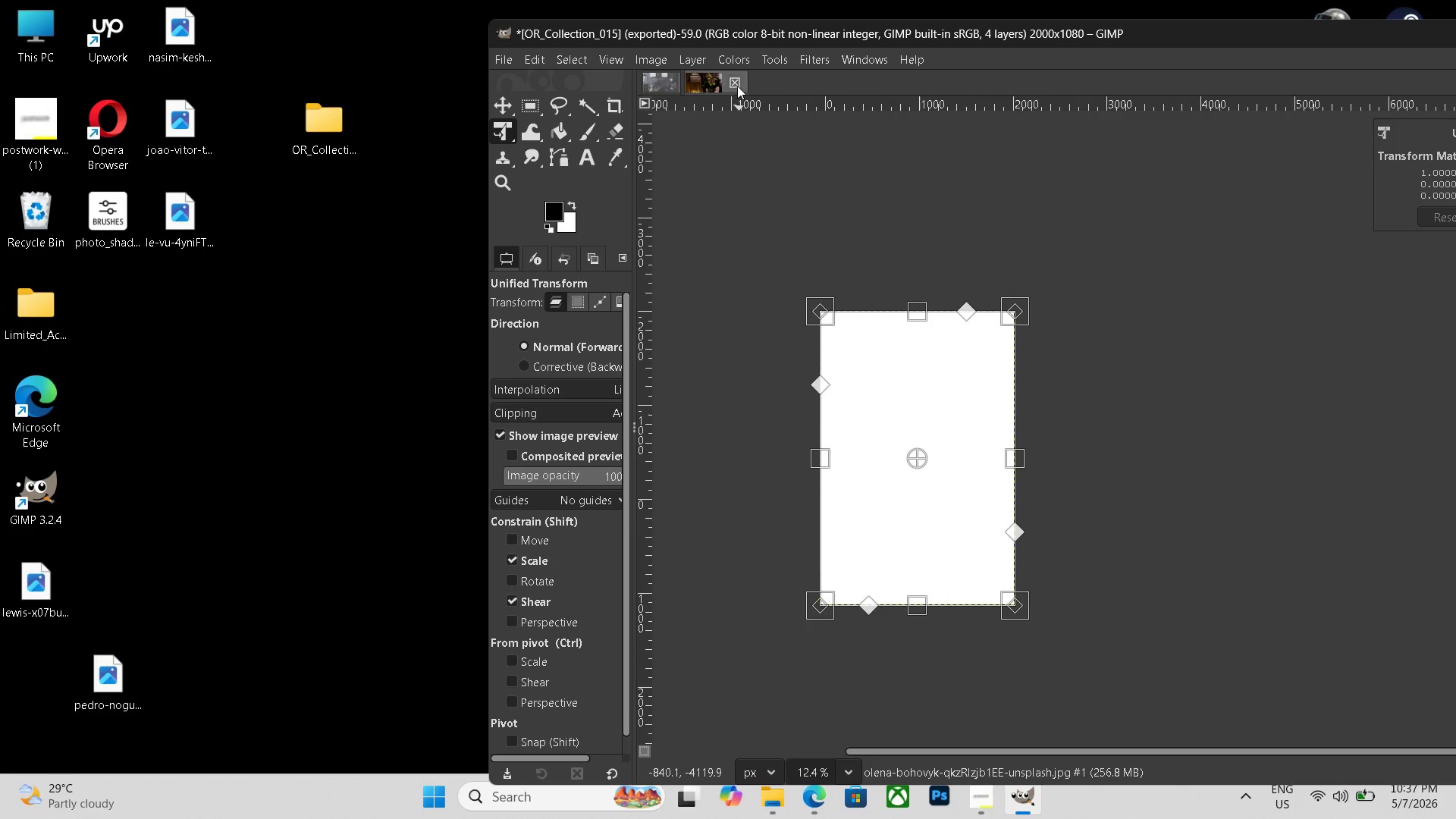 
left_click([736, 74])
 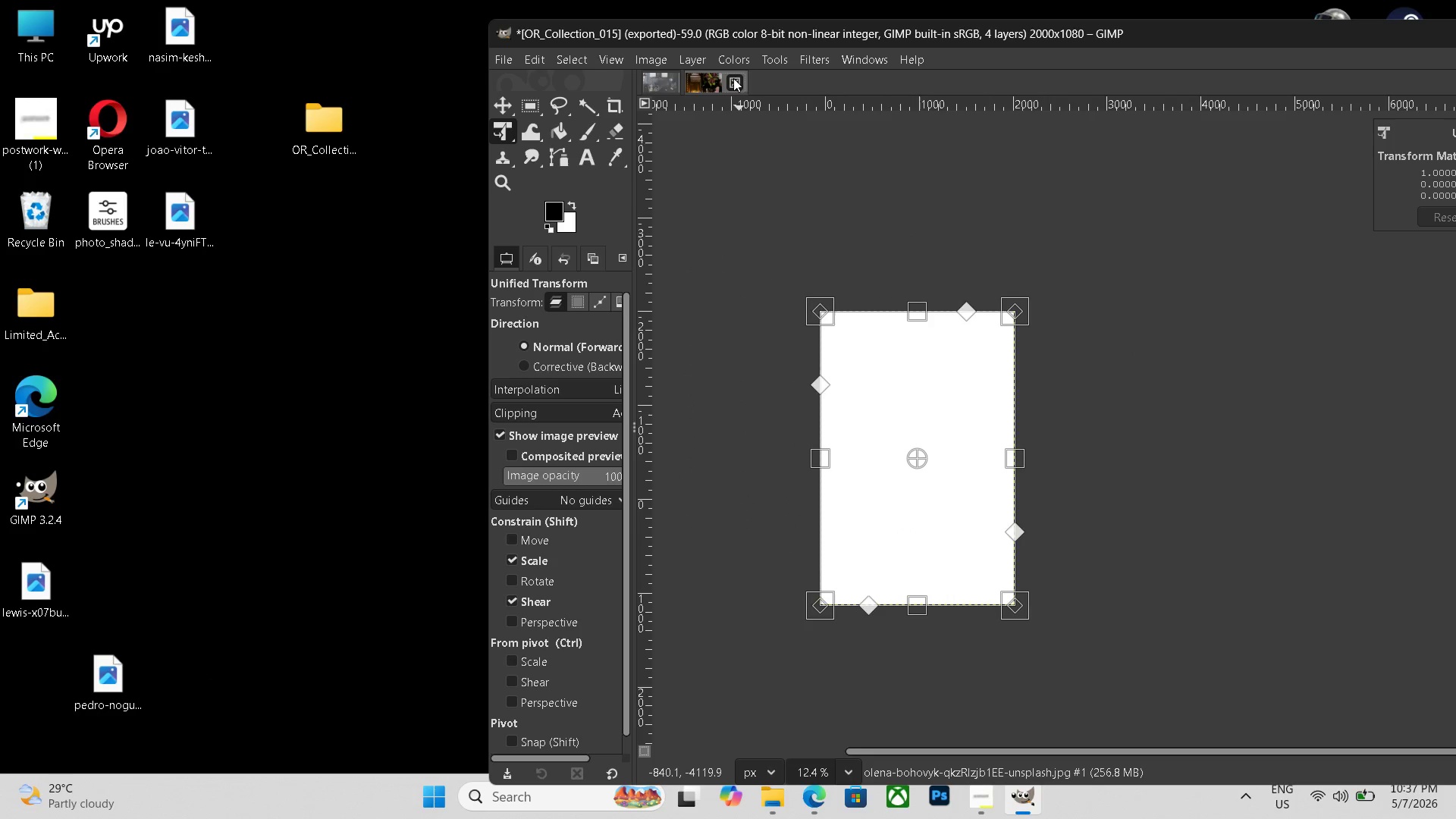 
left_click([733, 78])
 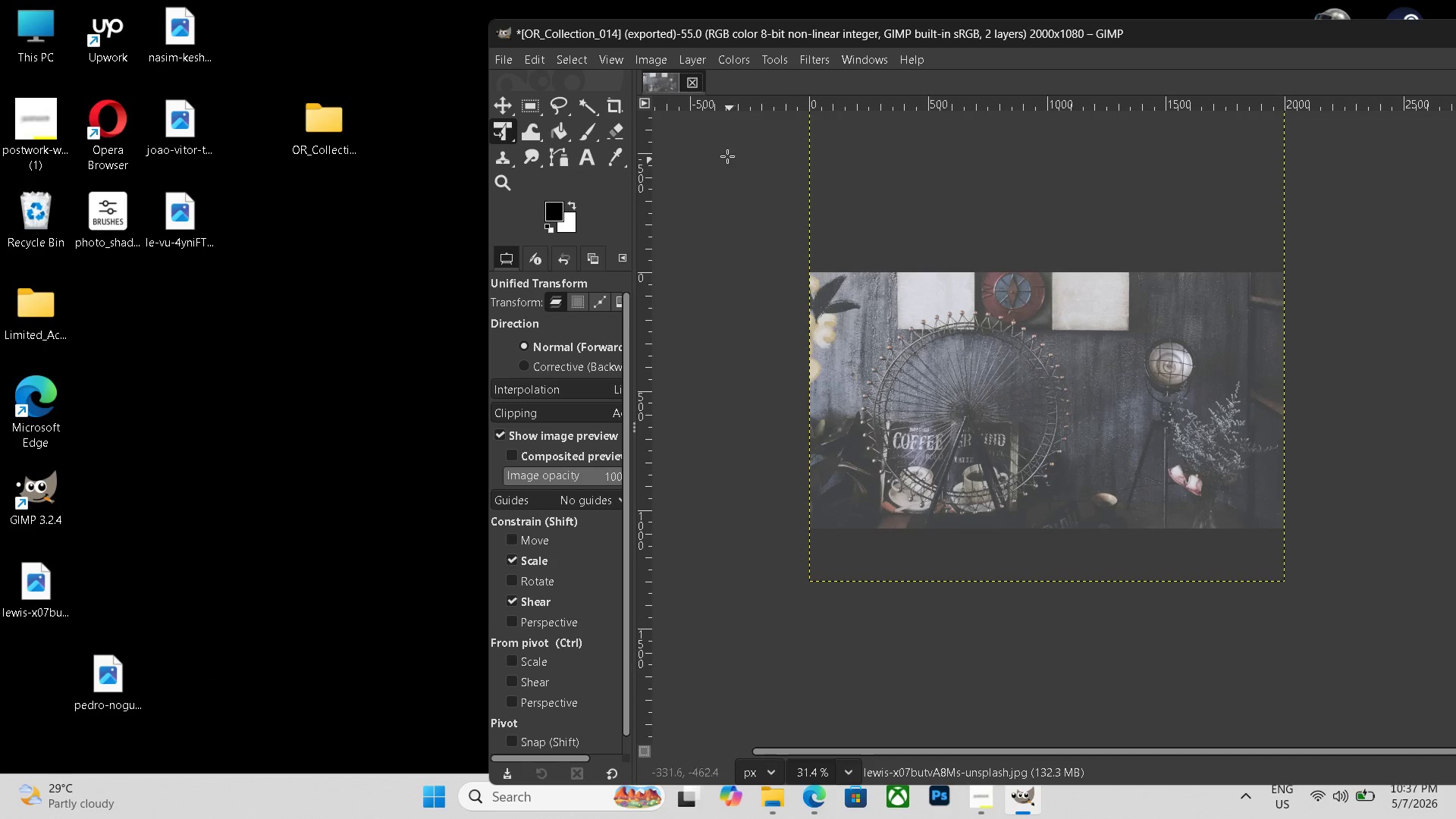 
left_click([694, 76])
 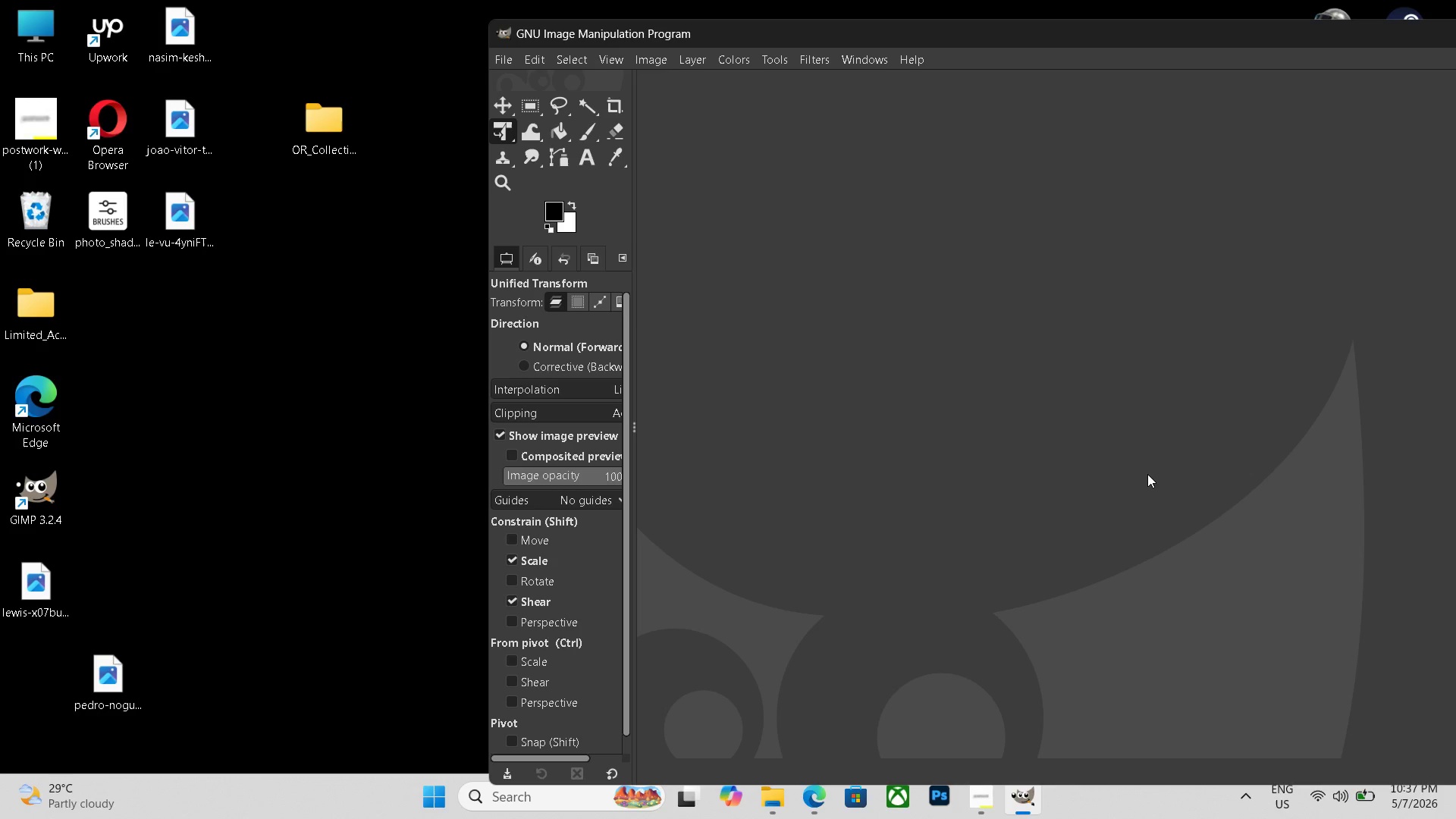 
key(Control+N)
 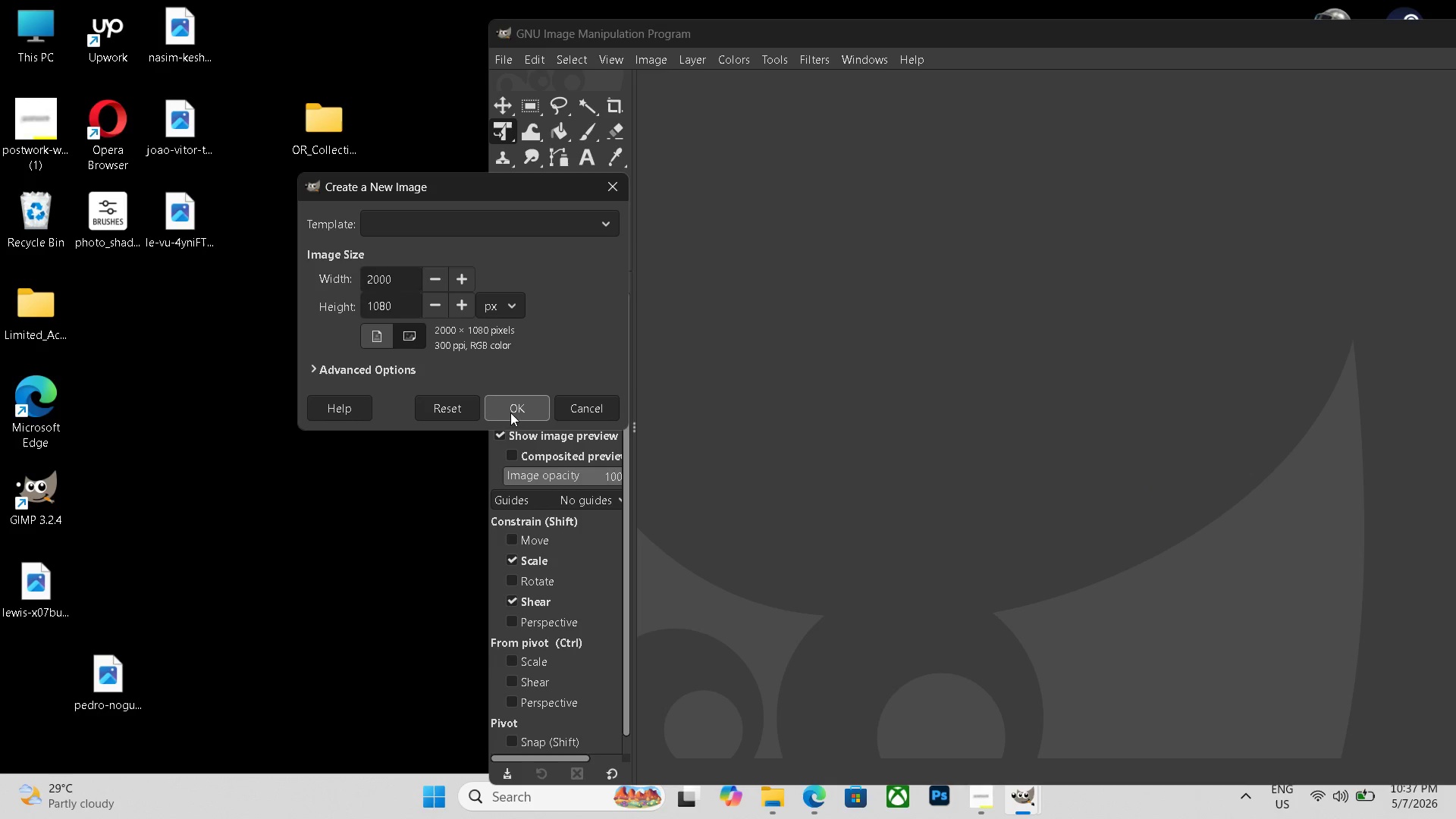 
left_click([516, 413])
 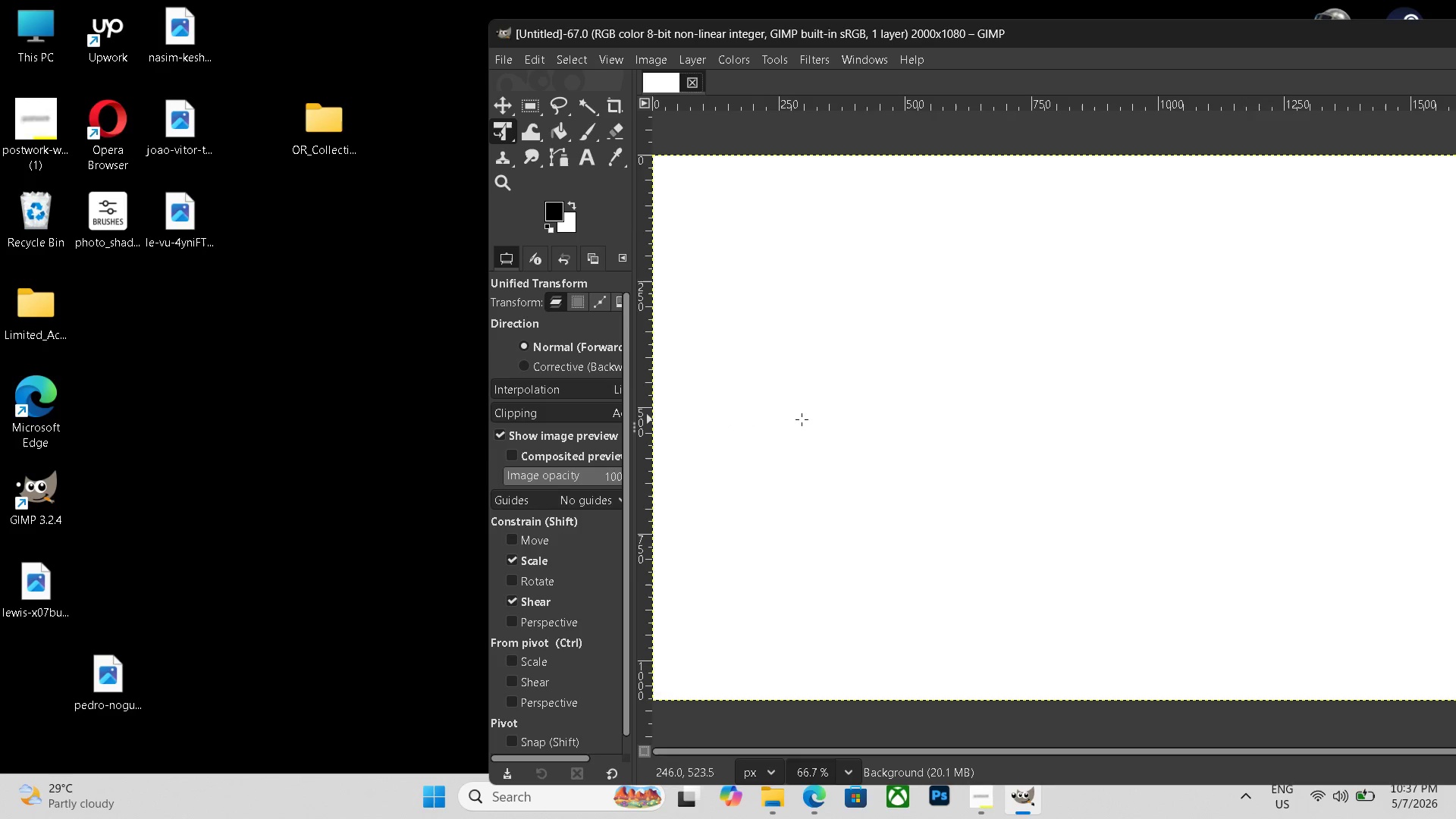 
hold_key(key=ControlLeft, duration=0.89)
scroll: coordinate [892, 504], scroll_direction: down, amount: 8.0
 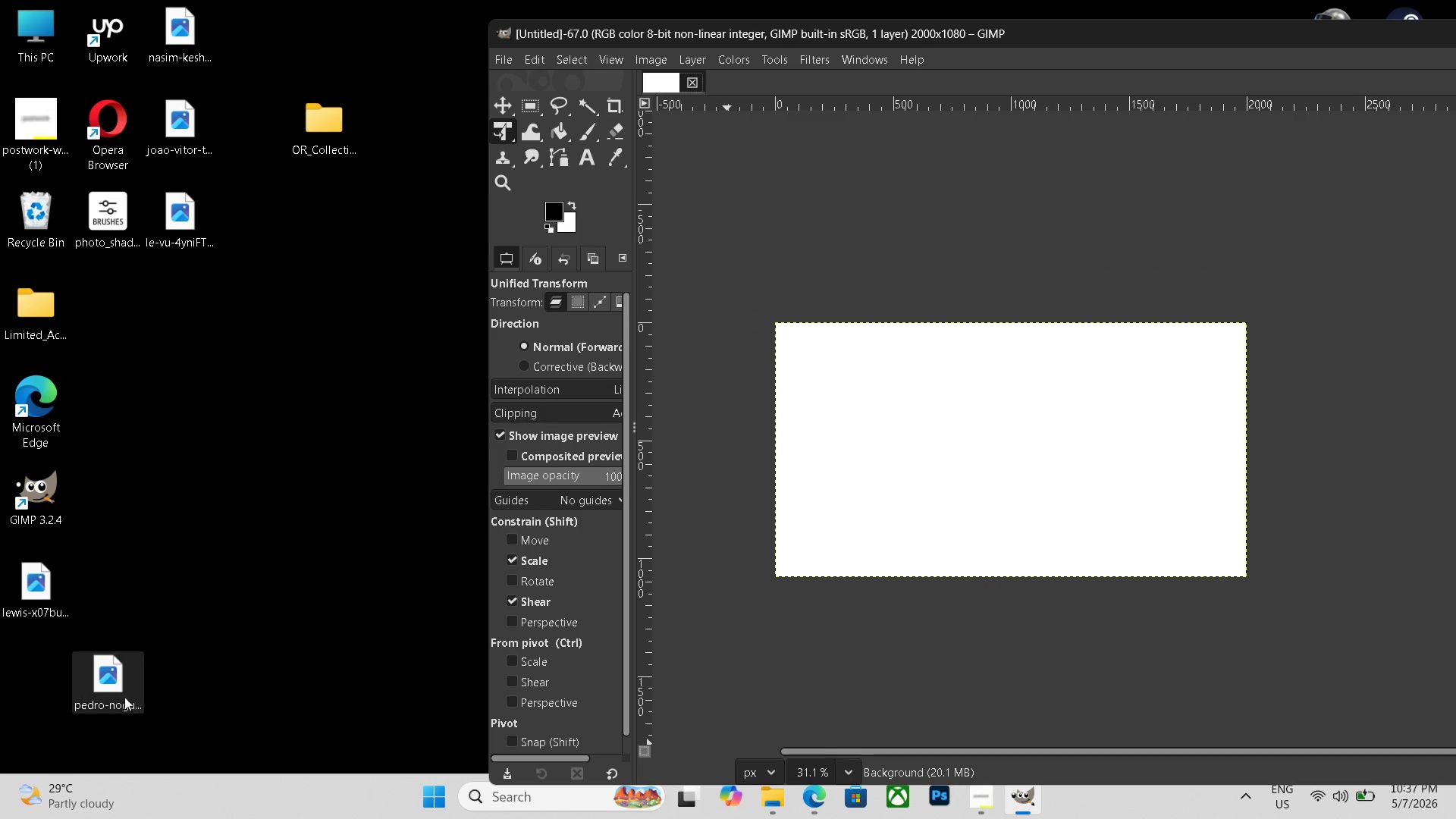 
left_click_drag(start_coordinate=[122, 695], to_coordinate=[981, 512])
 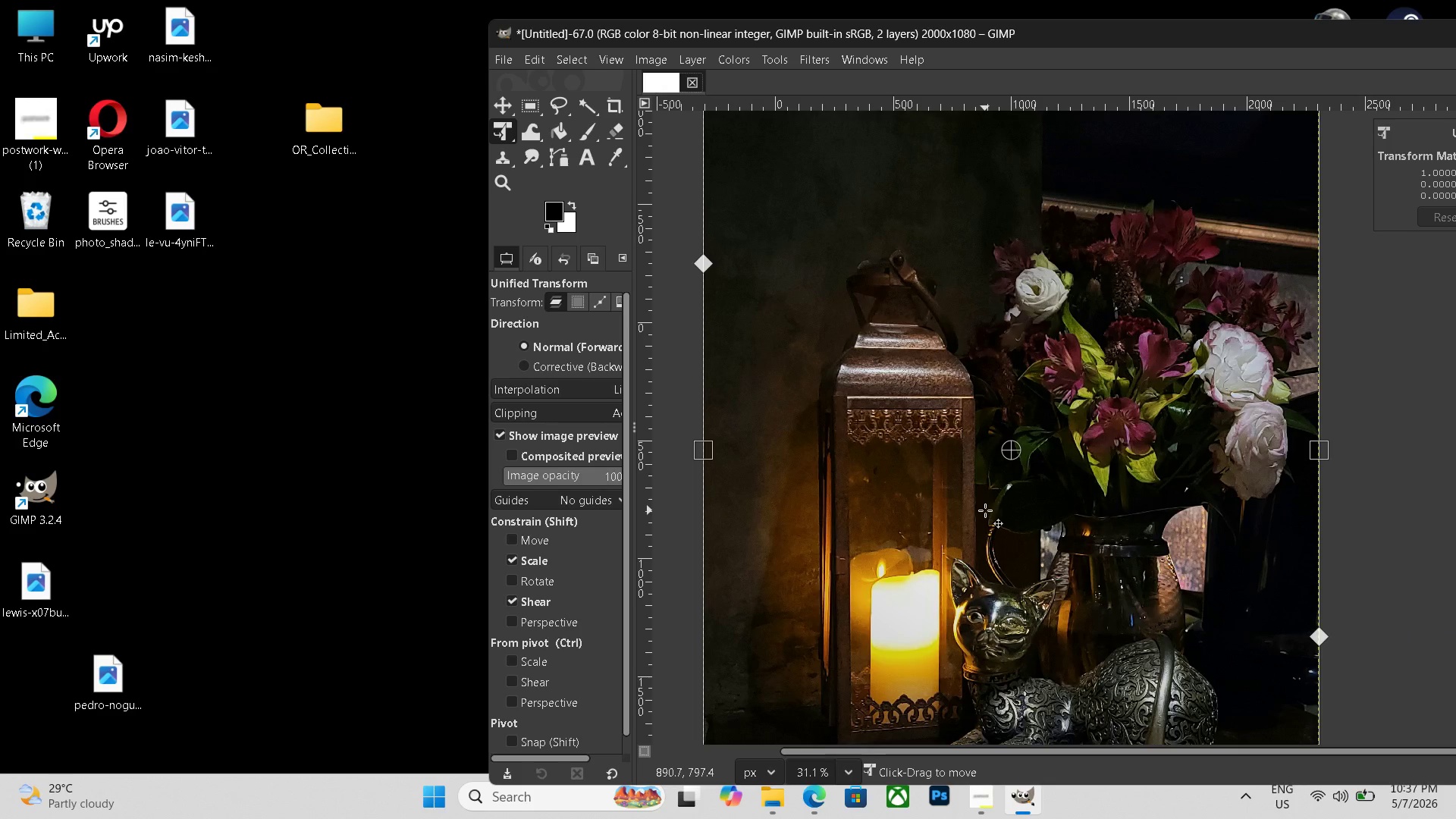 
hold_key(key=ControlLeft, duration=0.77)
scroll: coordinate [986, 511], scroll_direction: down, amount: 7.0
 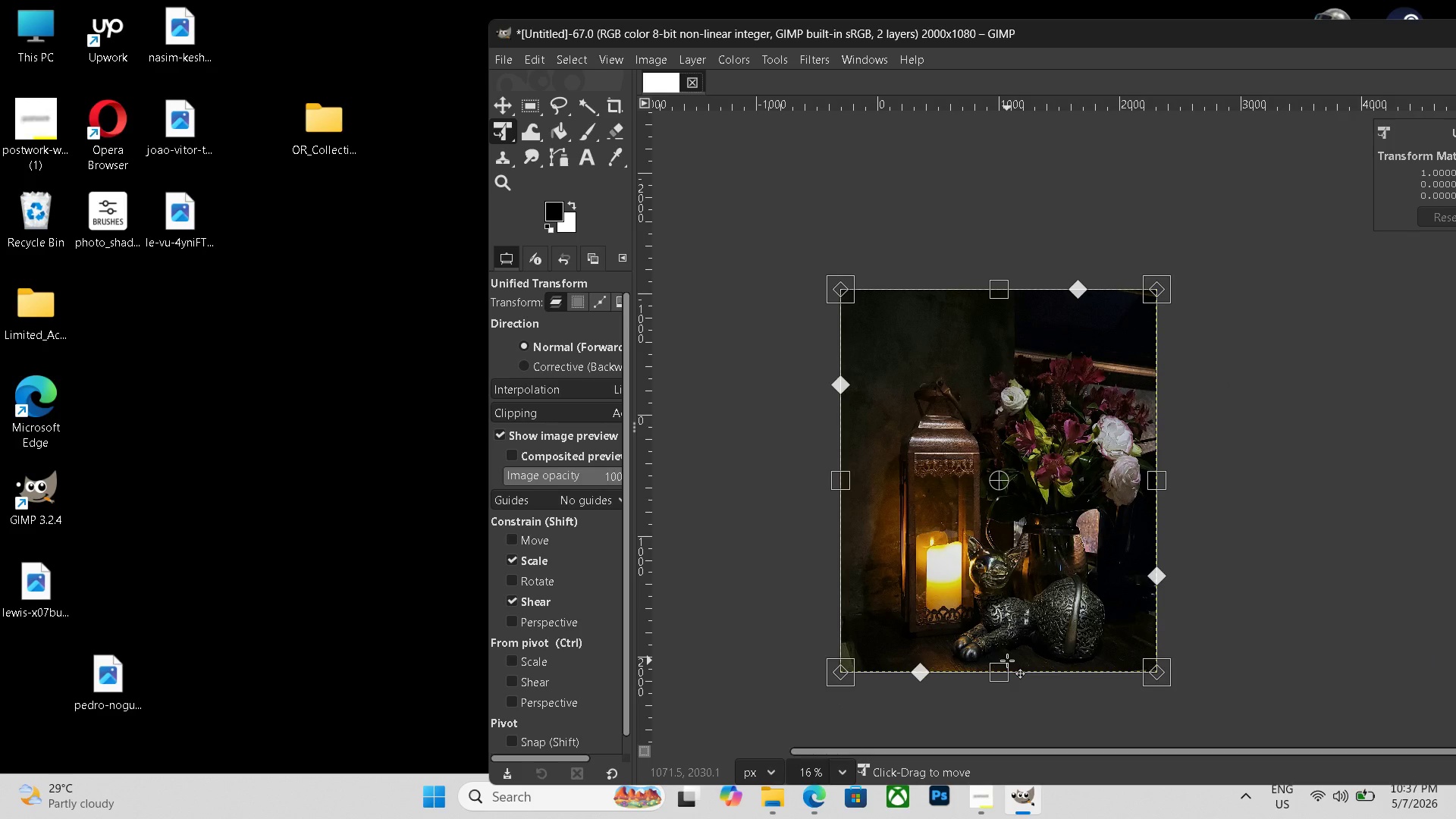 
left_click_drag(start_coordinate=[1007, 661], to_coordinate=[1007, 572])
 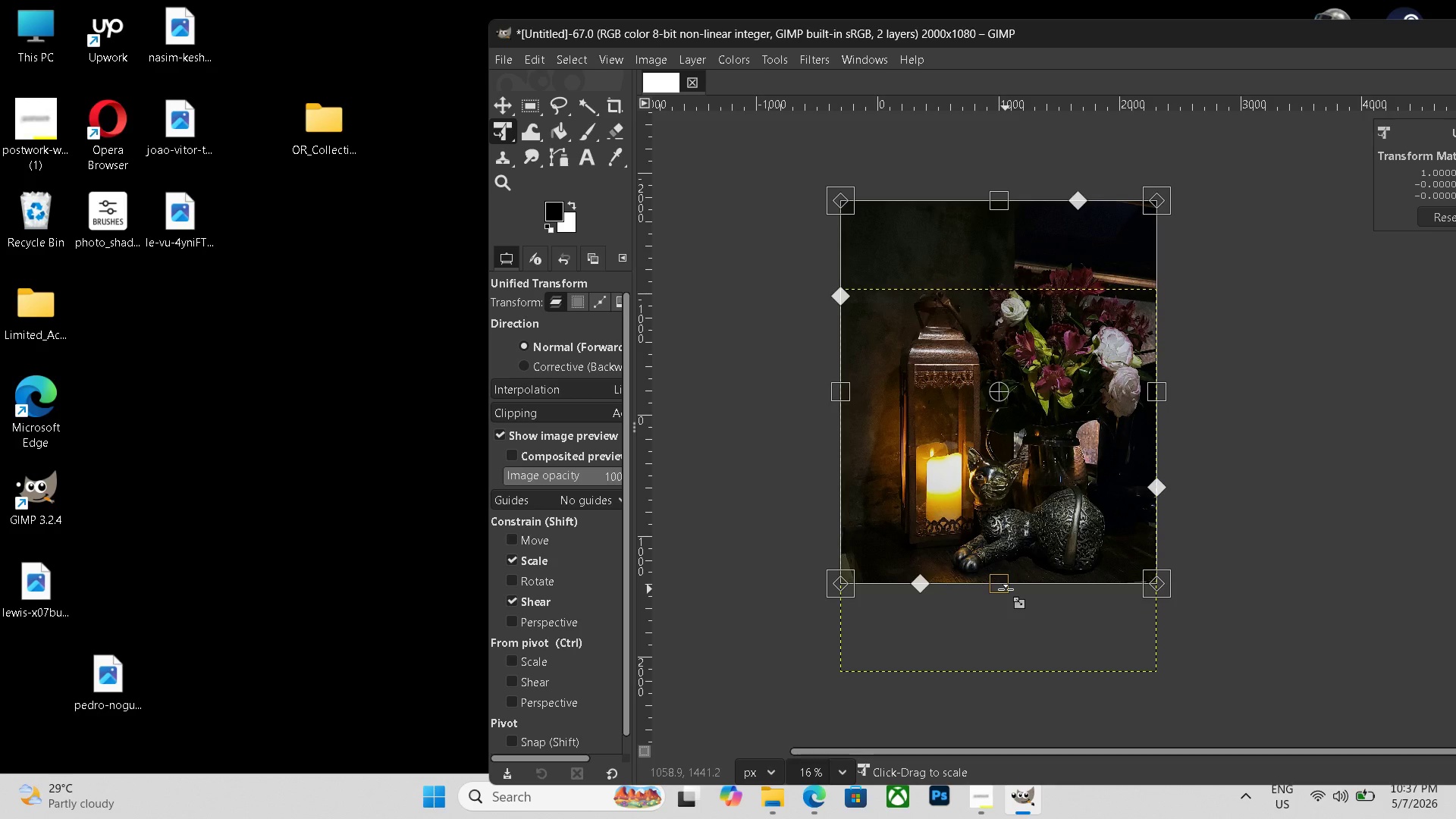 
left_click_drag(start_coordinate=[1006, 589], to_coordinate=[1018, 532])
 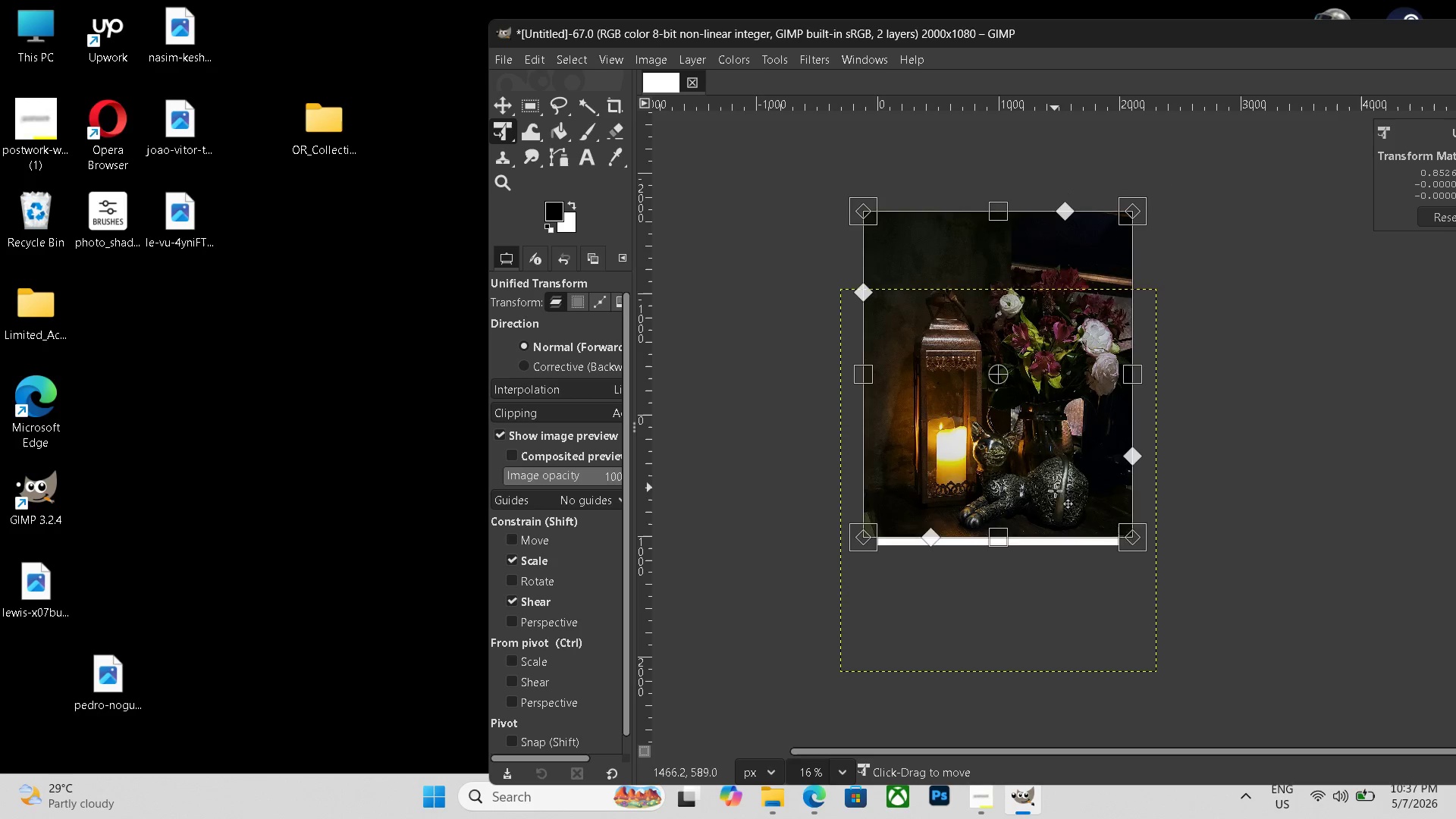 
left_click_drag(start_coordinate=[1056, 477], to_coordinate=[1056, 502])
 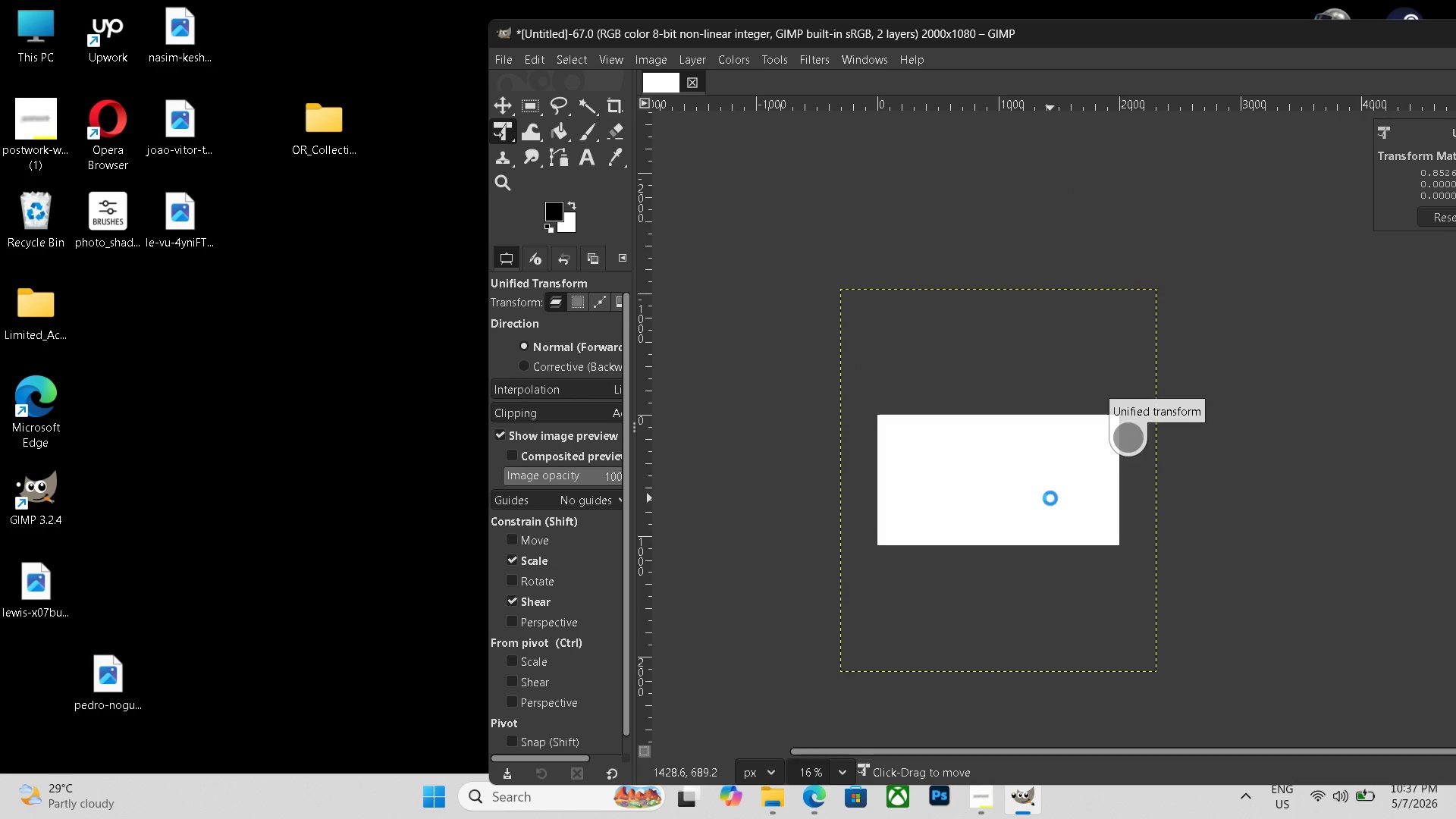 
key(Enter)
 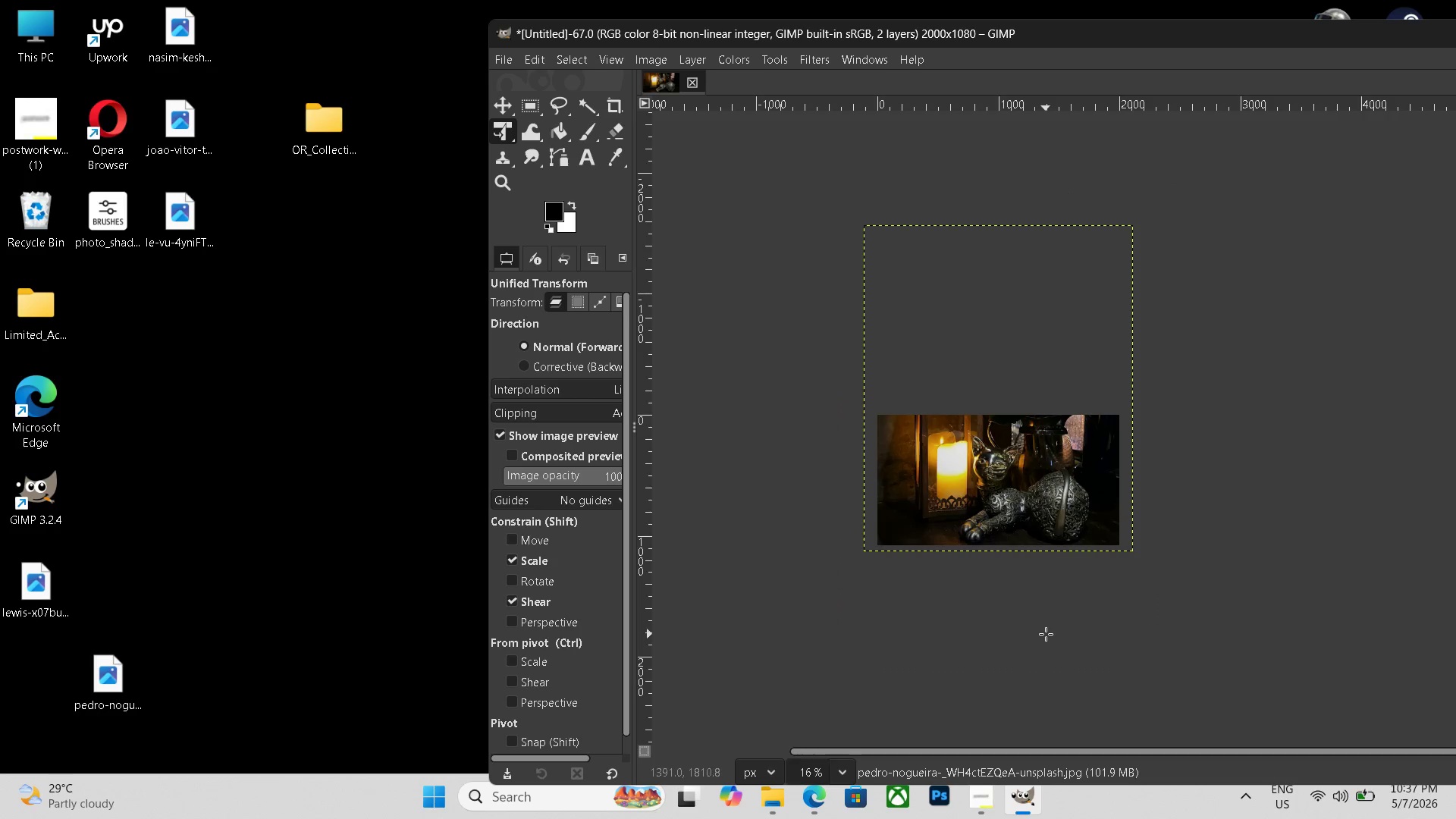 
hold_key(key=ControlLeft, duration=0.88)
scroll: coordinate [1047, 607], scroll_direction: up, amount: 9.0
 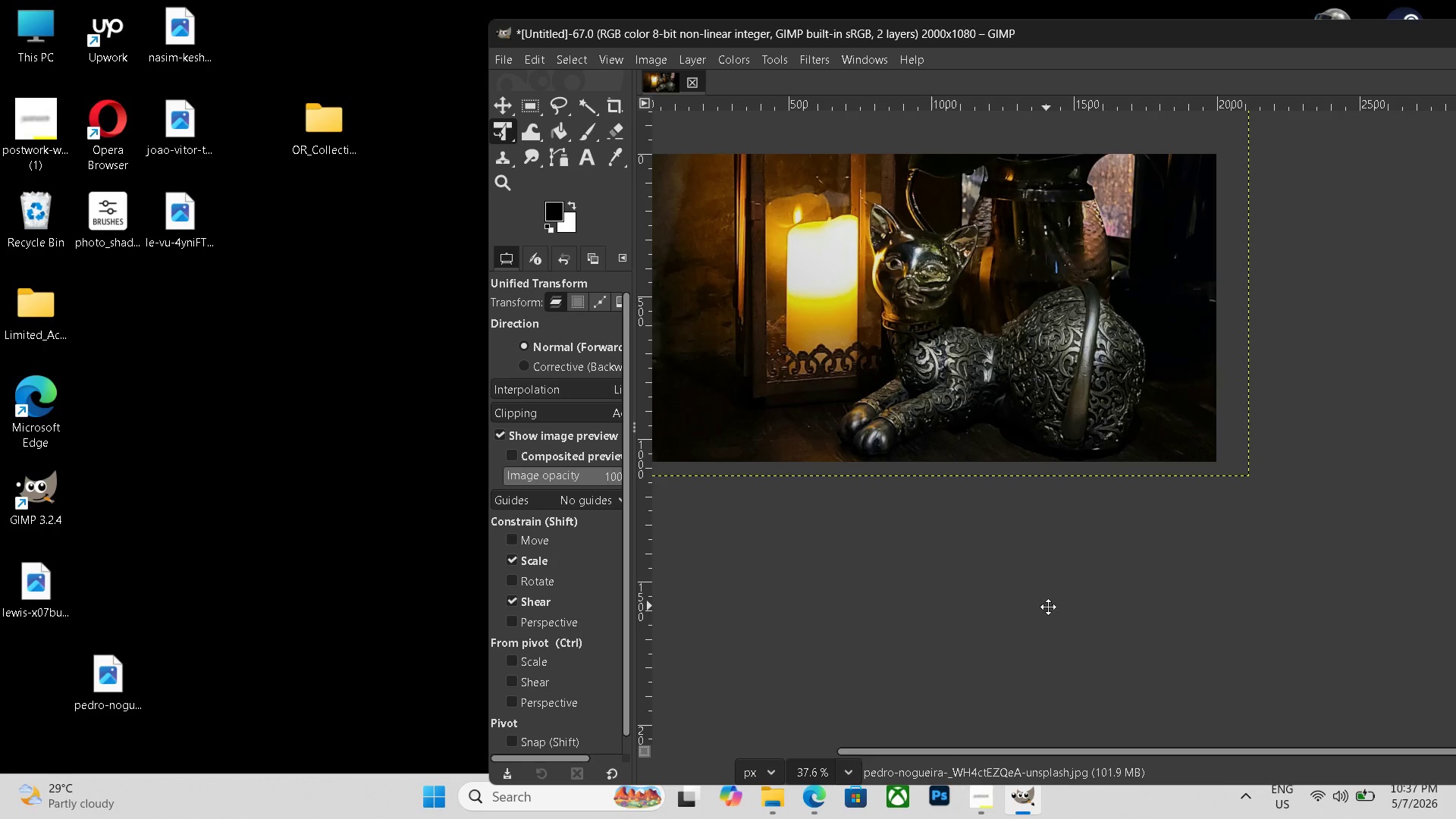 
hold_key(key=Space, duration=1.09)
 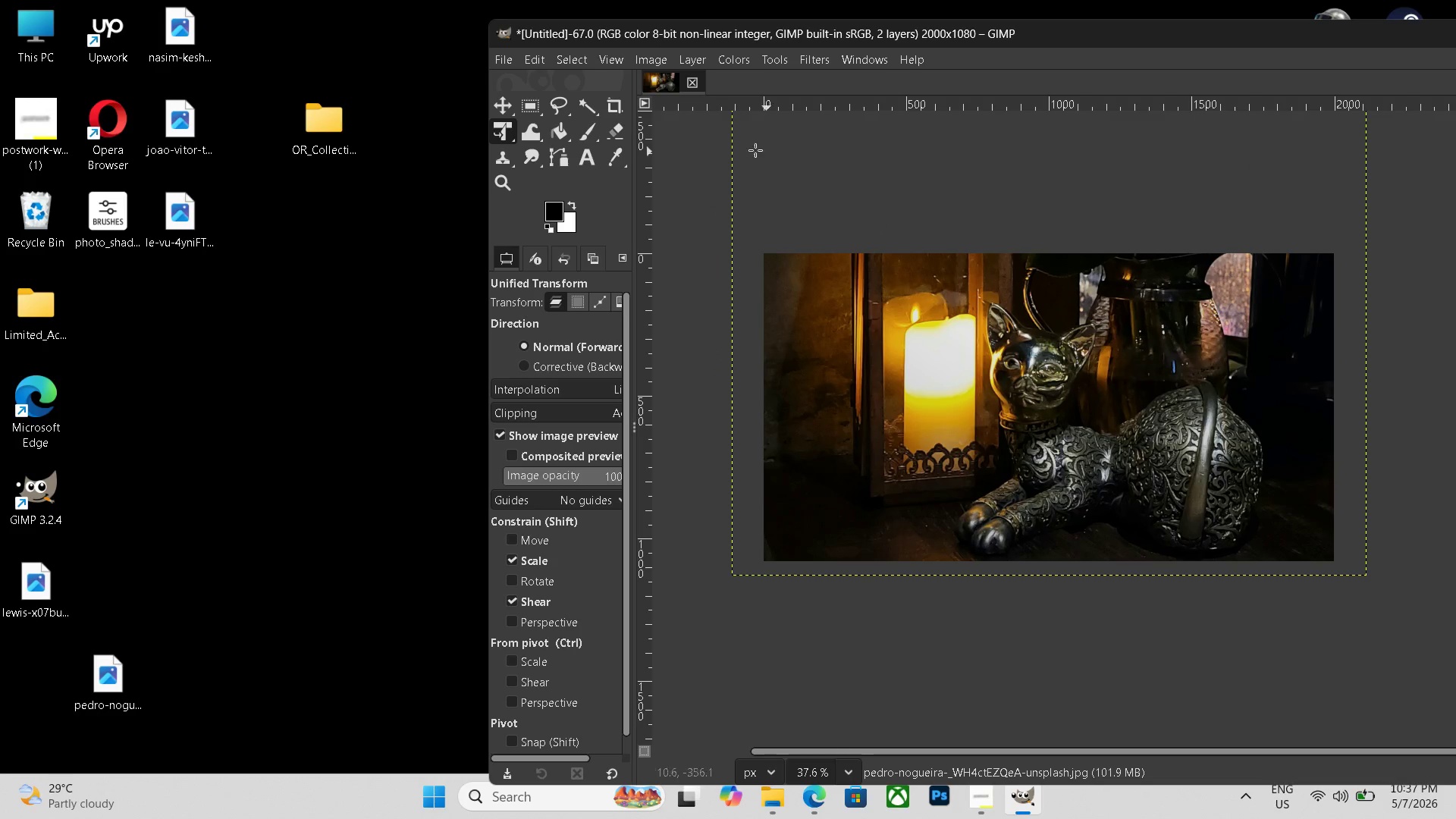 
left_click_drag(start_coordinate=[1047, 607], to_coordinate=[1165, 708])
 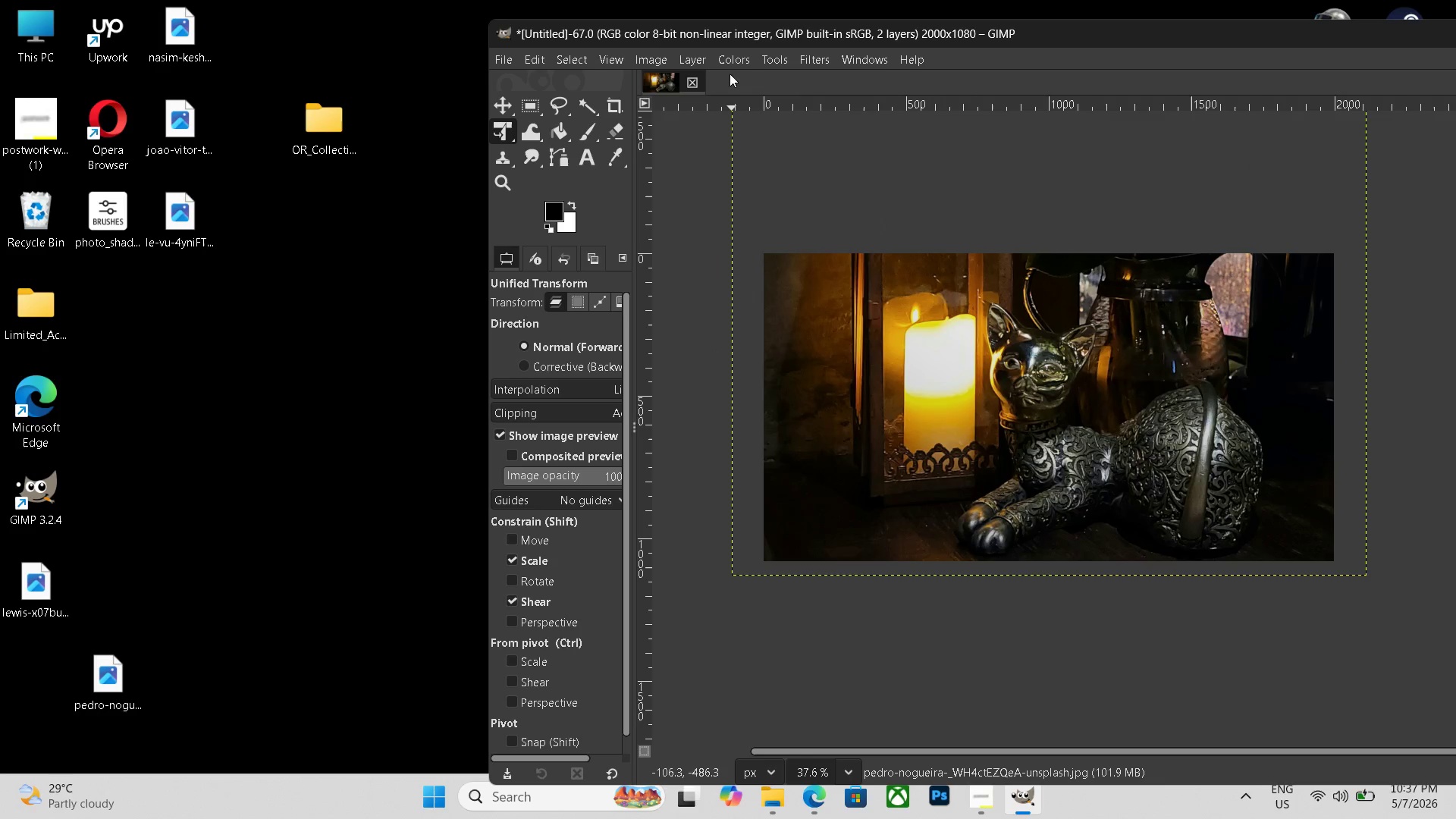 
left_click([731, 53])
 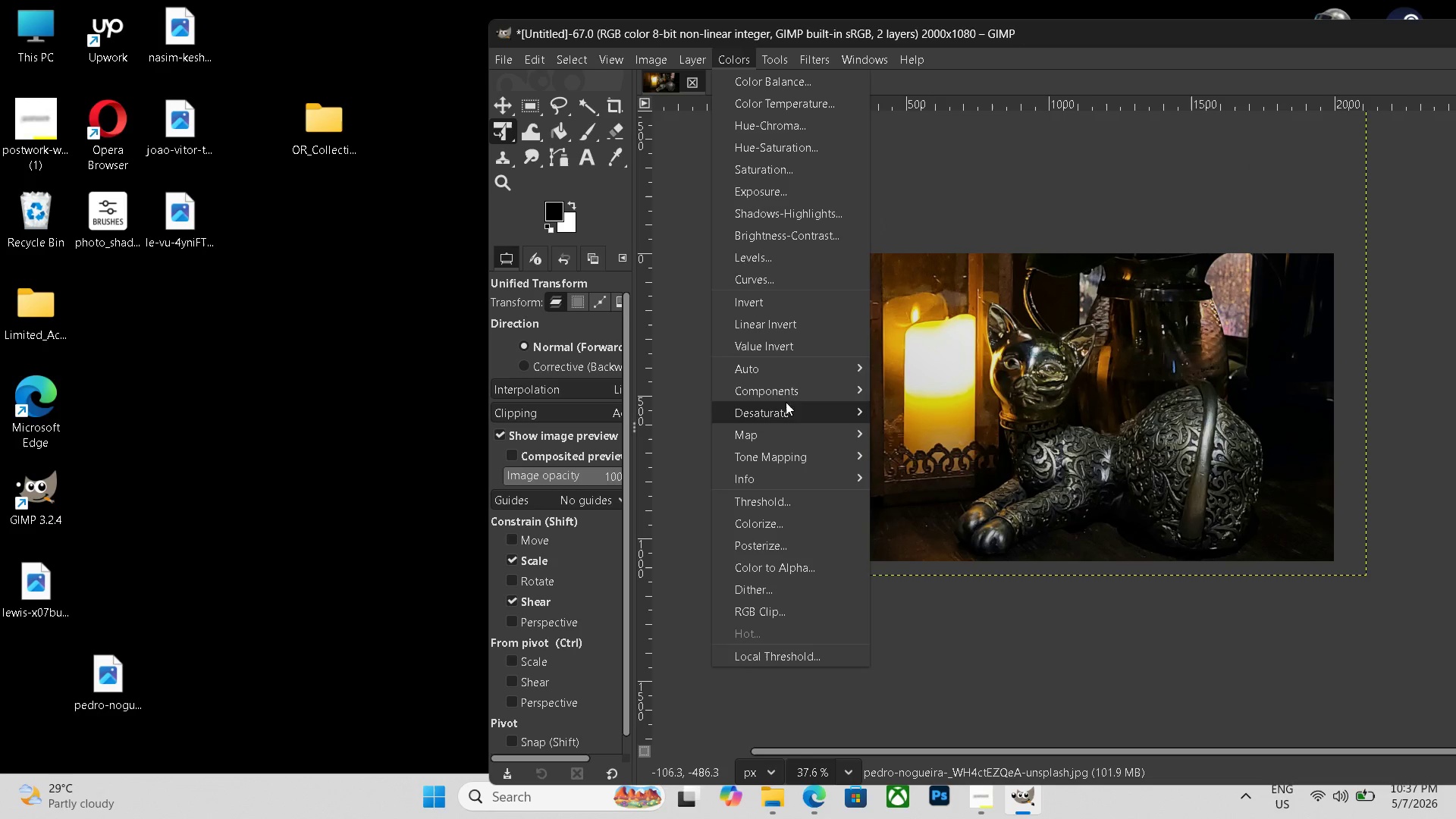 
mouse_move([777, 388])
 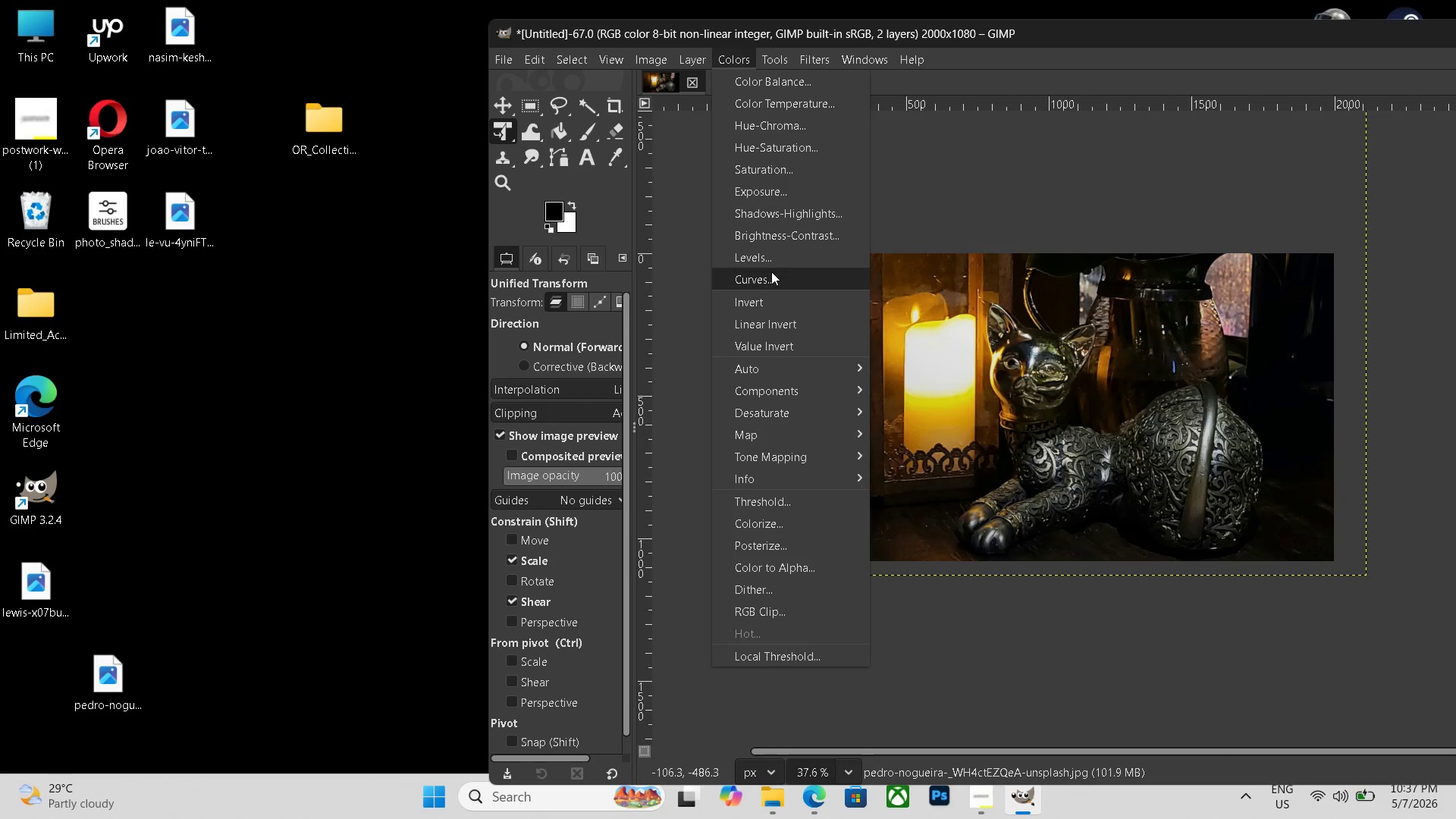 
left_click([771, 271])
 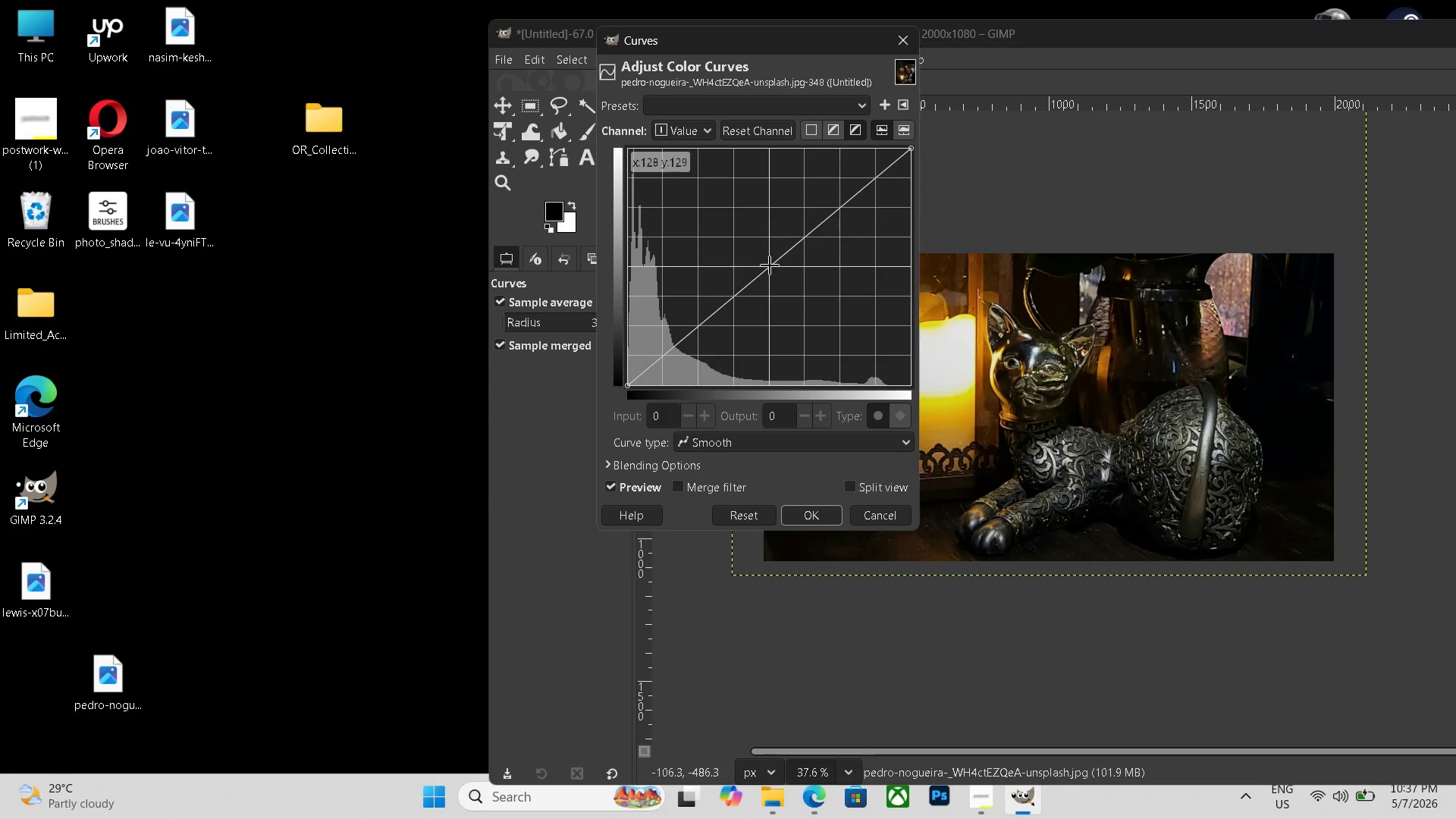 
left_click_drag(start_coordinate=[770, 265], to_coordinate=[734, 242])
 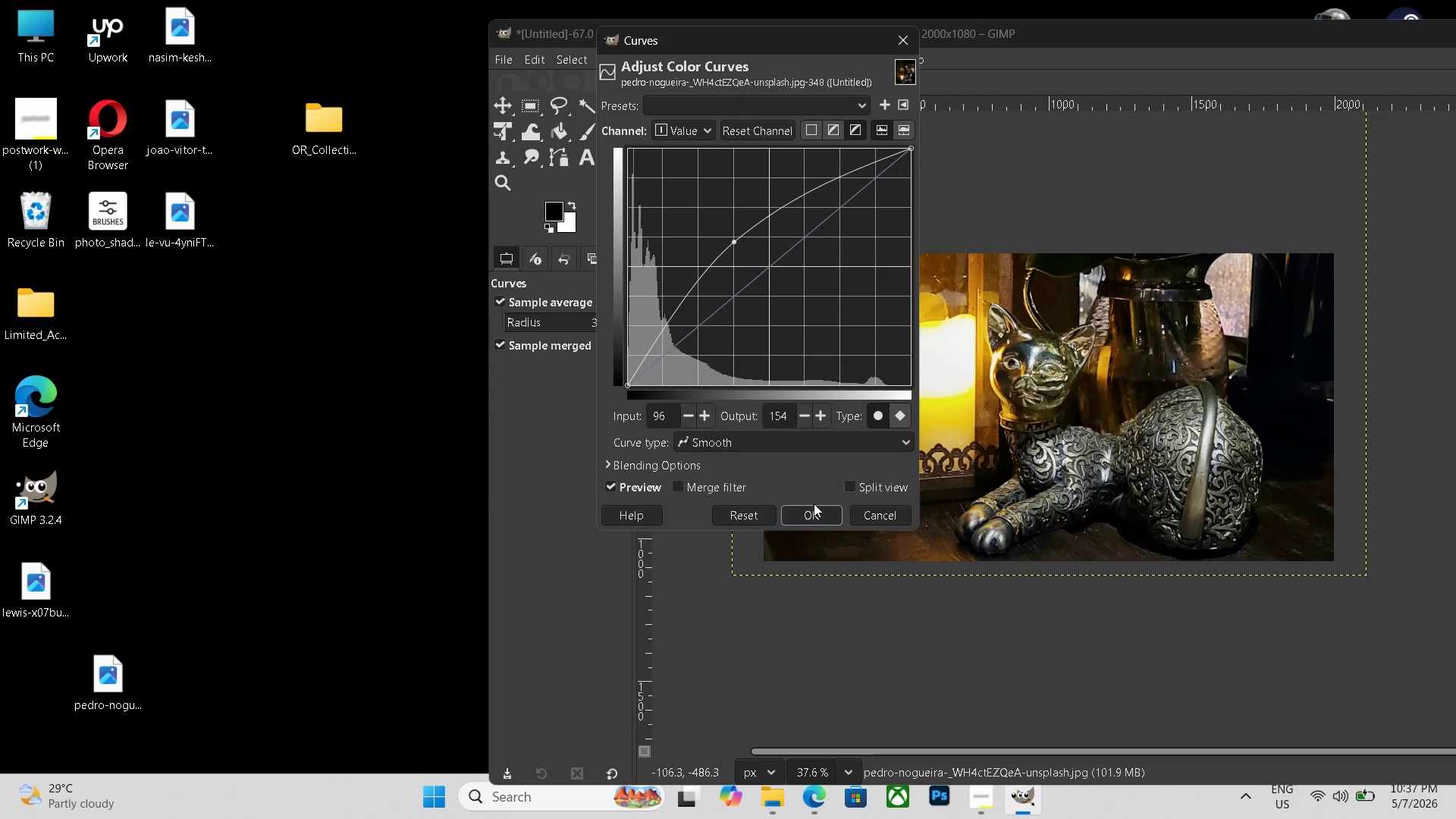 
left_click([814, 504])
 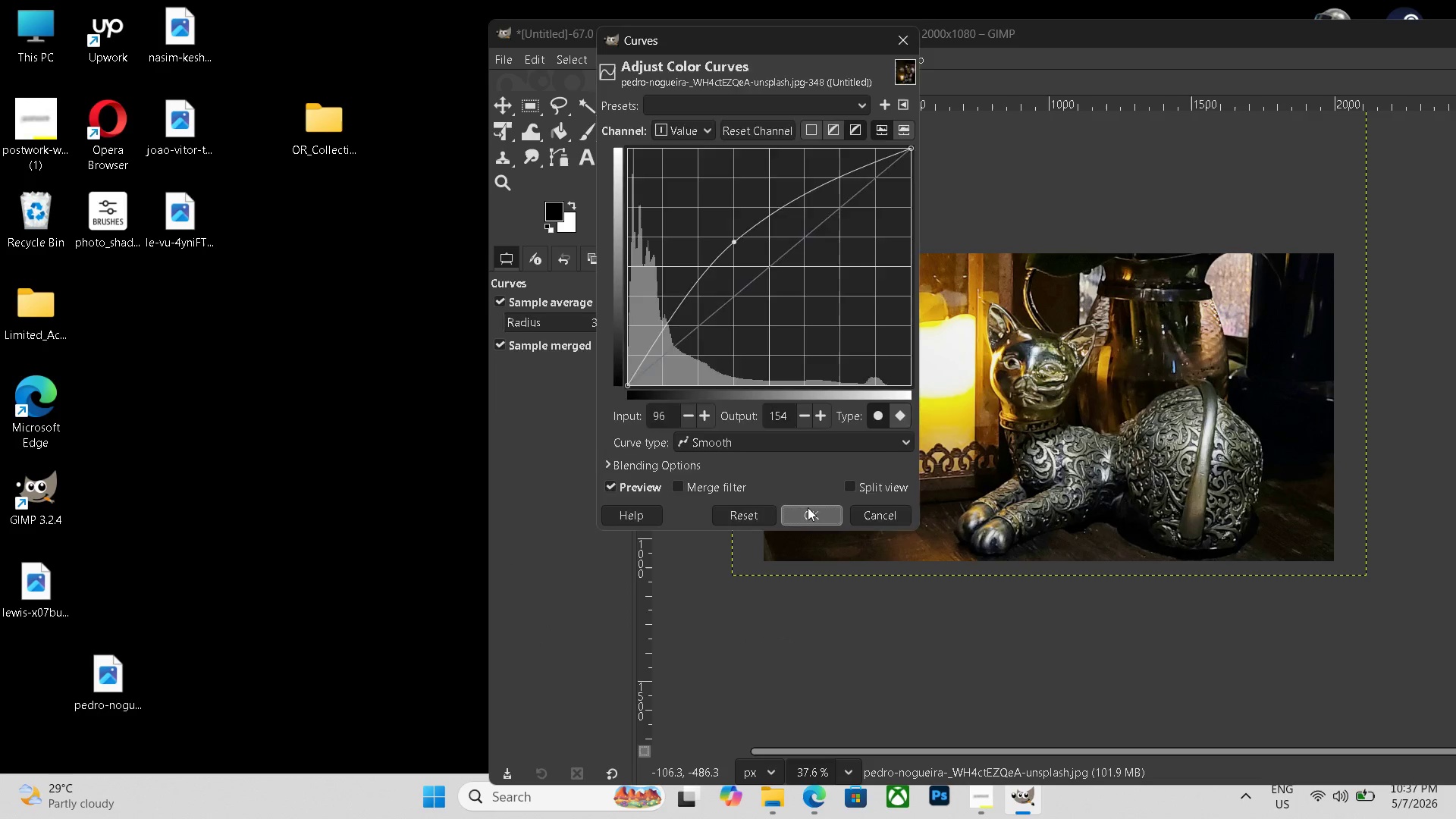 
left_click([808, 507])
 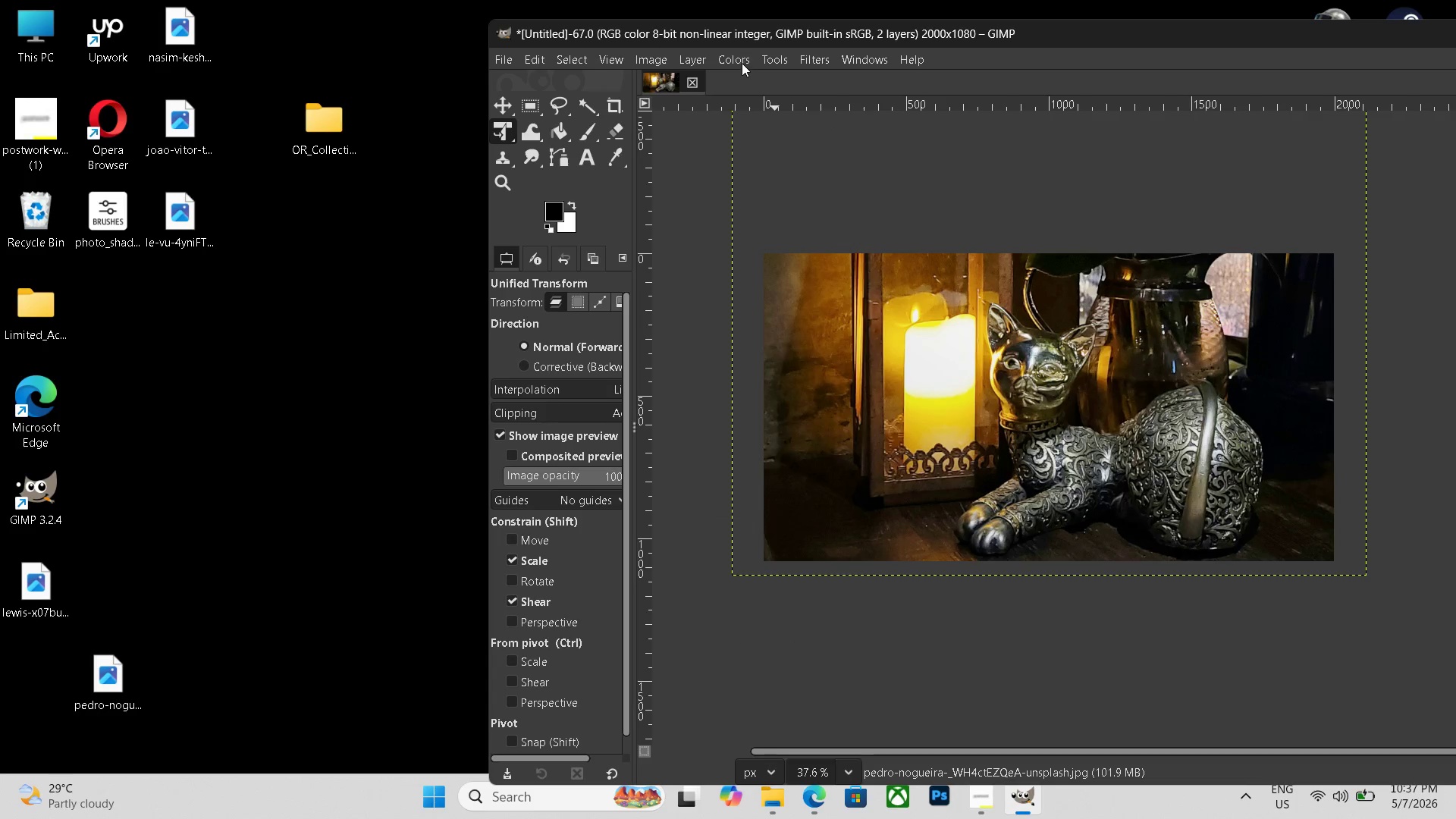 
left_click([742, 63])
 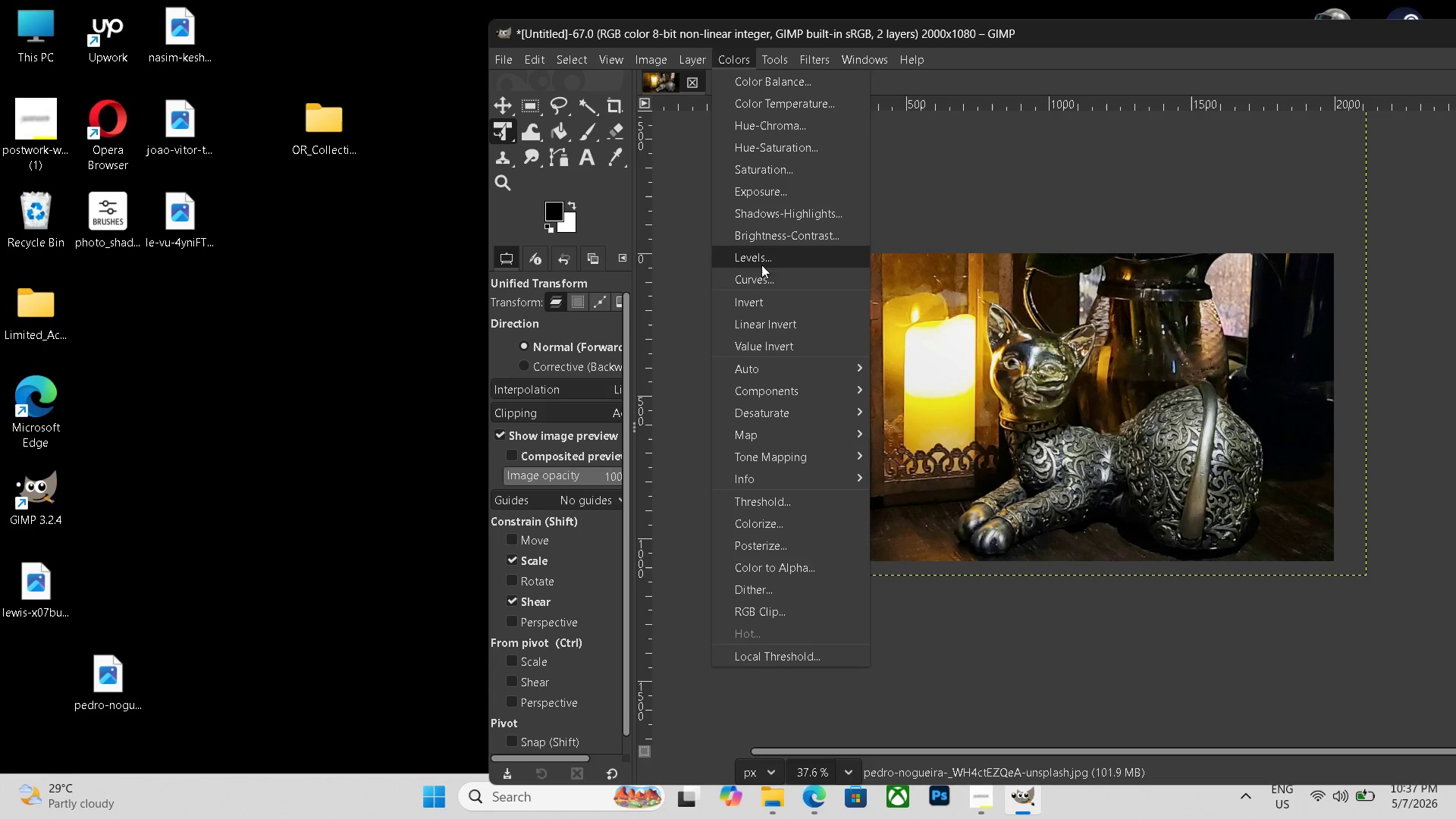 
left_click([760, 256])
 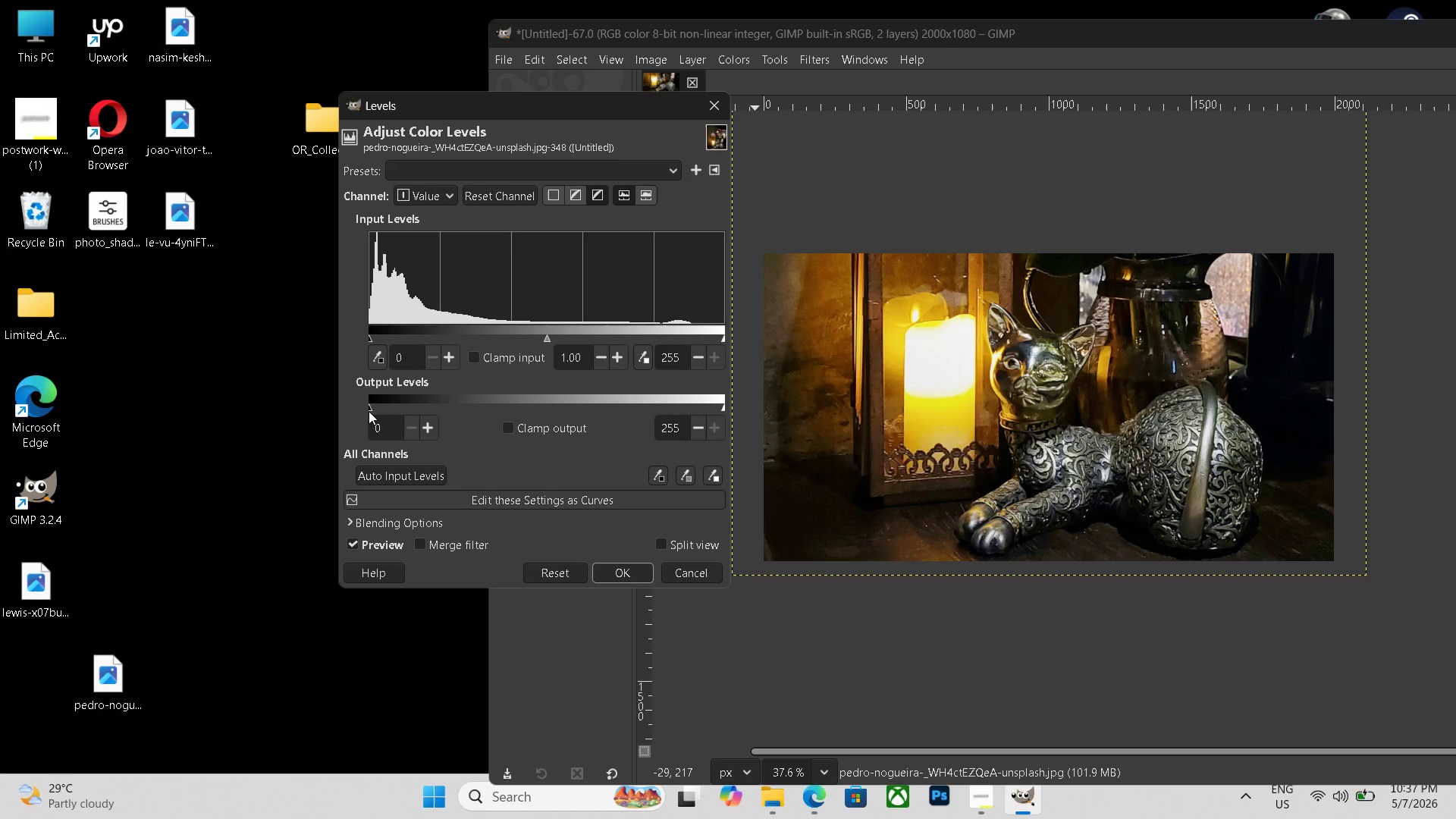 
left_click_drag(start_coordinate=[369, 410], to_coordinate=[400, 410])
 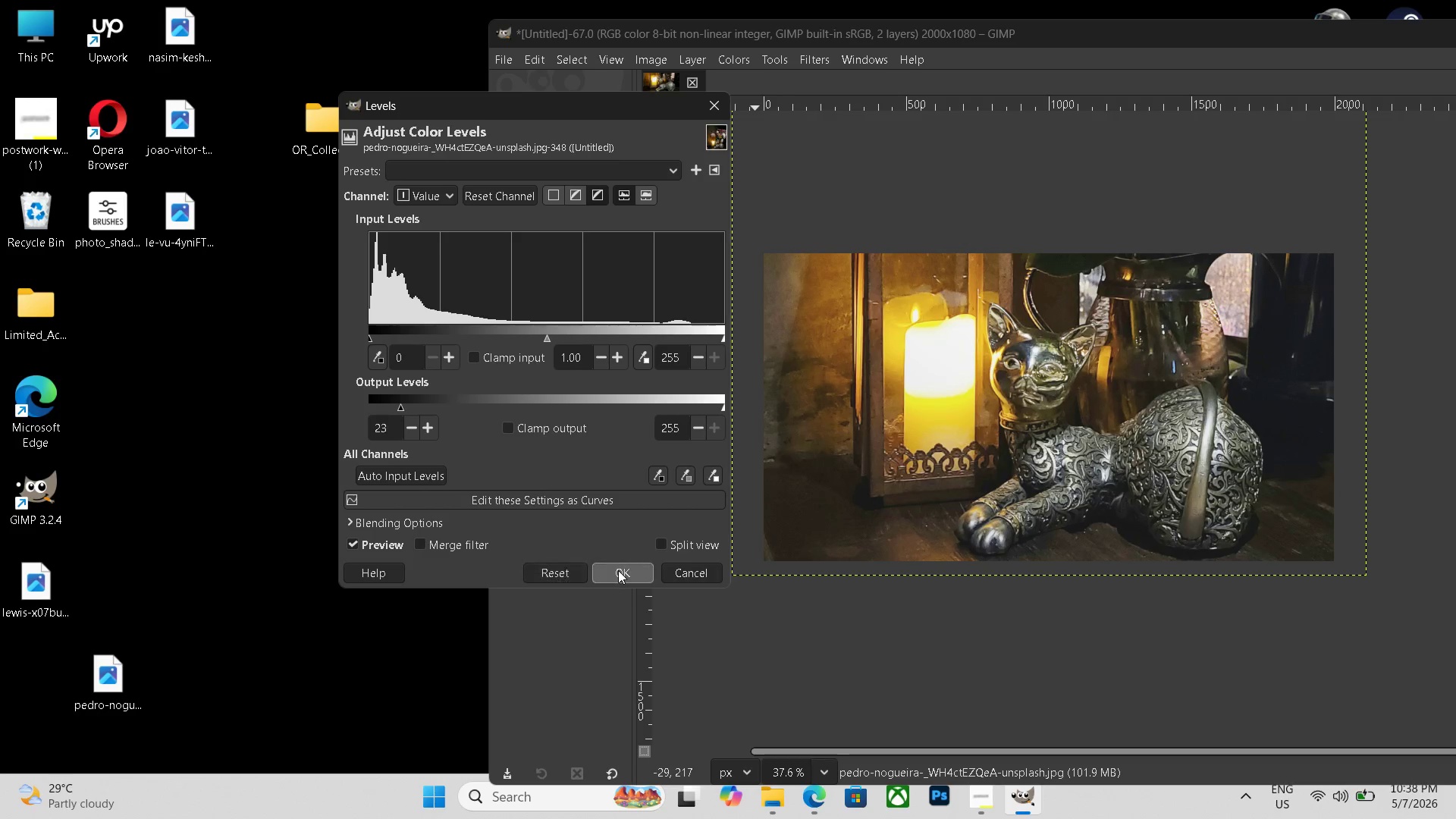 
left_click([618, 570])
 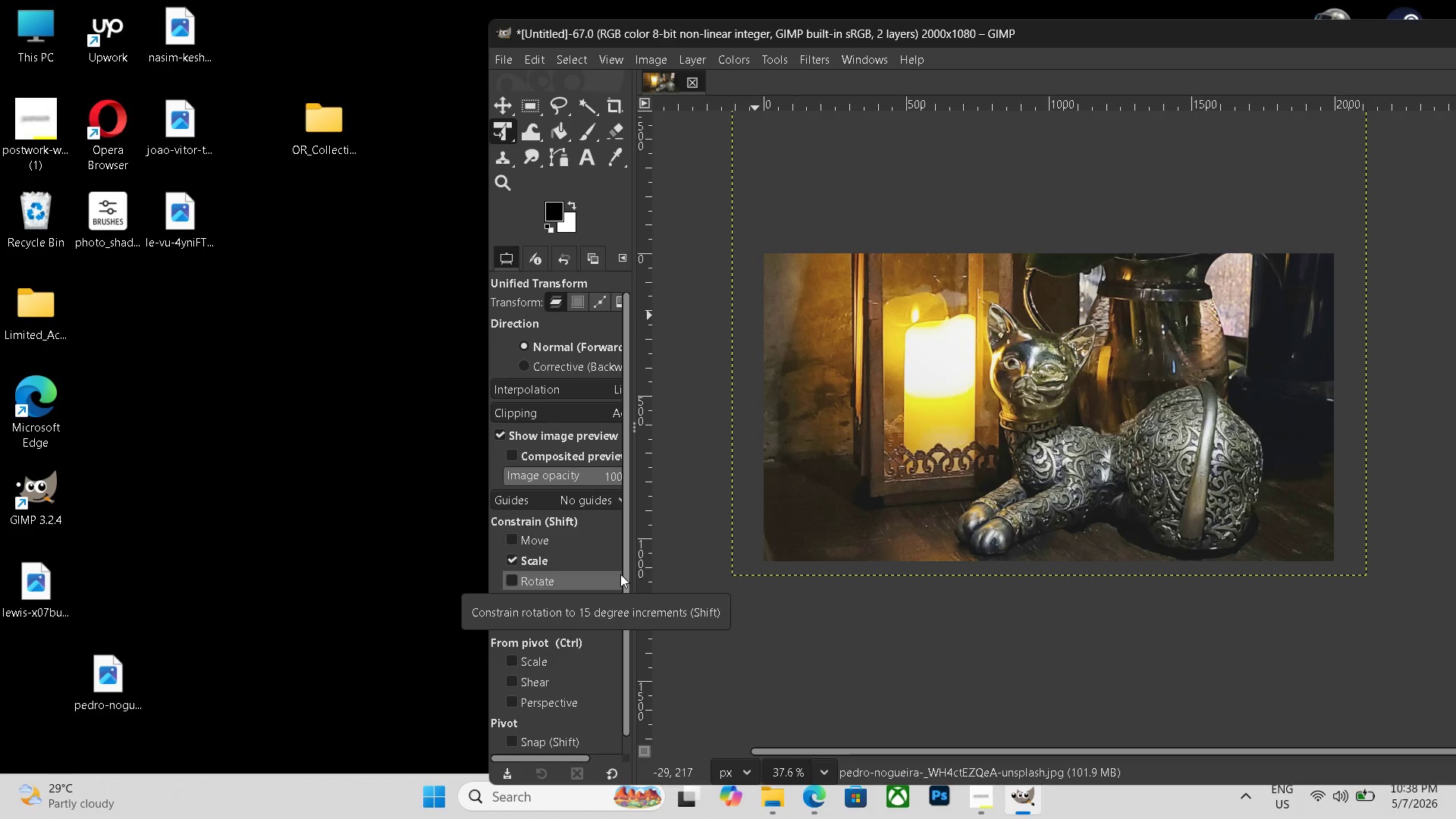 
key(Control+Shift+E)
 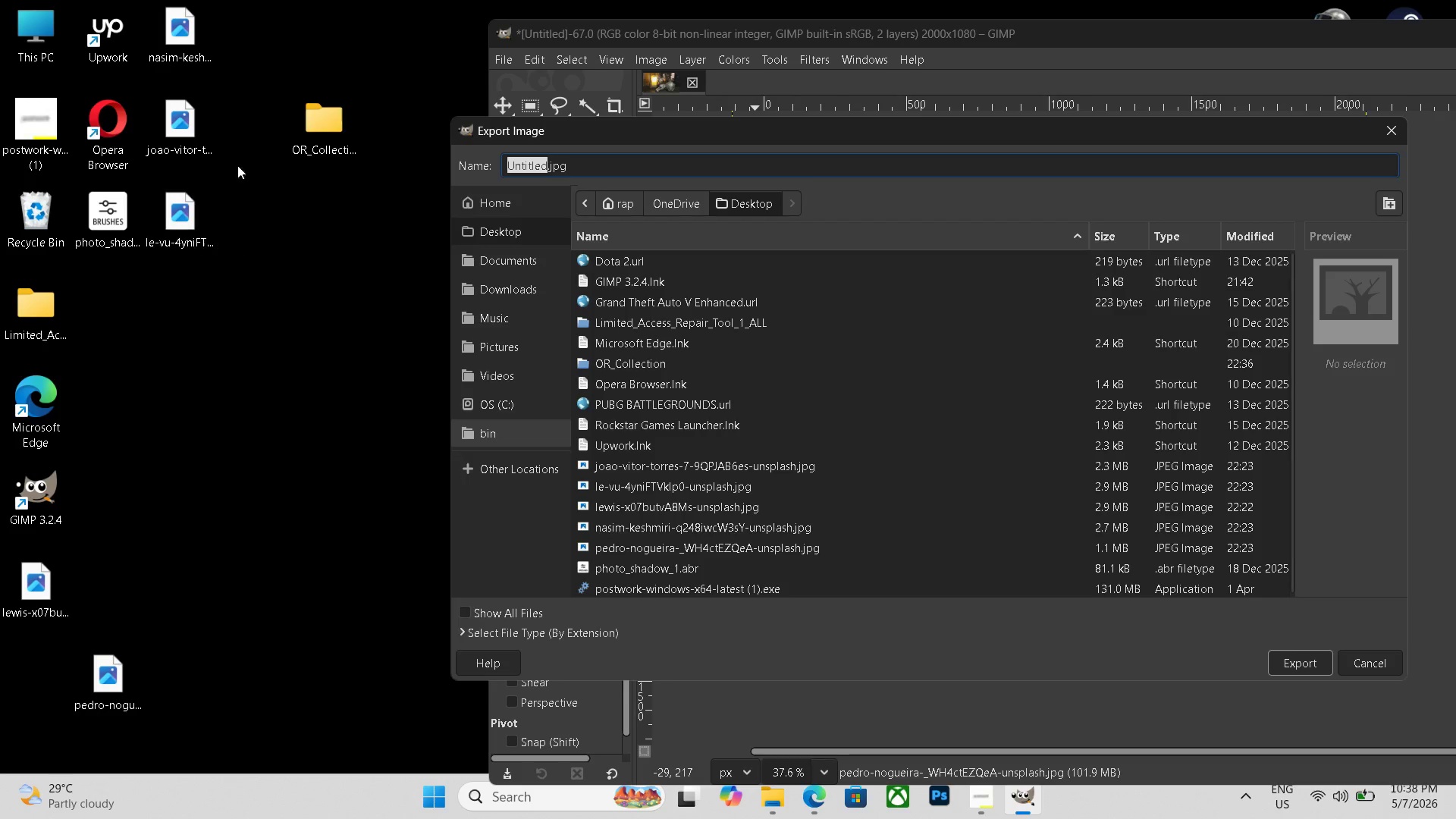 
left_click([337, 119])
 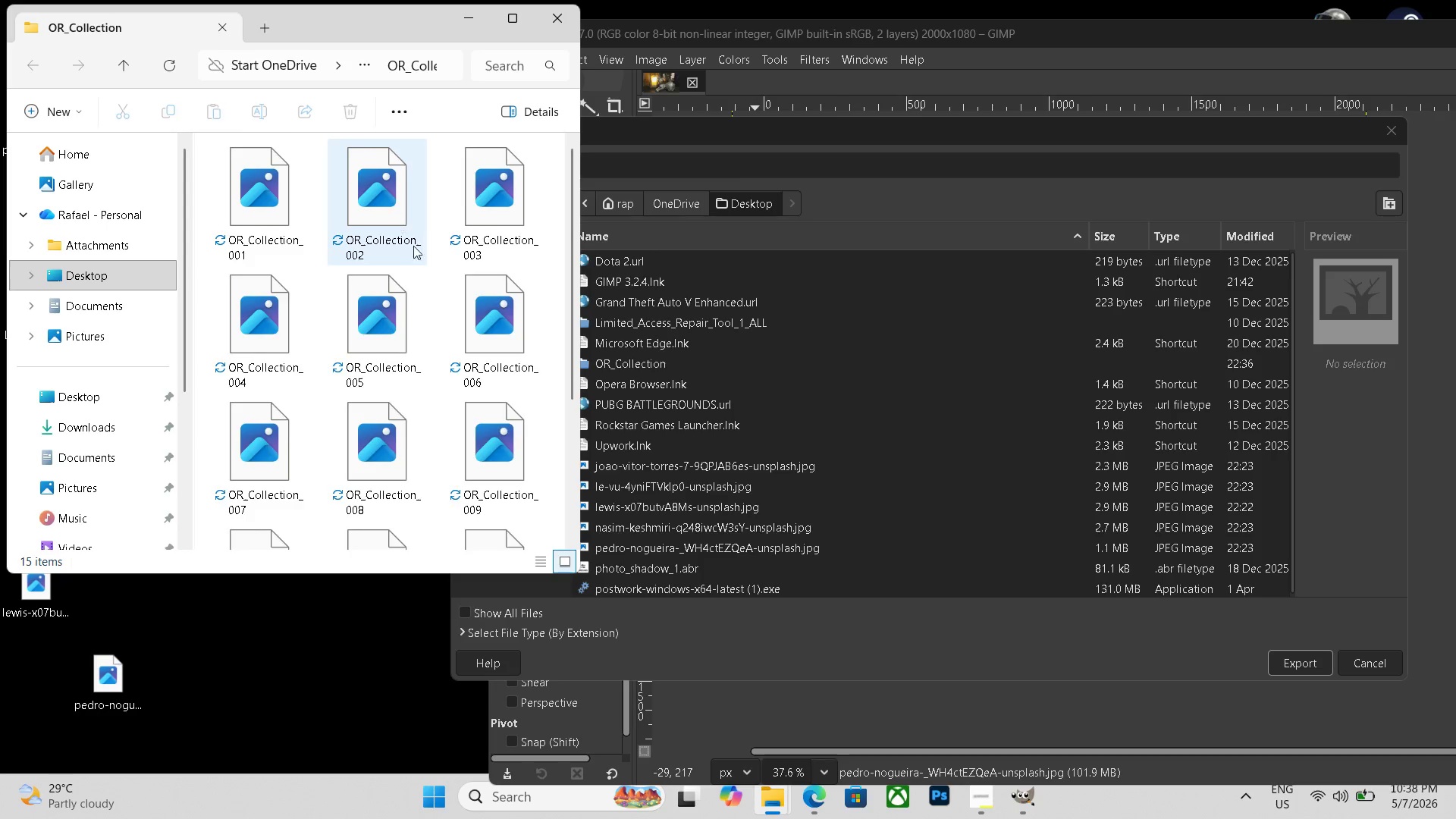 
scroll: coordinate [437, 311], scroll_direction: down, amount: 11.0
 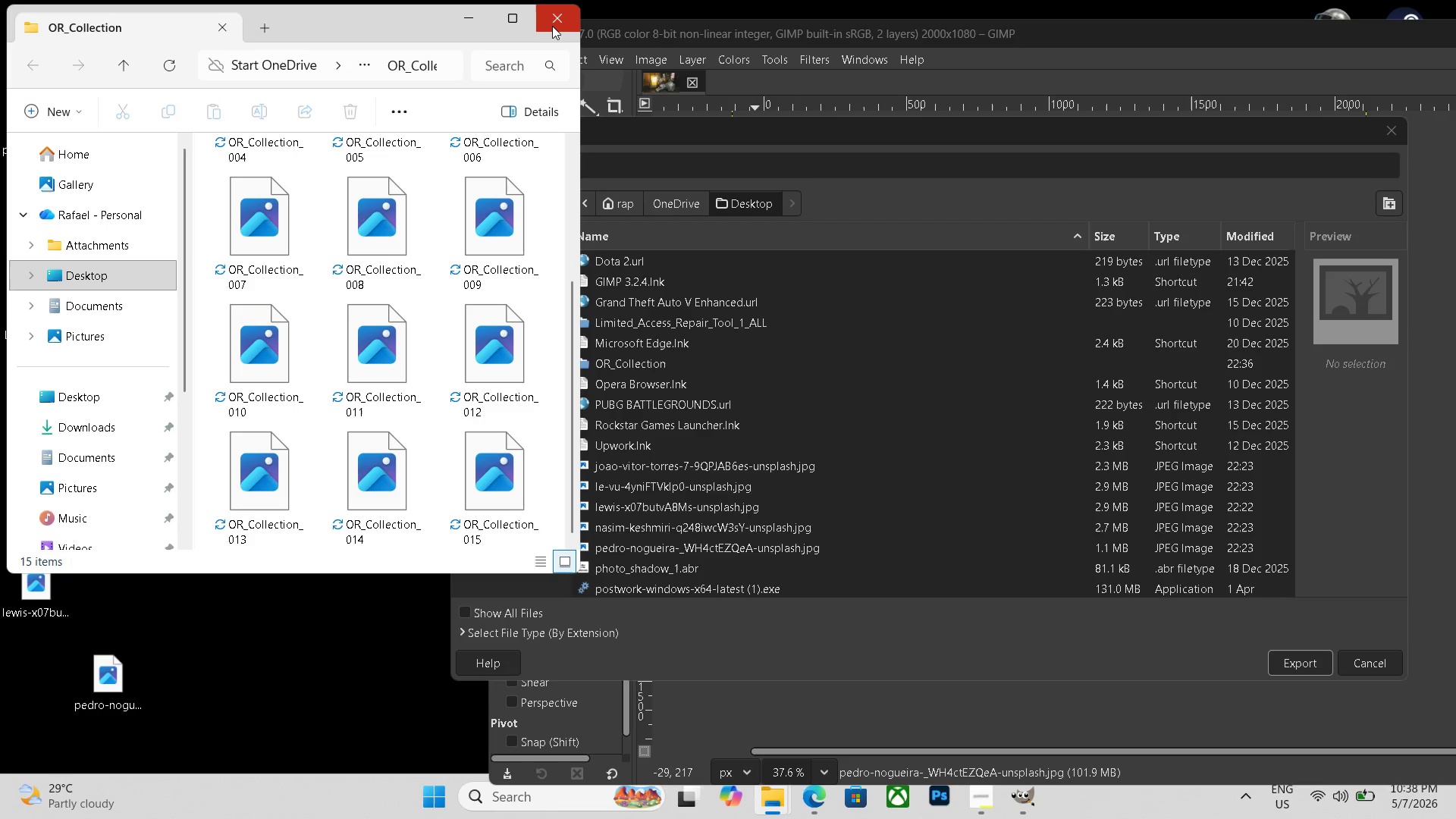 
left_click([554, 26])
 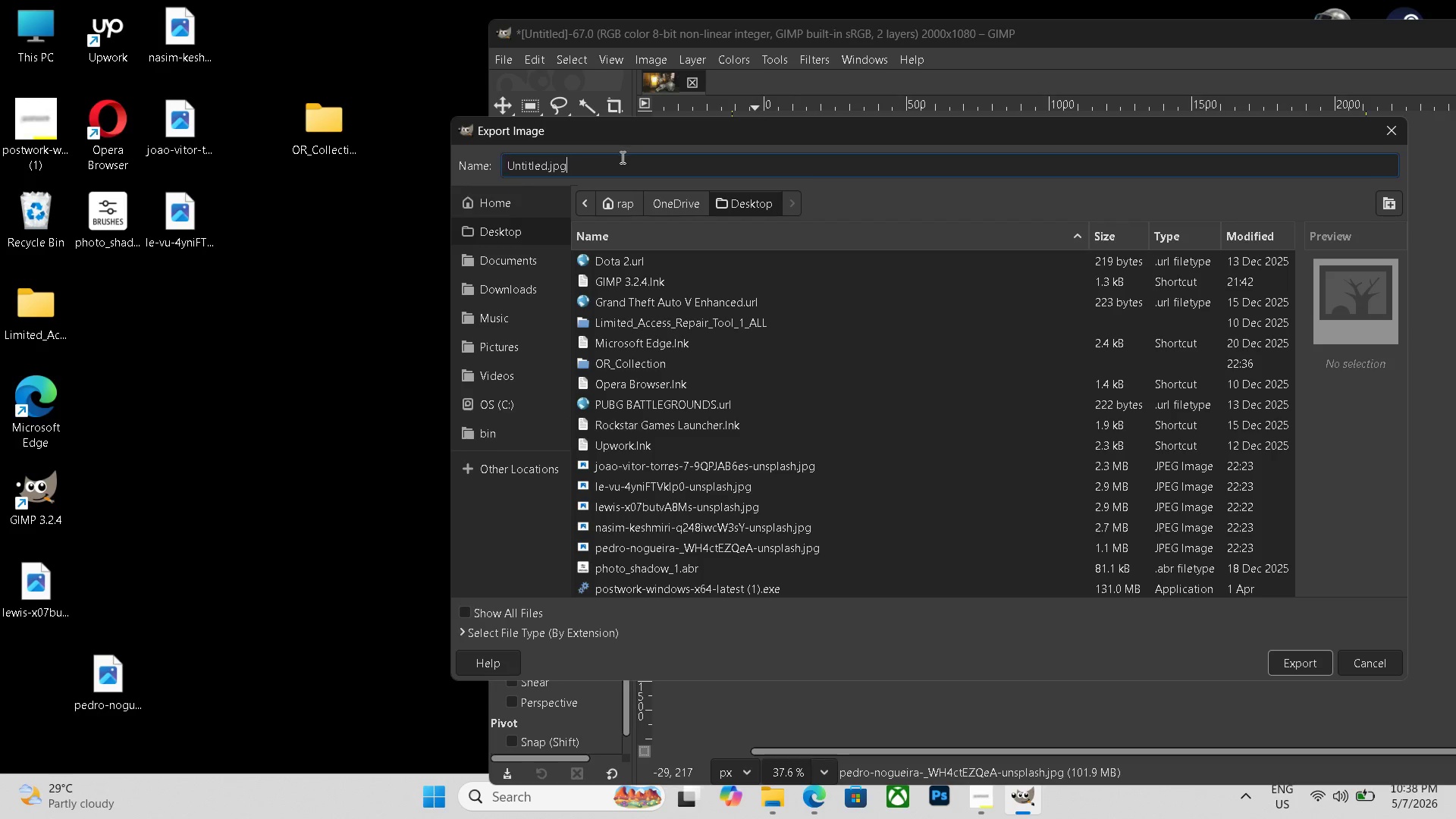 
triple_click([621, 157])
 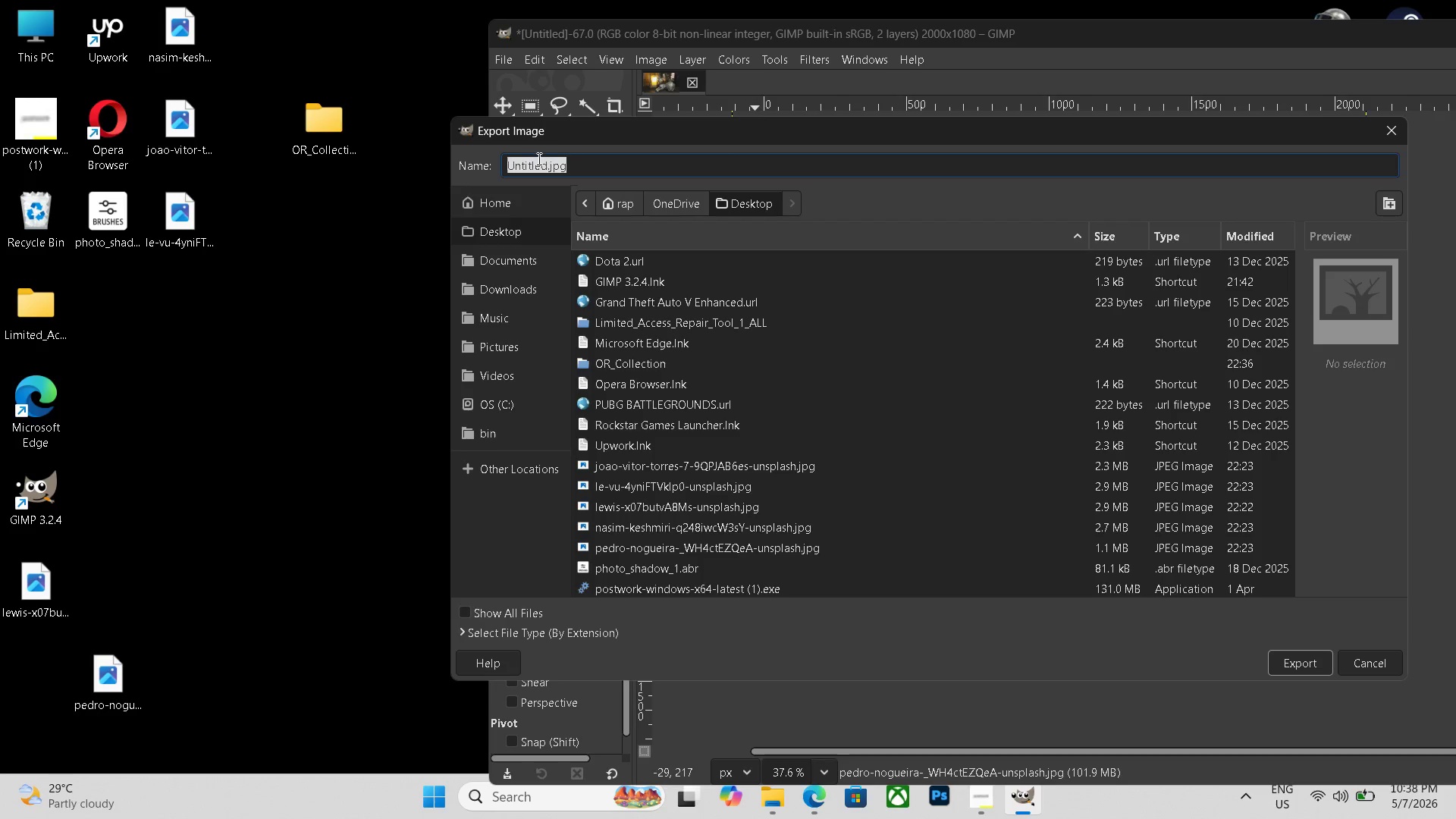 
left_click_drag(start_coordinate=[621, 157], to_coordinate=[508, 158])
 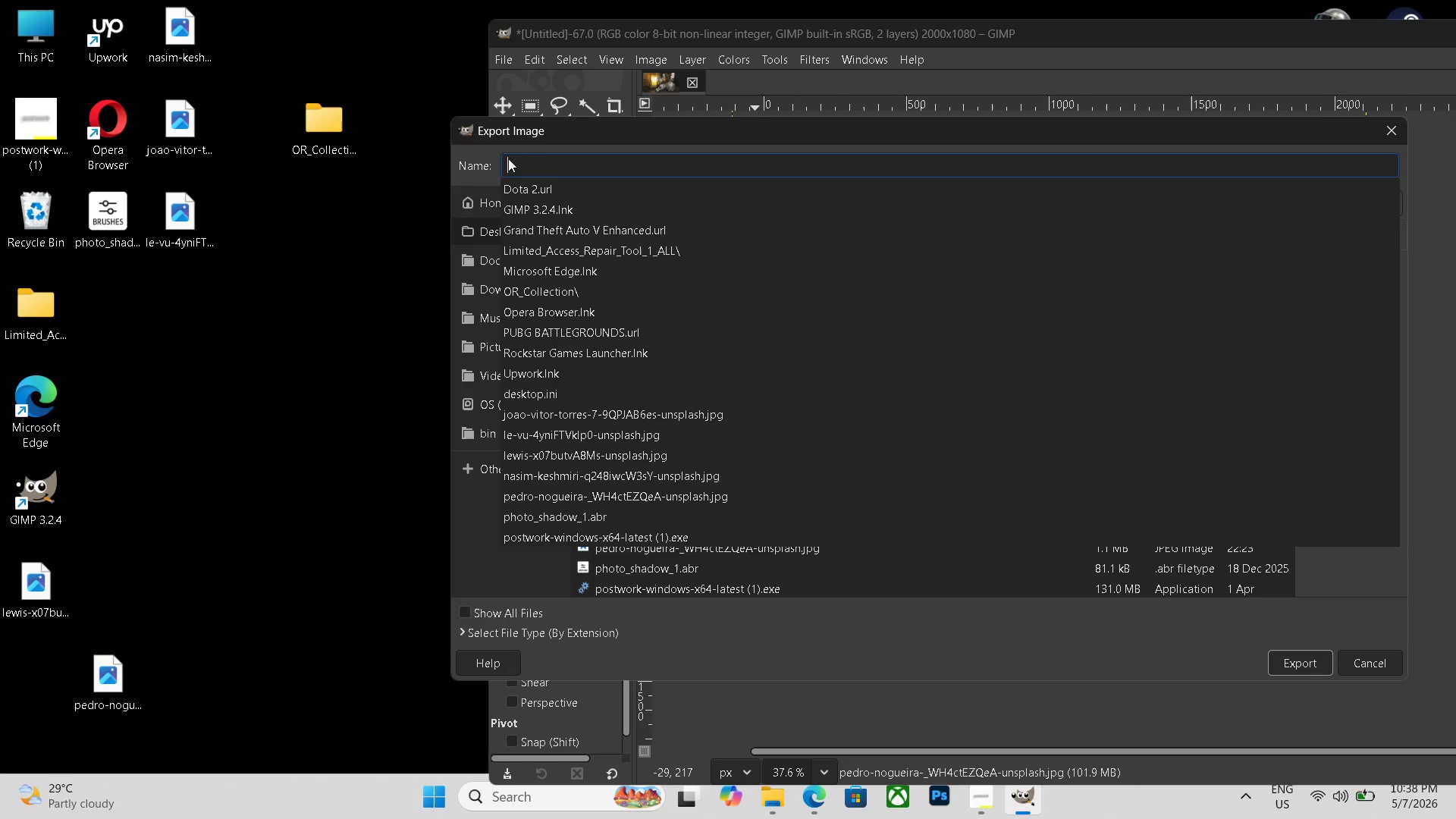 
key(Backspace)
 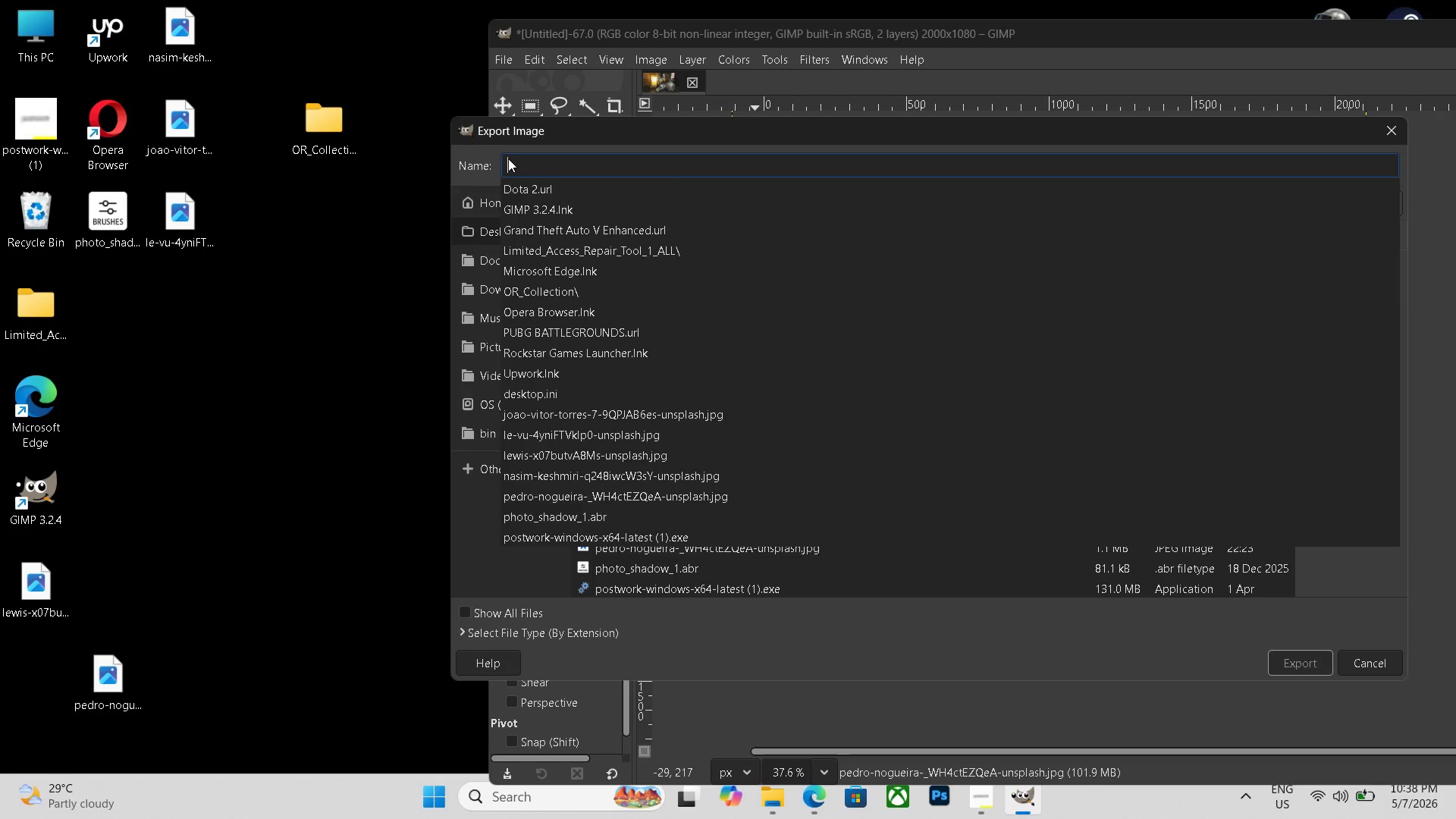 
key(Control+ControlLeft)
 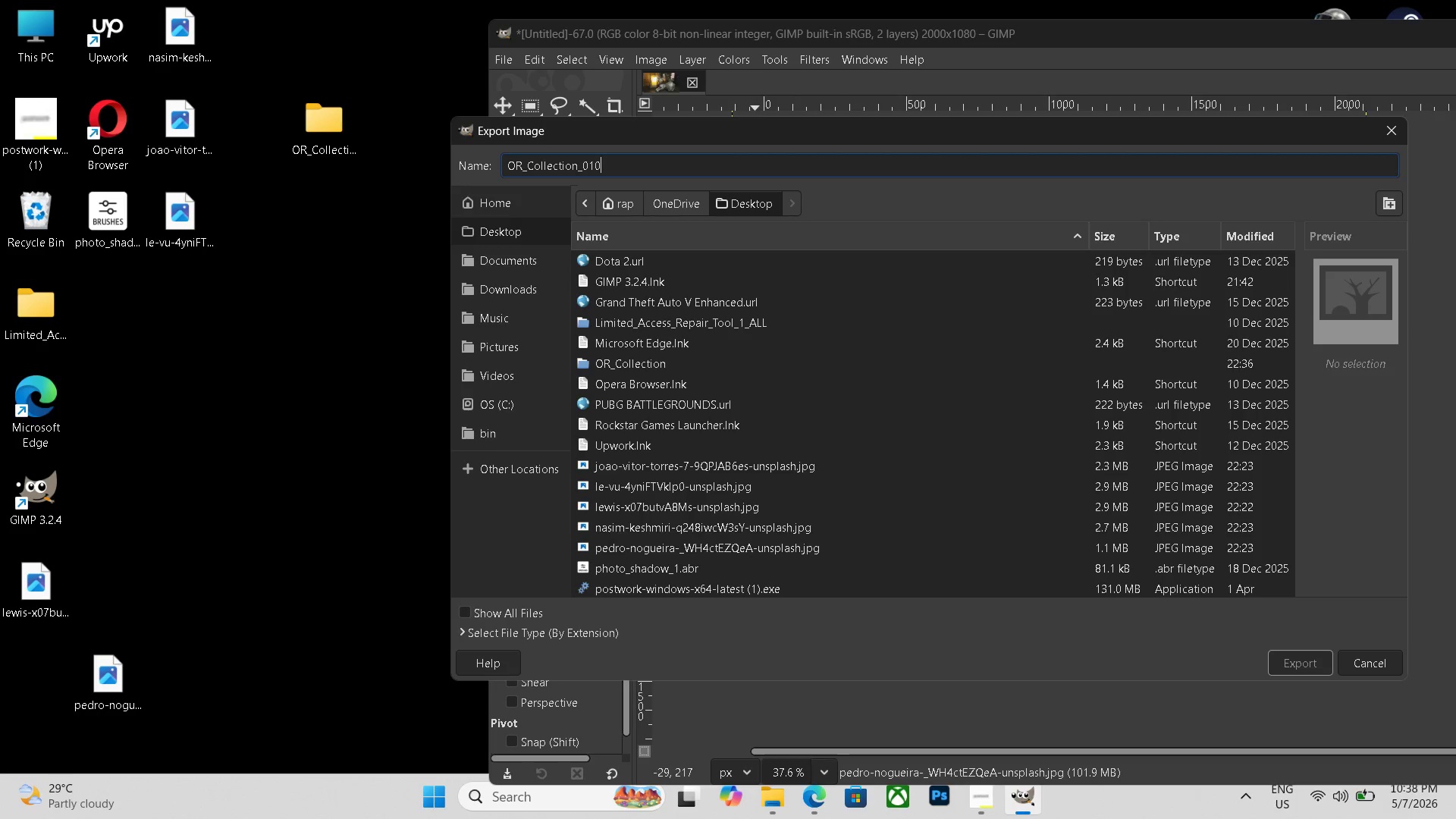 
key(Control+V)
 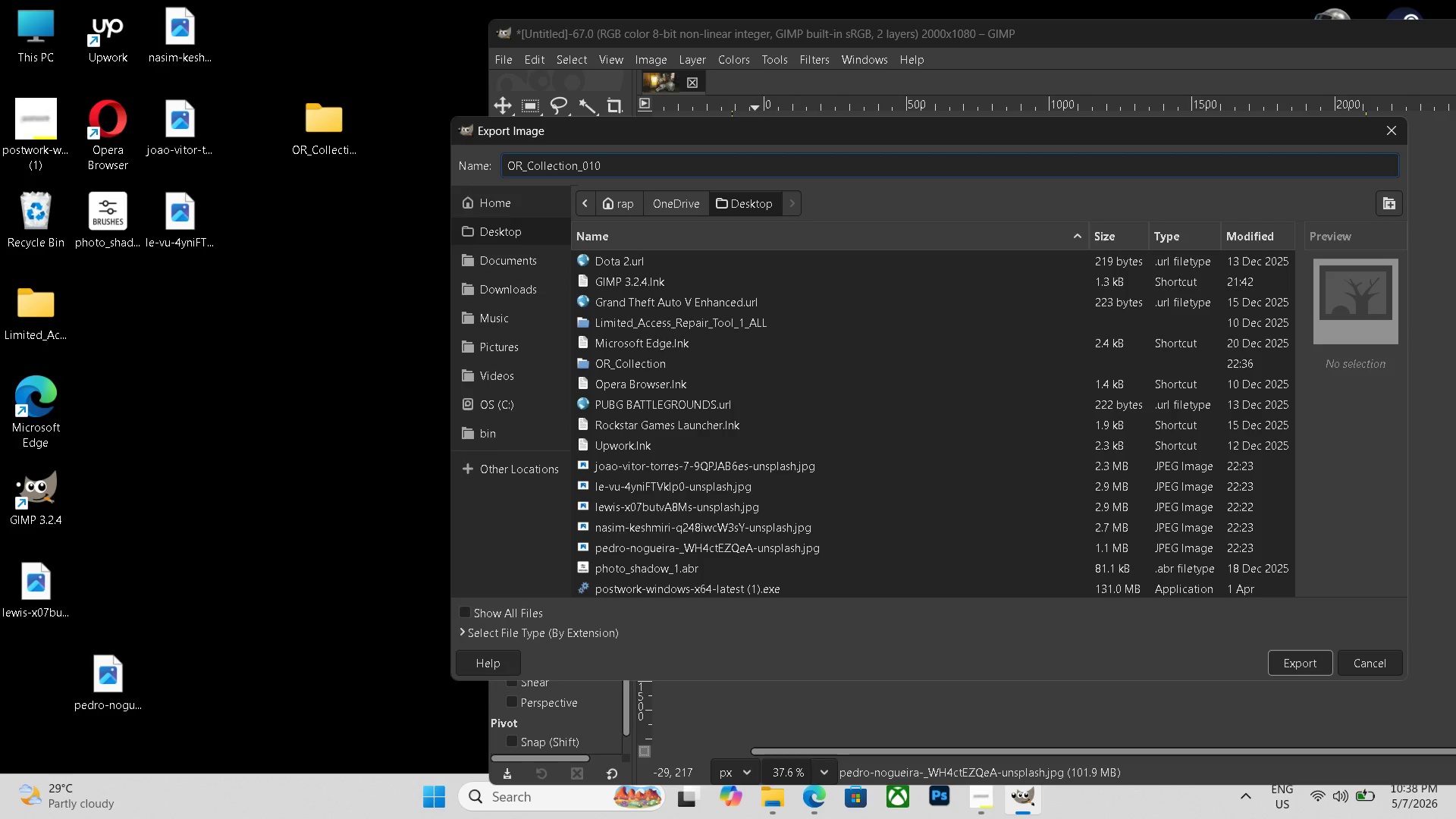 
key(Backspace)
 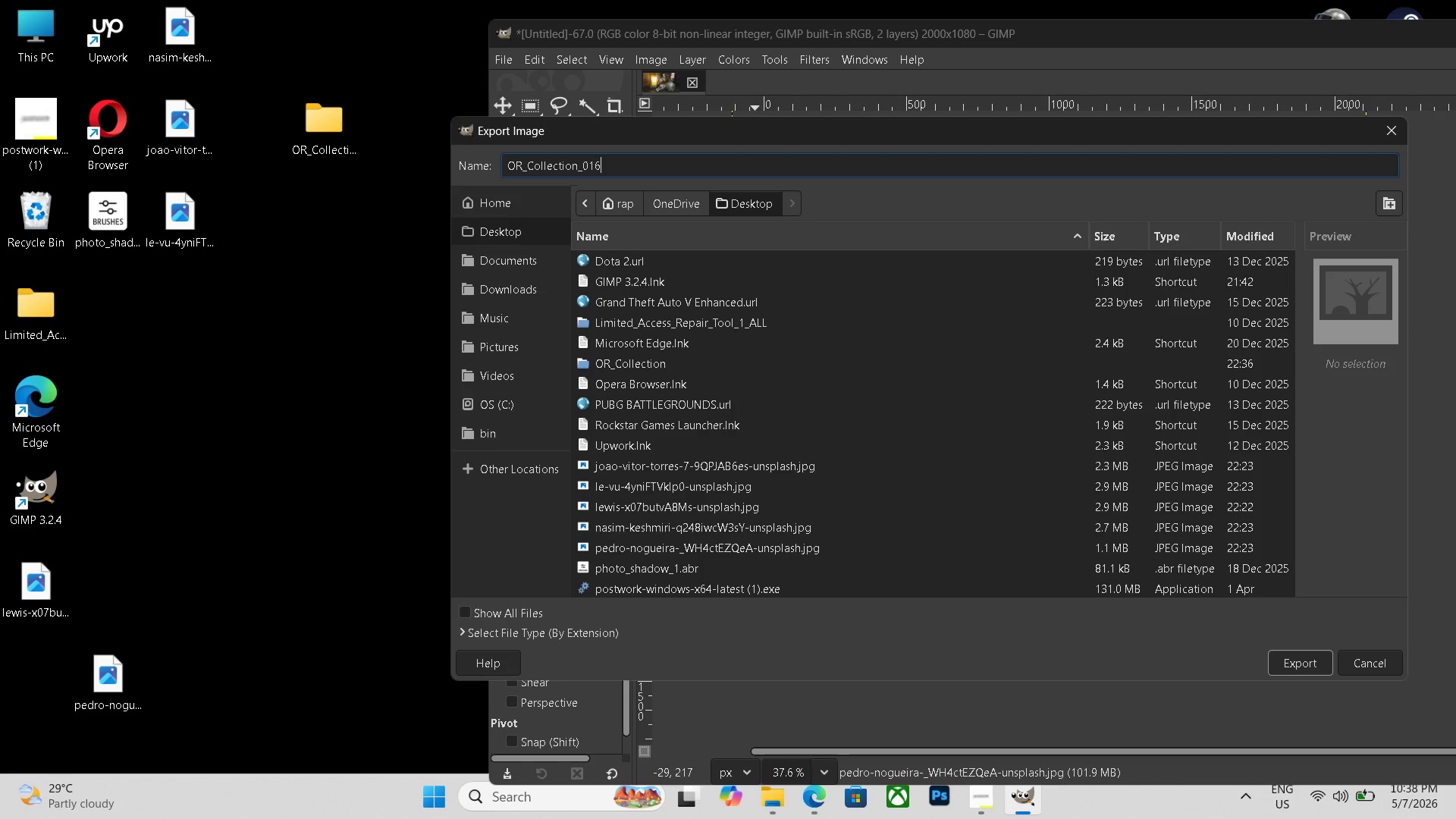 
key(Numpad6)
 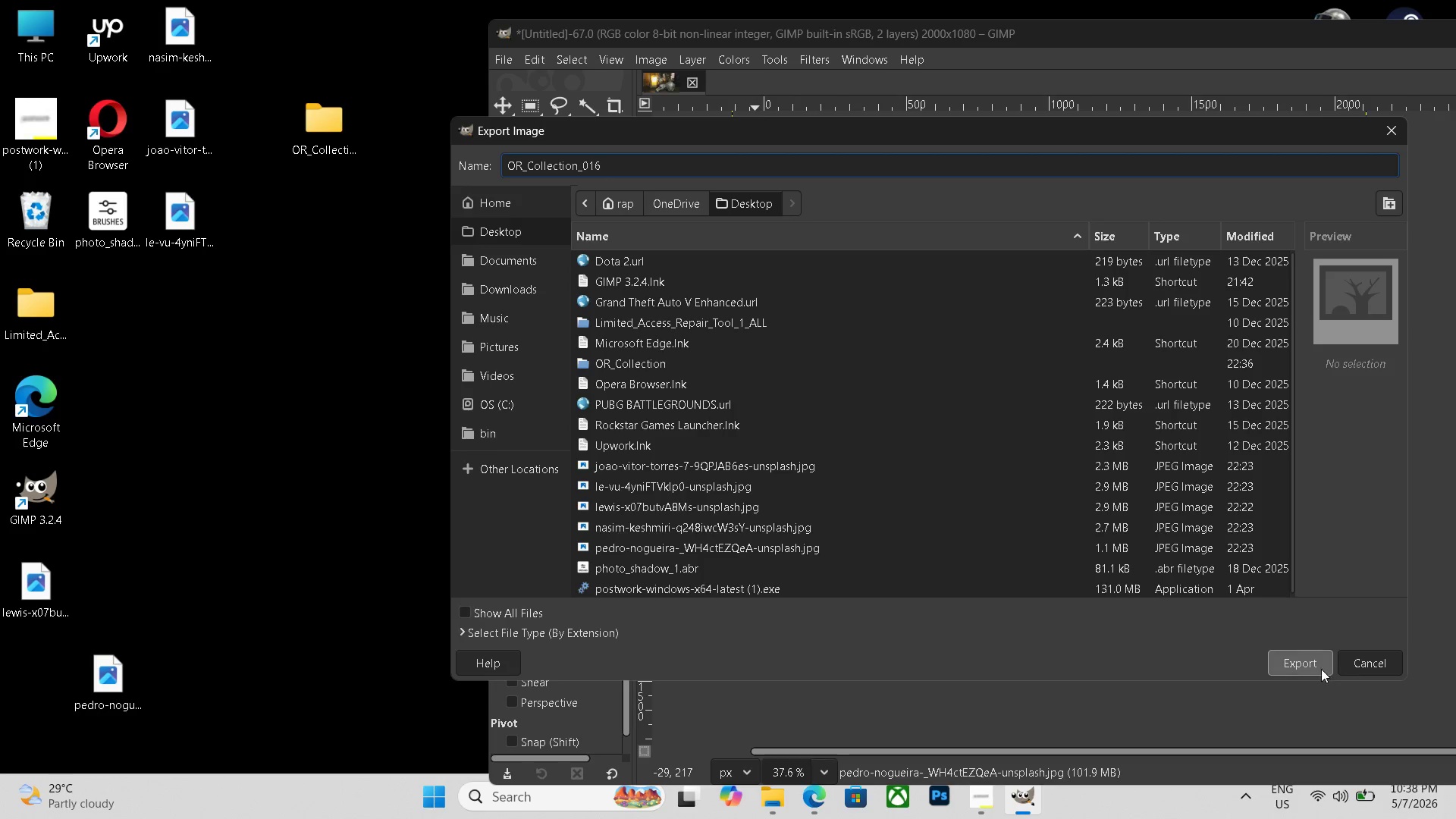 
left_click([1313, 666])
 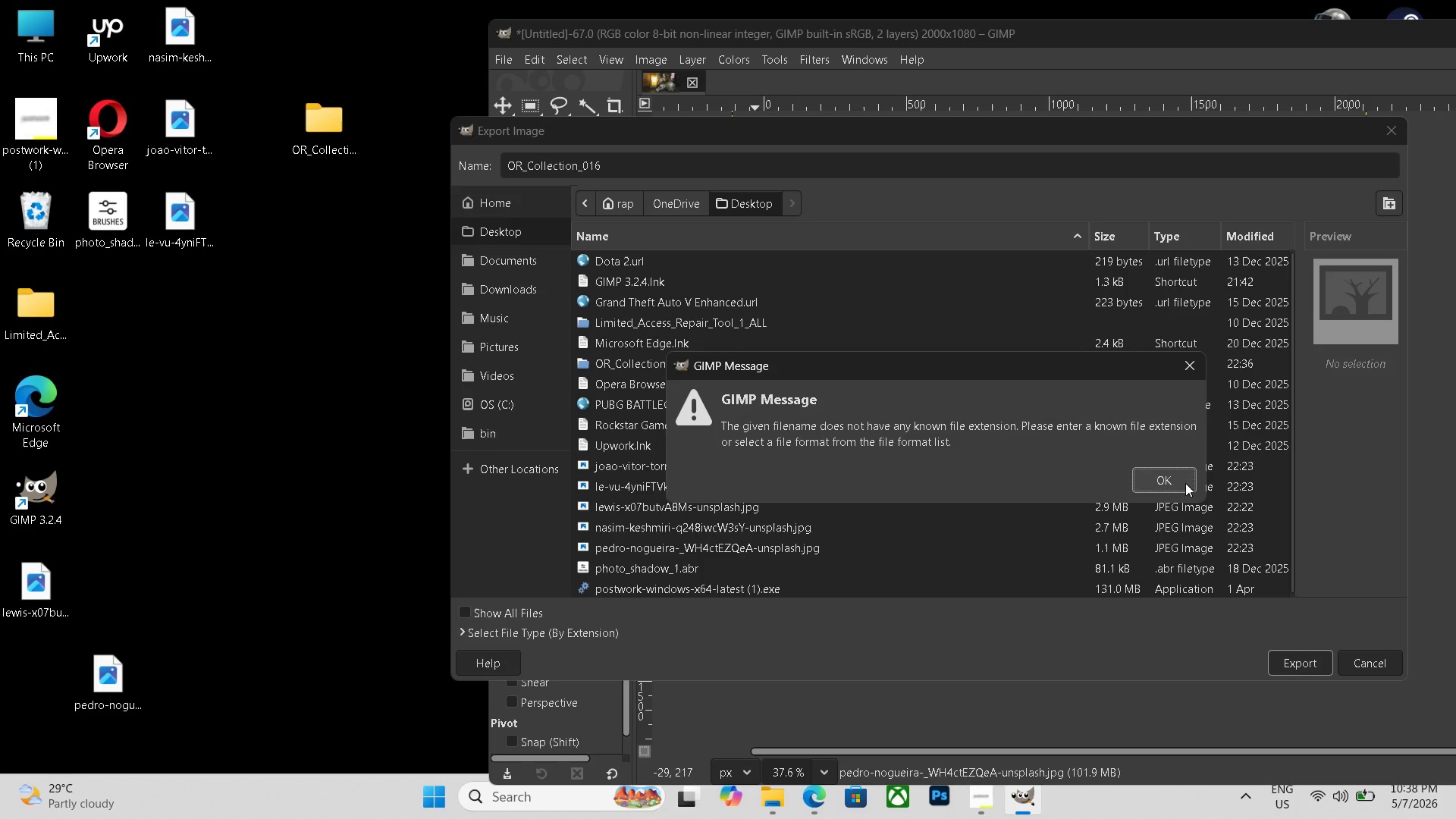 
left_click([1187, 480])
 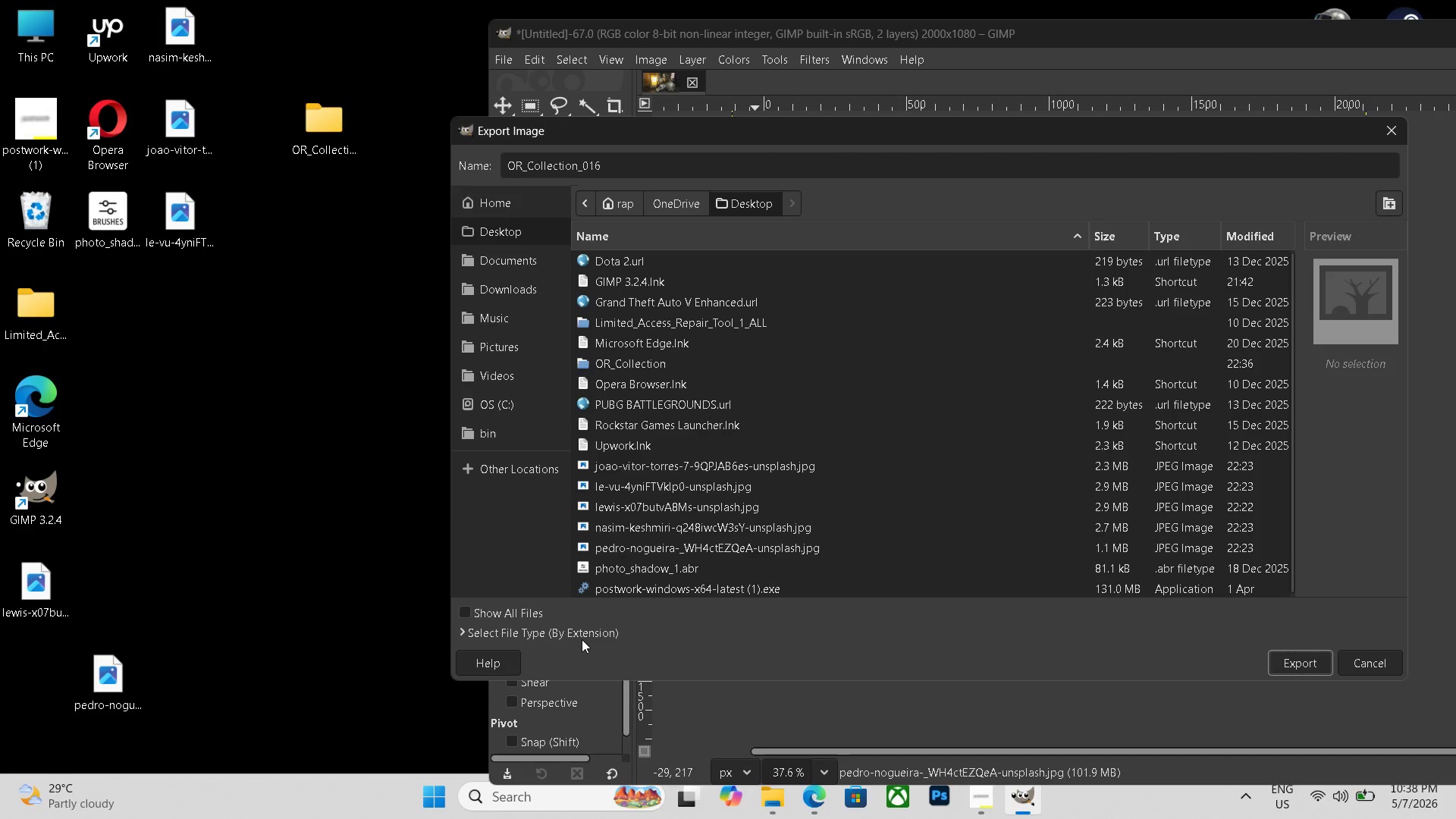 
left_click([582, 639])
 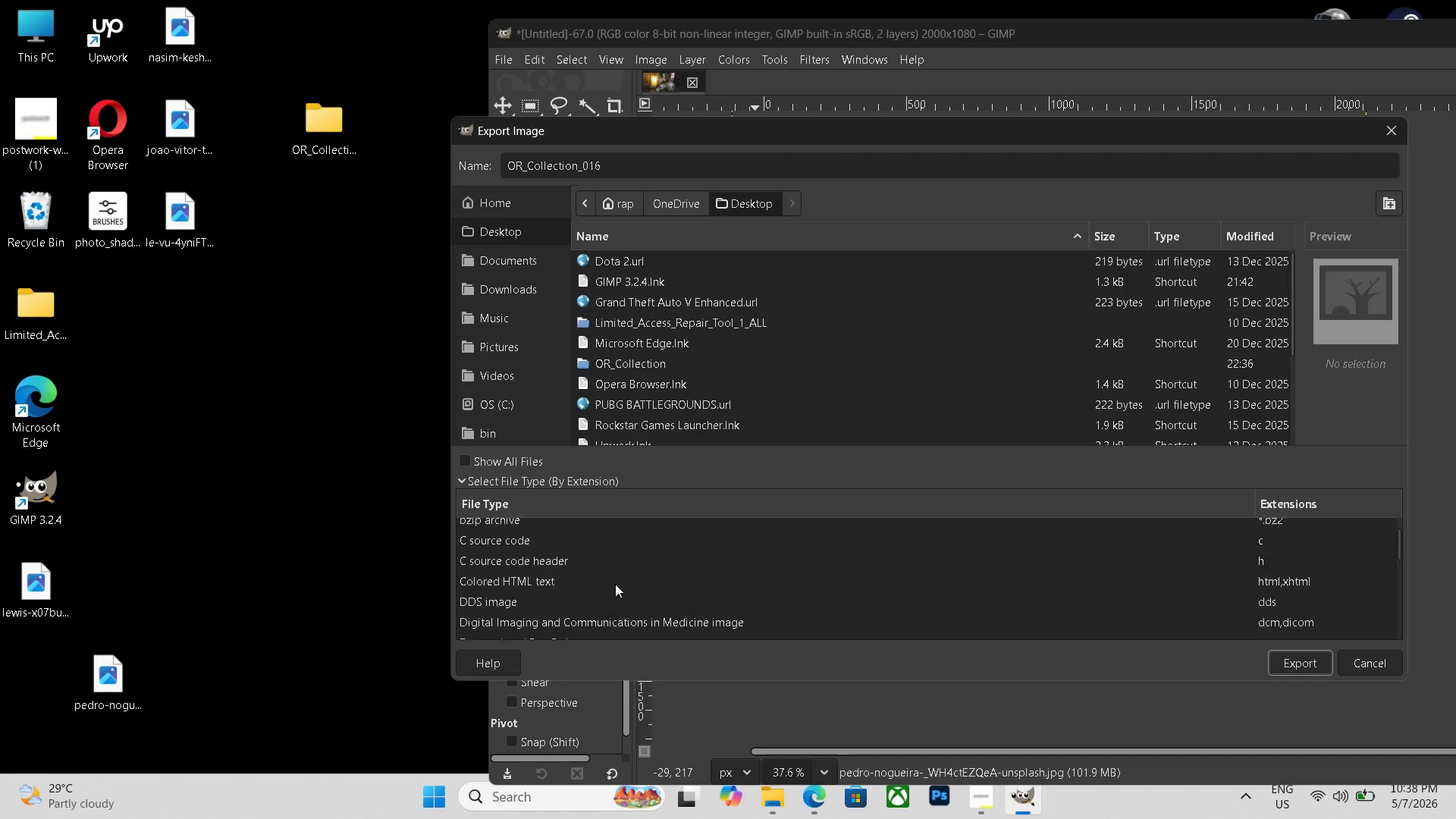 
scroll: coordinate [530, 614], scroll_direction: down, amount: 19.0
 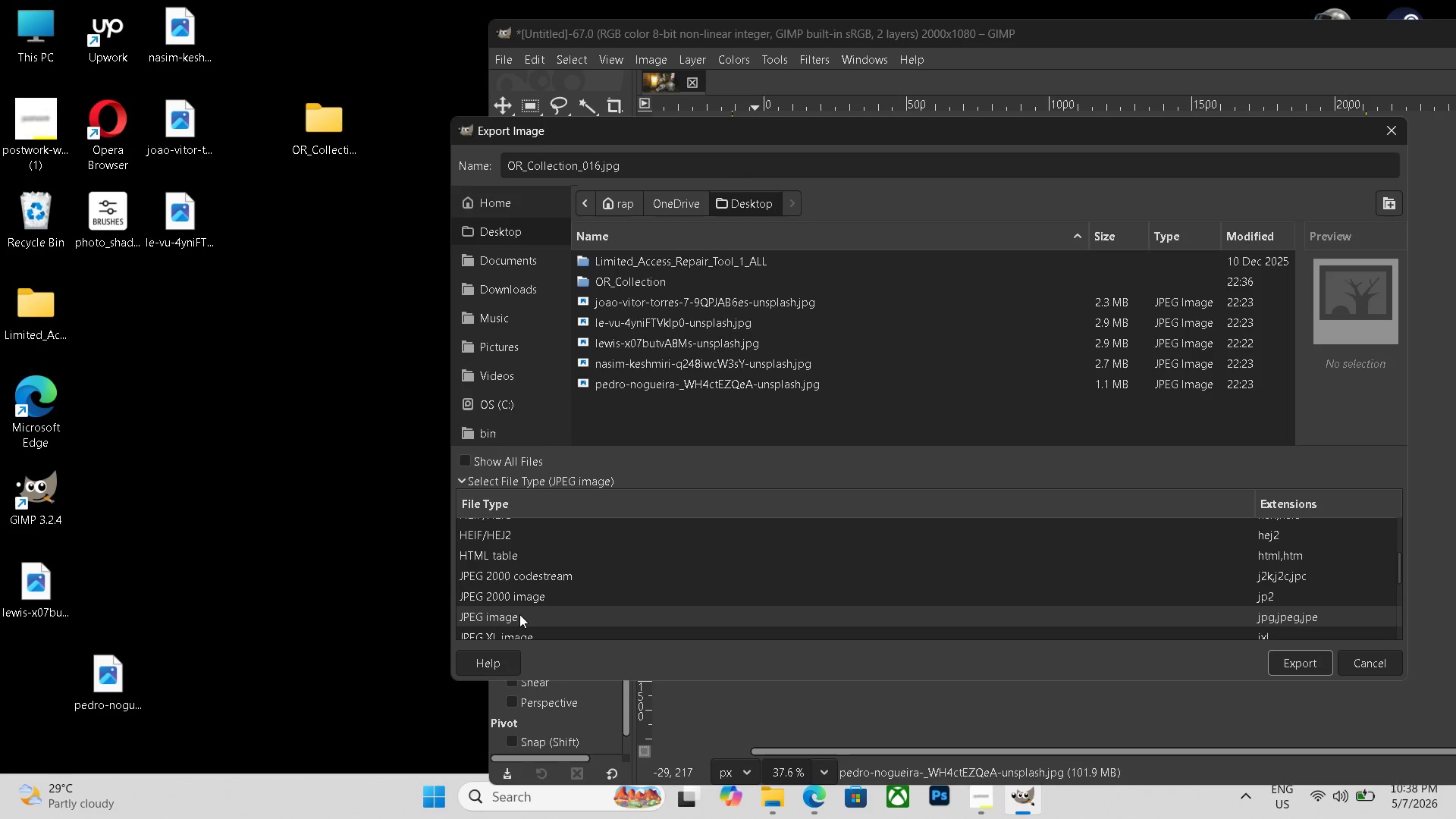 
left_click([519, 614])
 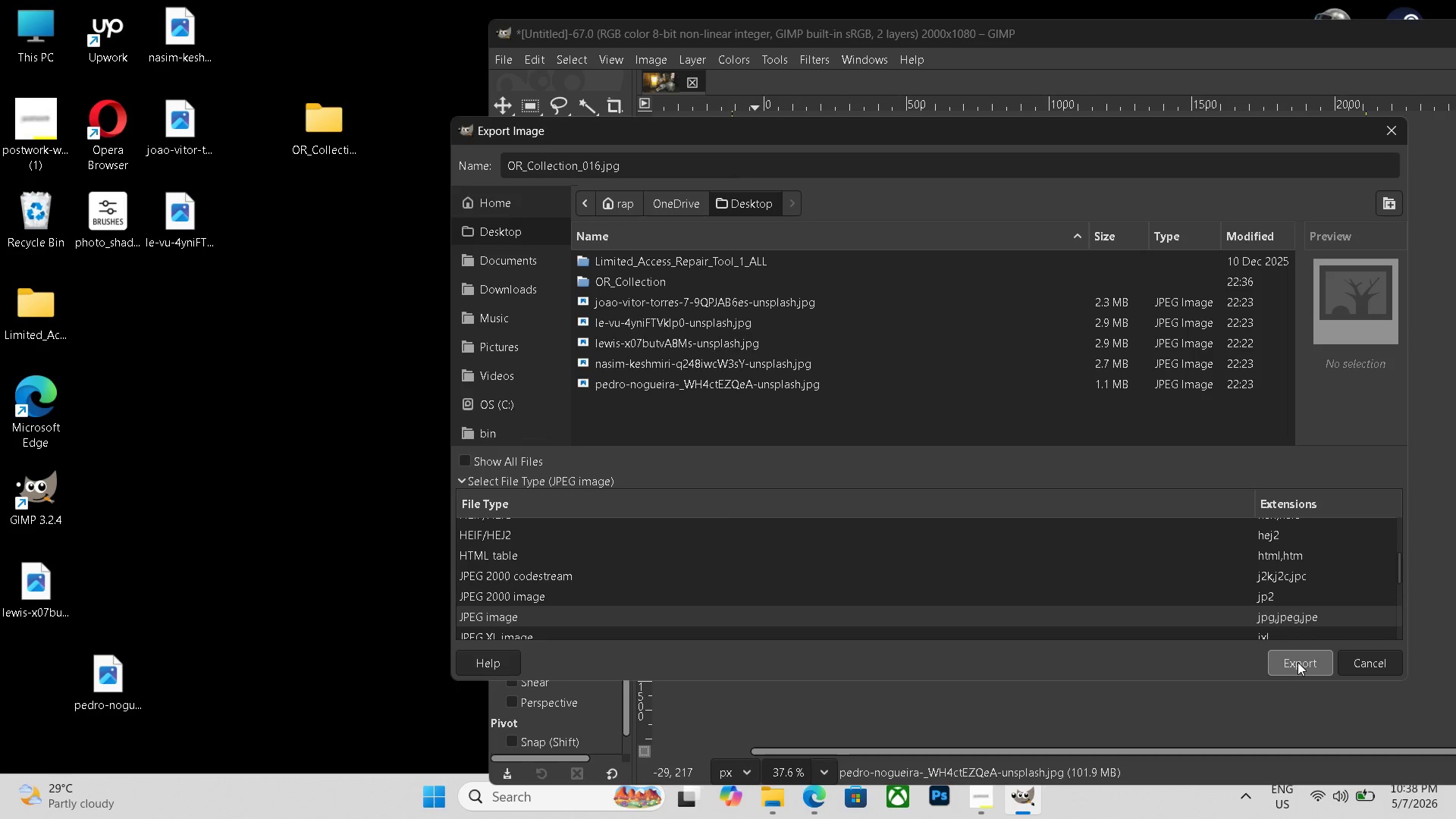 
left_click([1298, 662])
 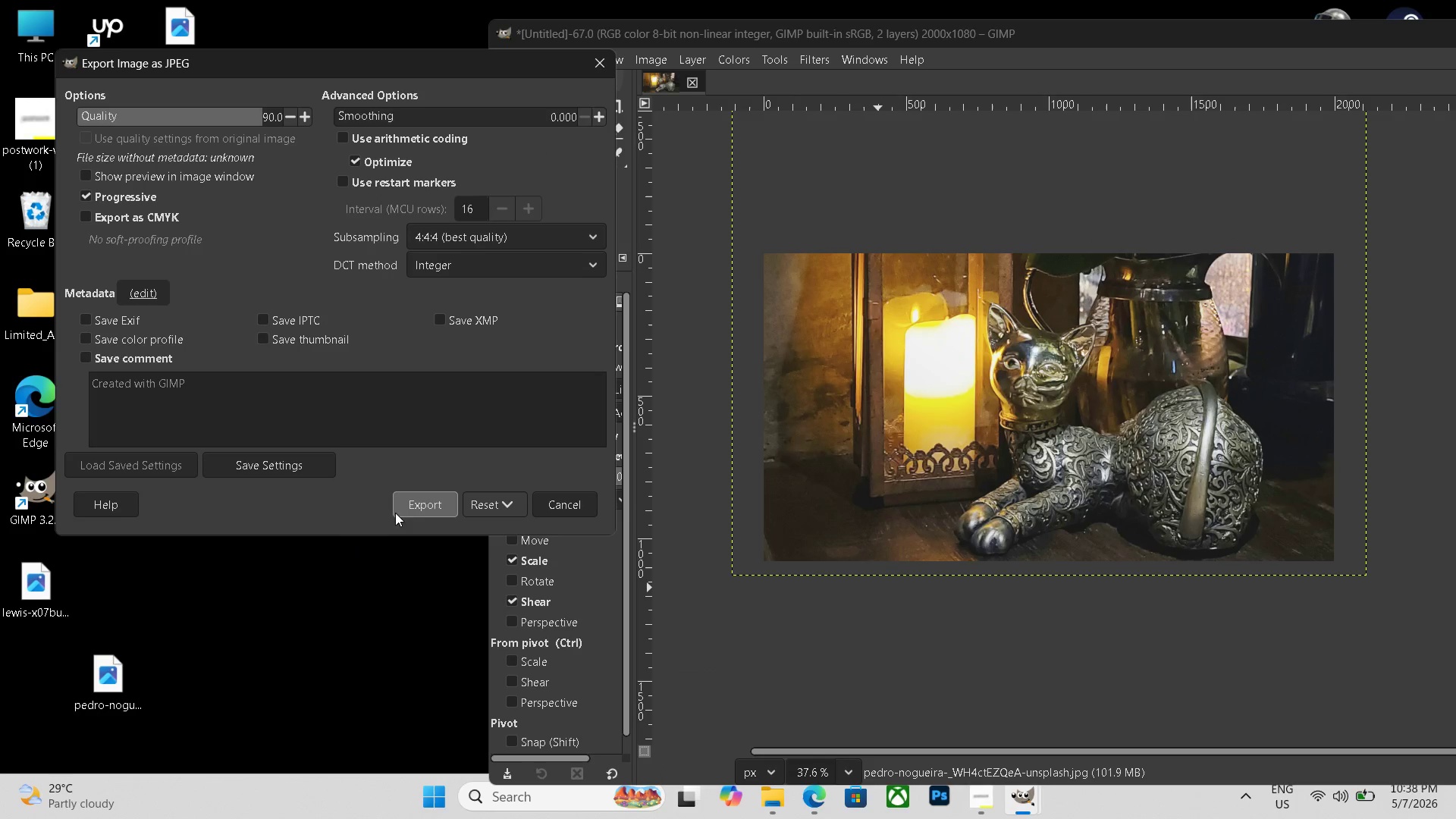 
left_click([419, 504])
 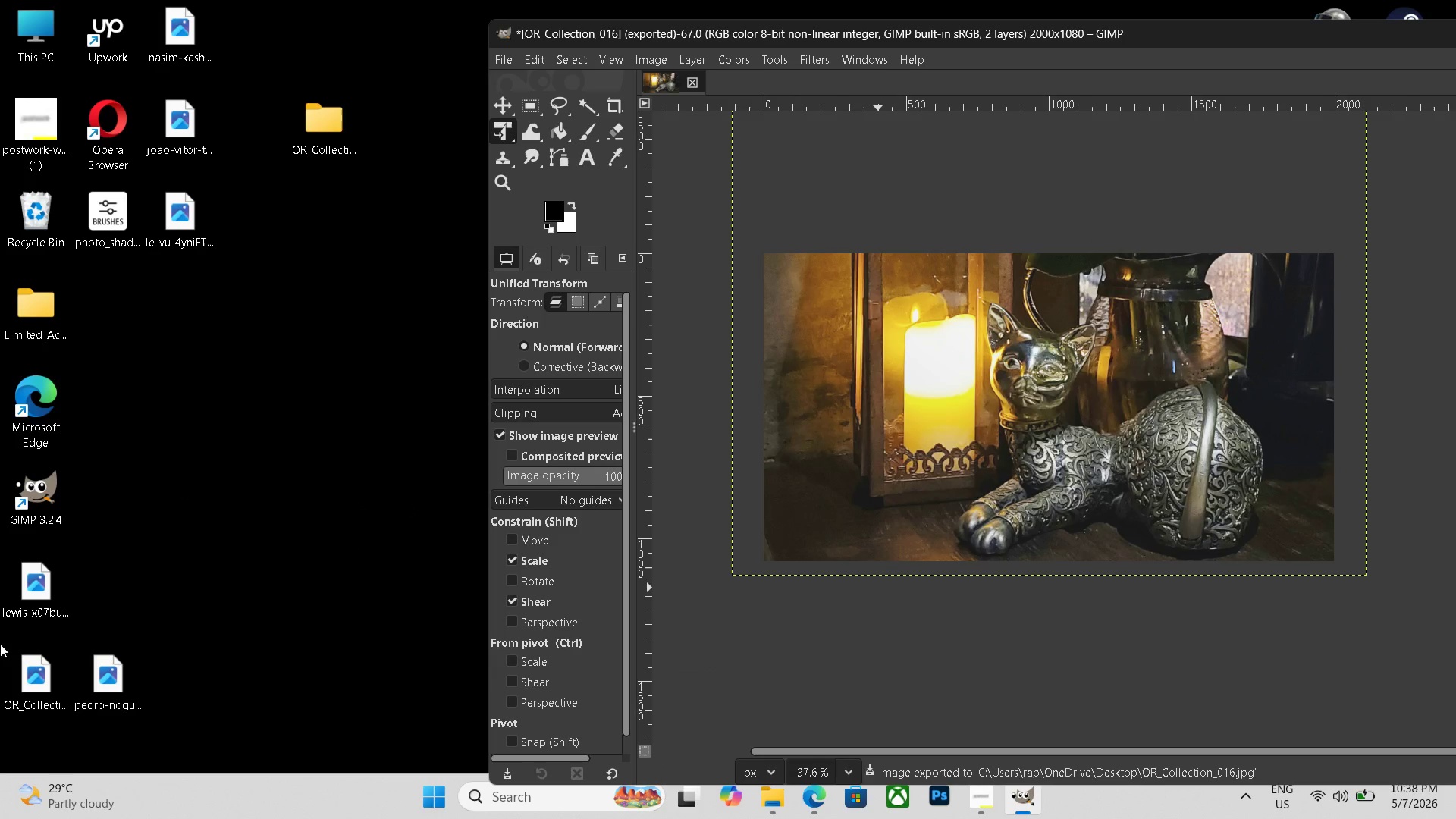 
left_click_drag(start_coordinate=[22, 667], to_coordinate=[303, 123])
 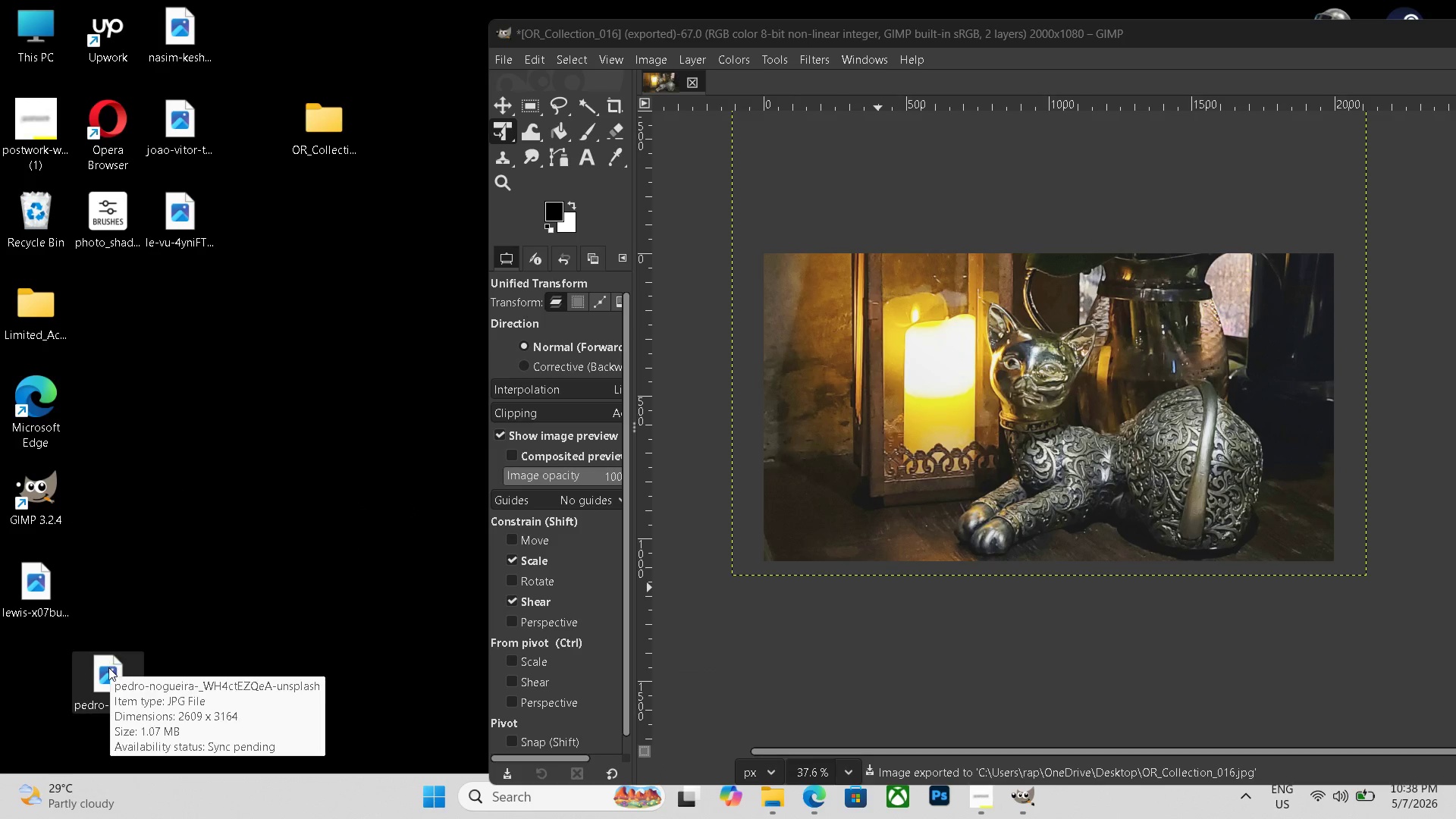 
double_click([108, 667])
 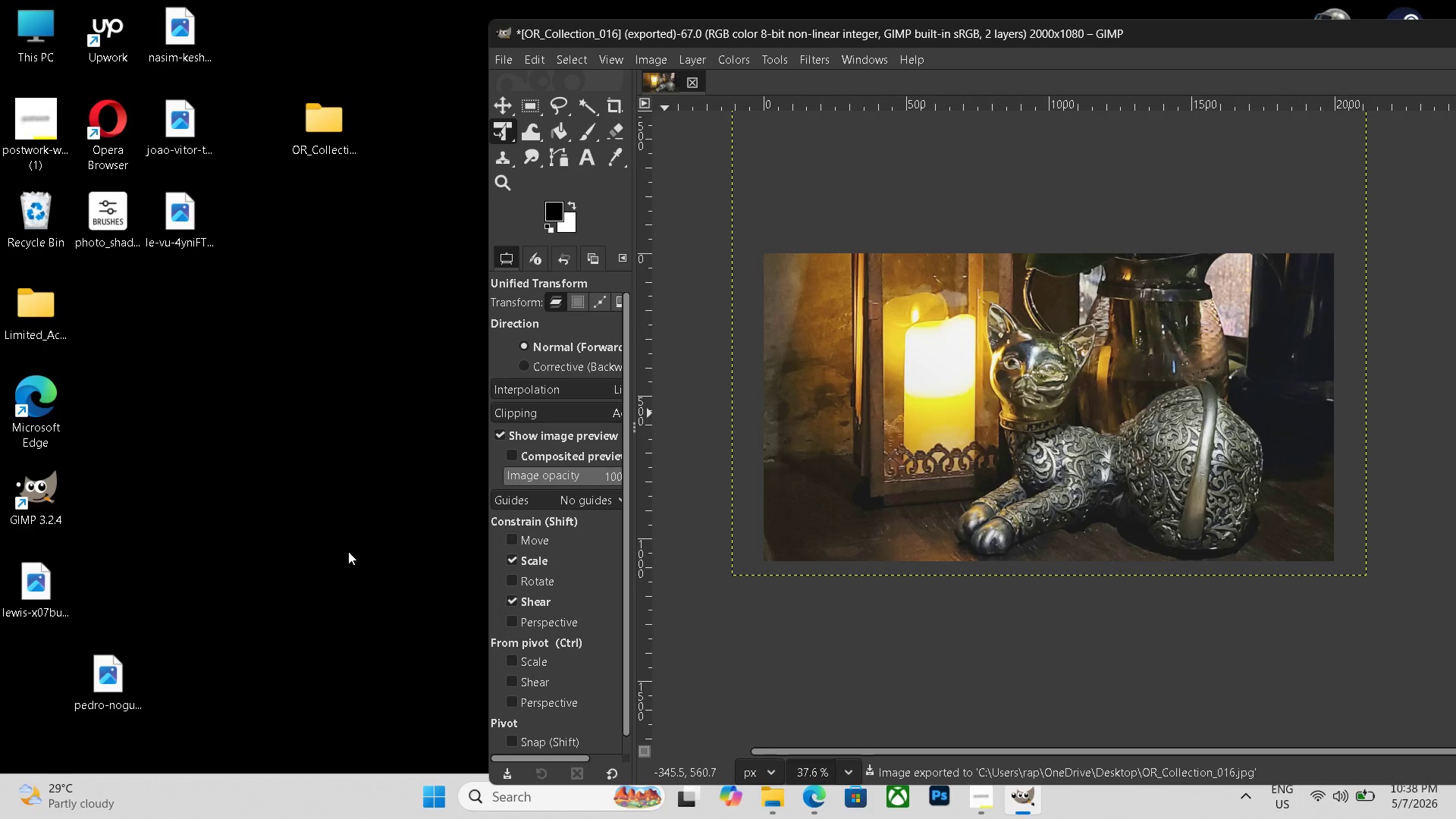 
left_click([124, 673])
 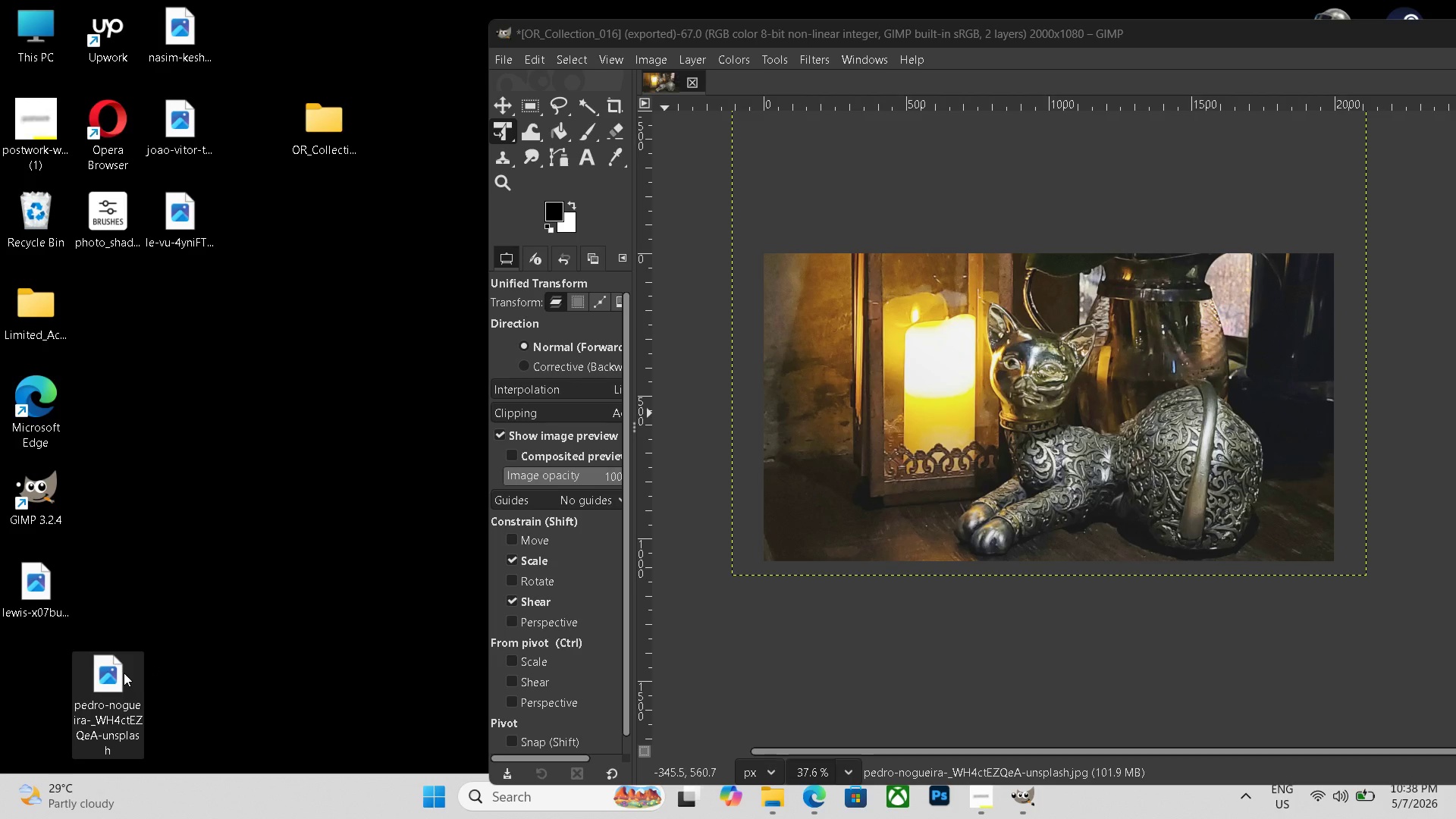 
key(Delete)
 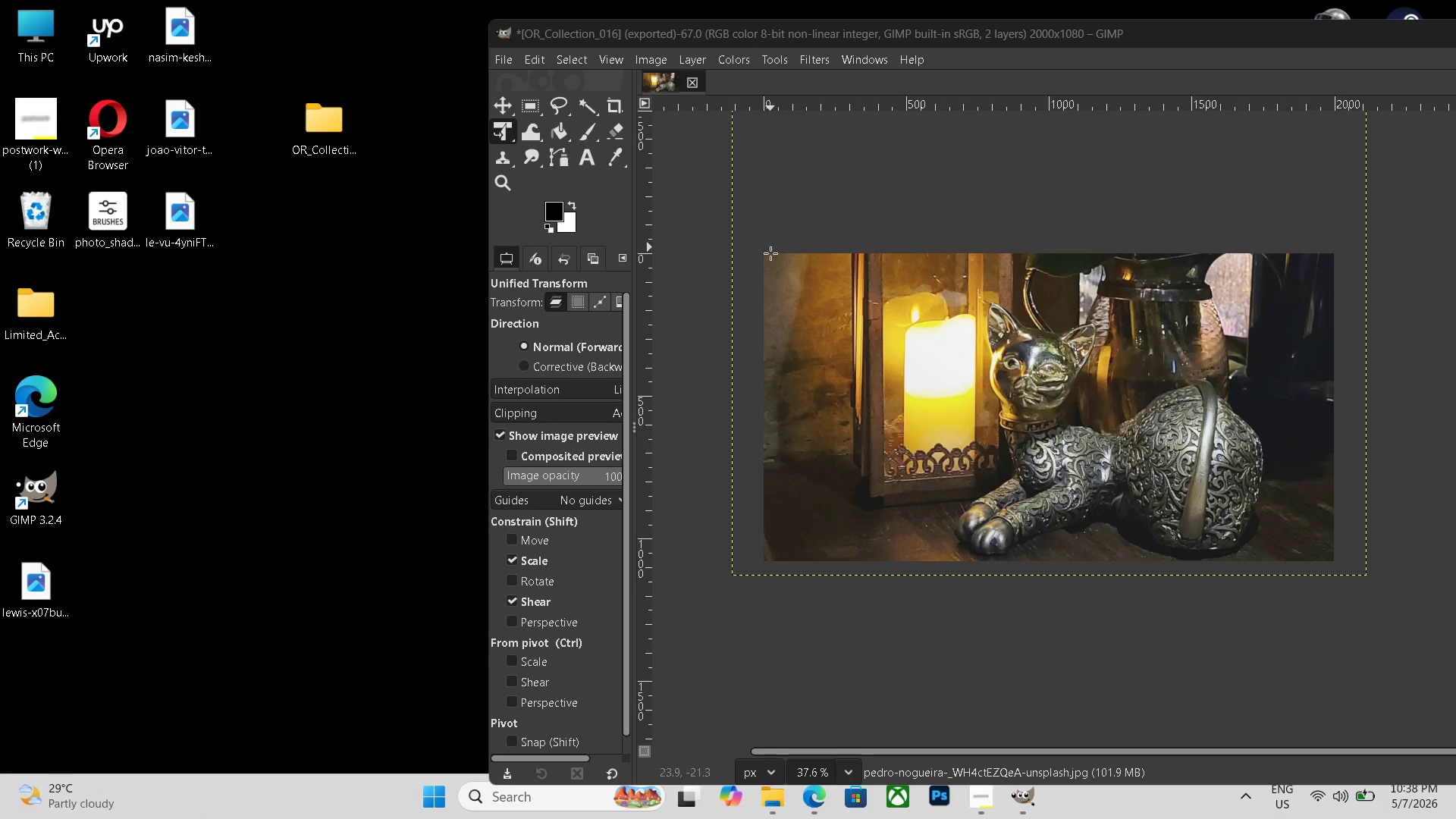 
hold_key(key=ControlLeft, duration=0.36)
scroll: coordinate [792, 366], scroll_direction: up, amount: 2.0
 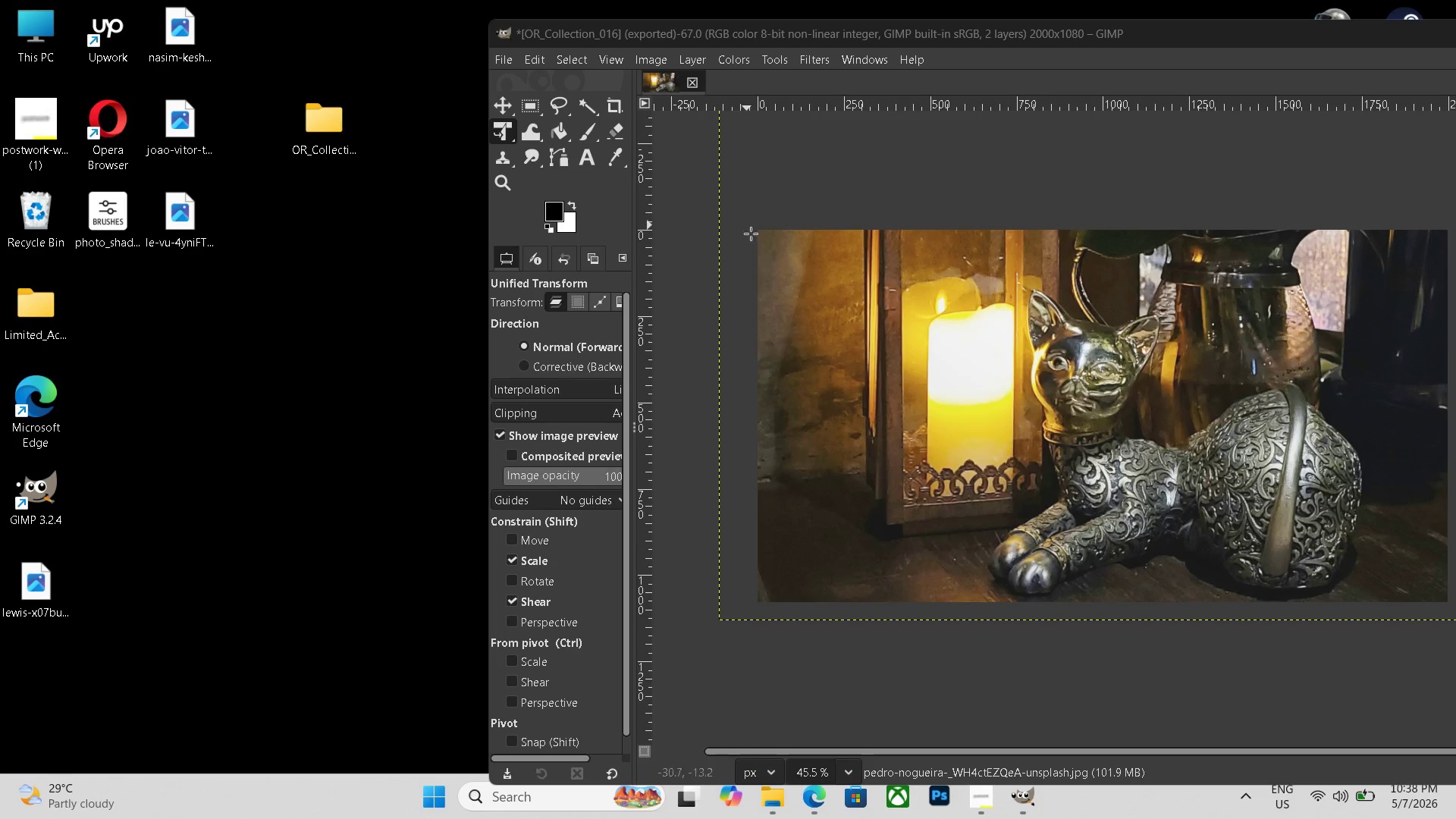 
hold_key(key=ControlLeft, duration=0.39)
scroll: coordinate [755, 249], scroll_direction: down, amount: 3.0
 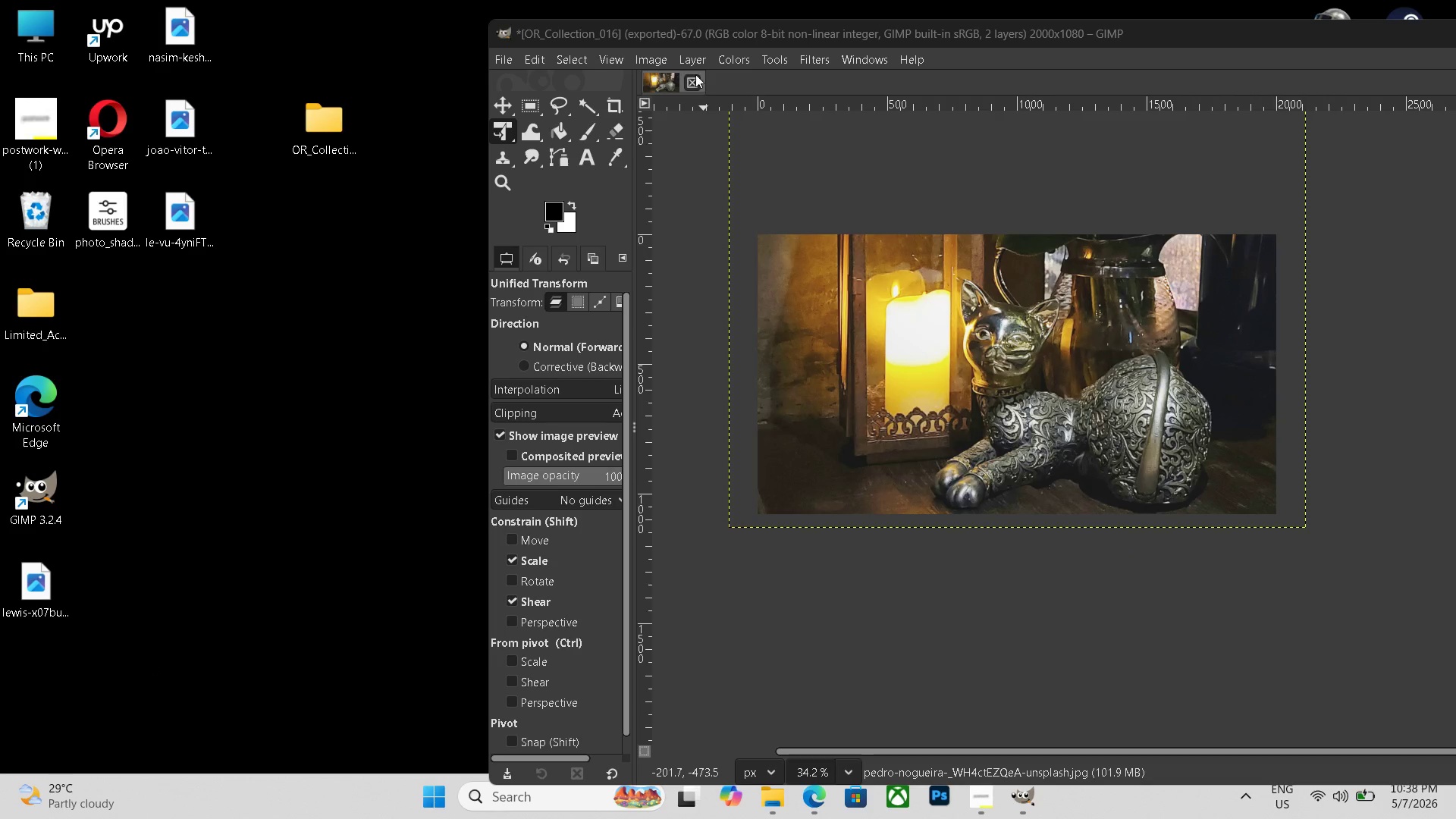 
left_click([695, 74])
 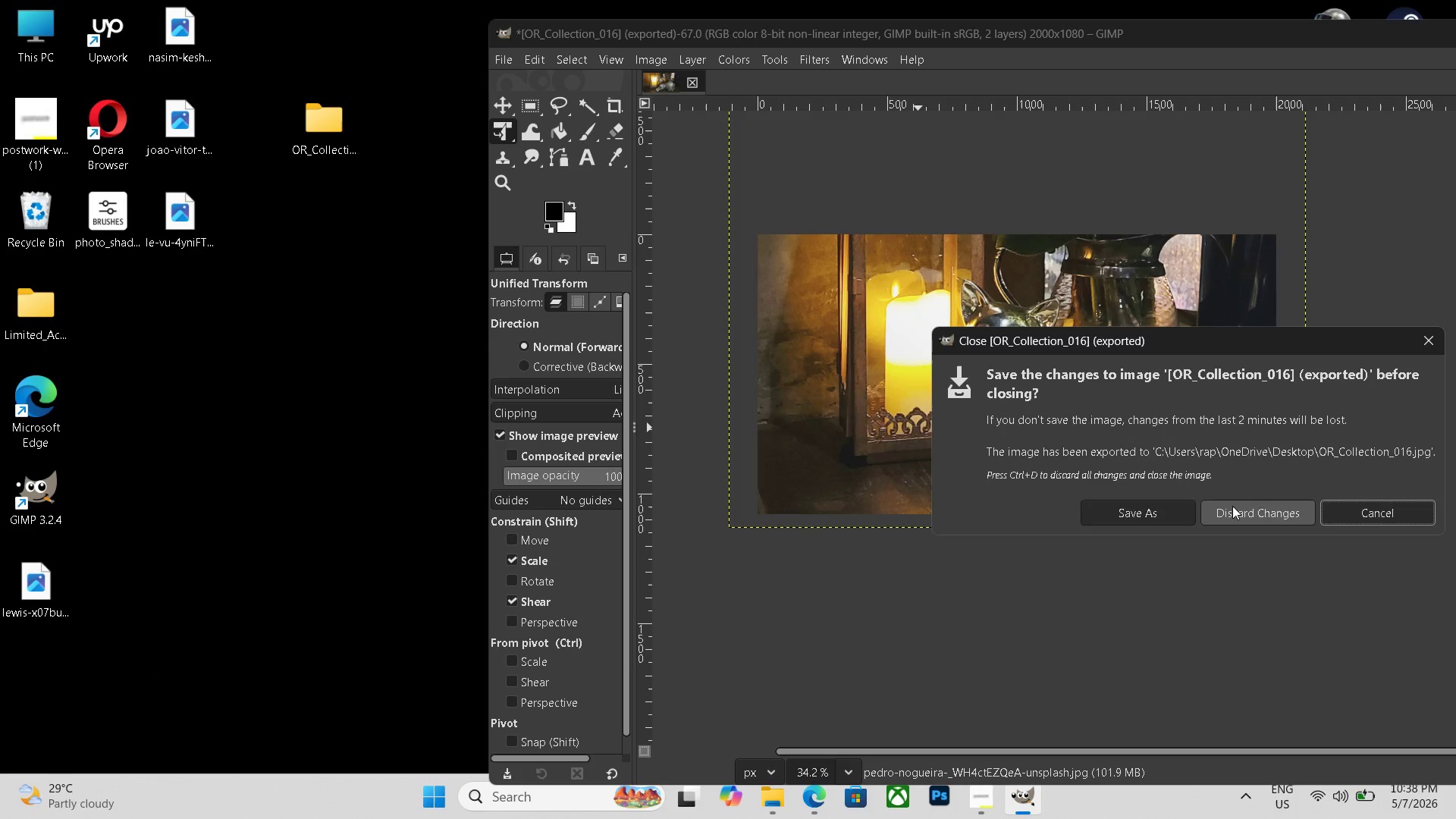 
left_click([1232, 506])
 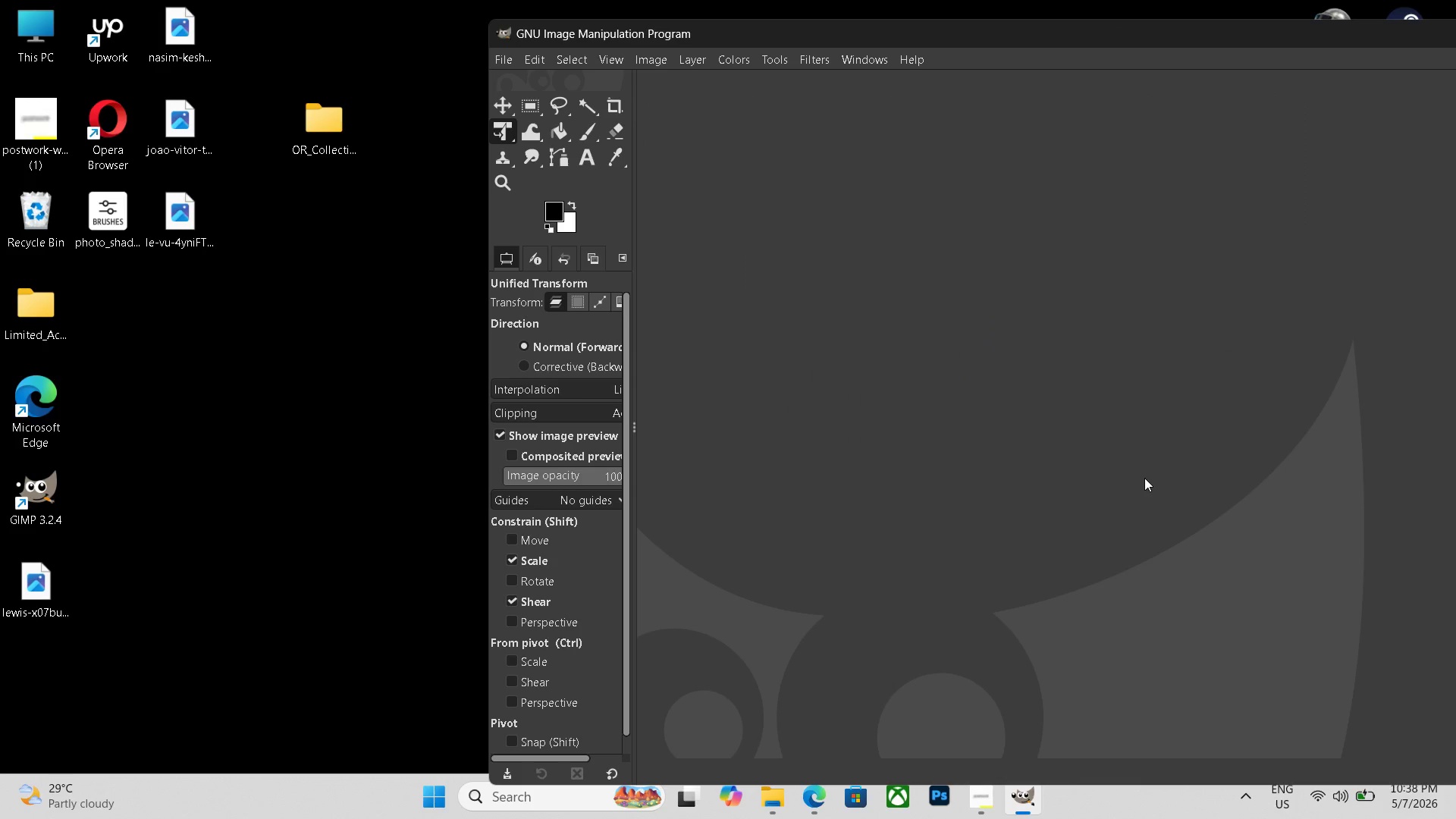 
hold_key(key=ControlLeft, duration=0.69)
 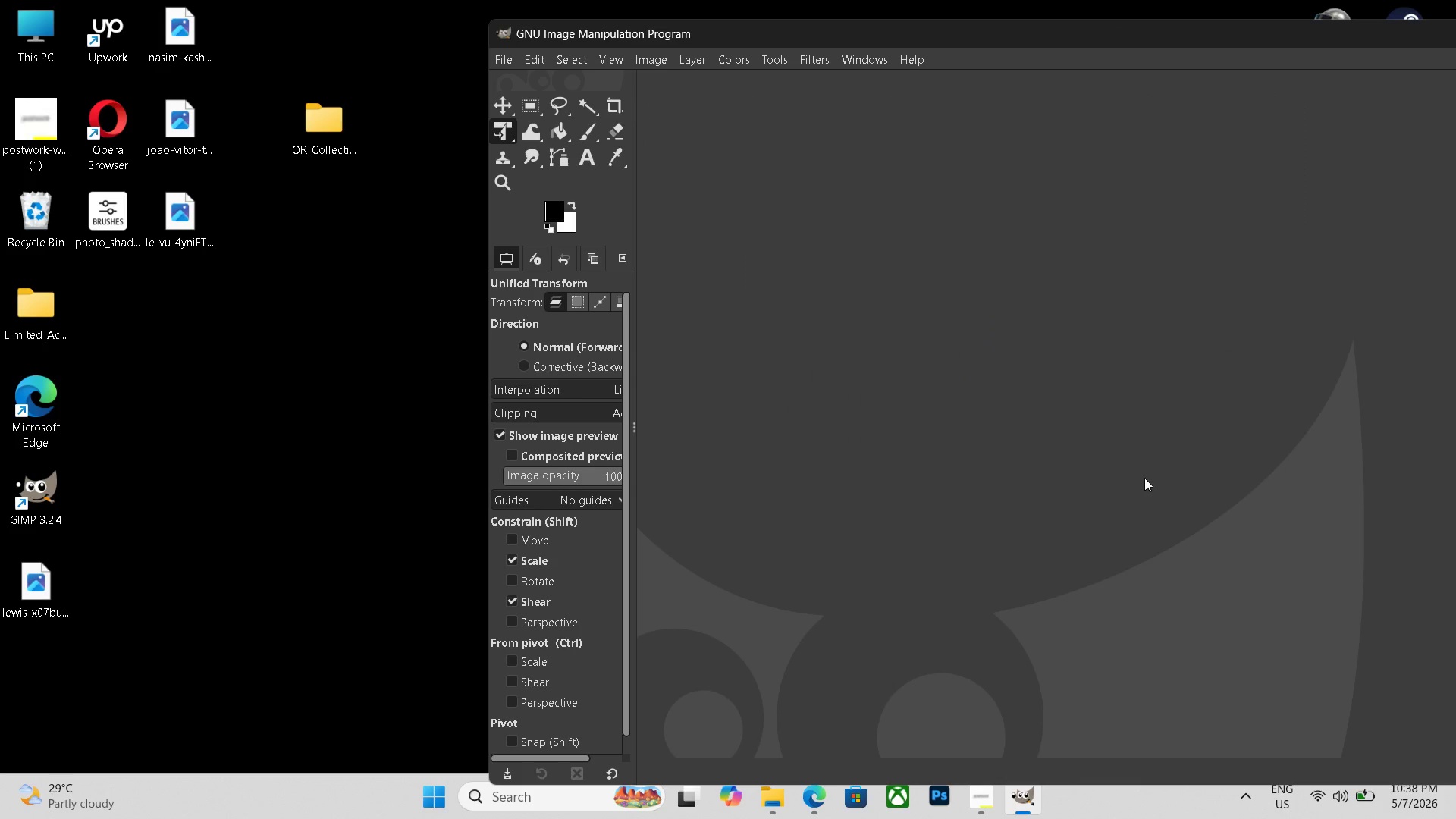 
hold_key(key=ControlLeft, duration=0.42)
 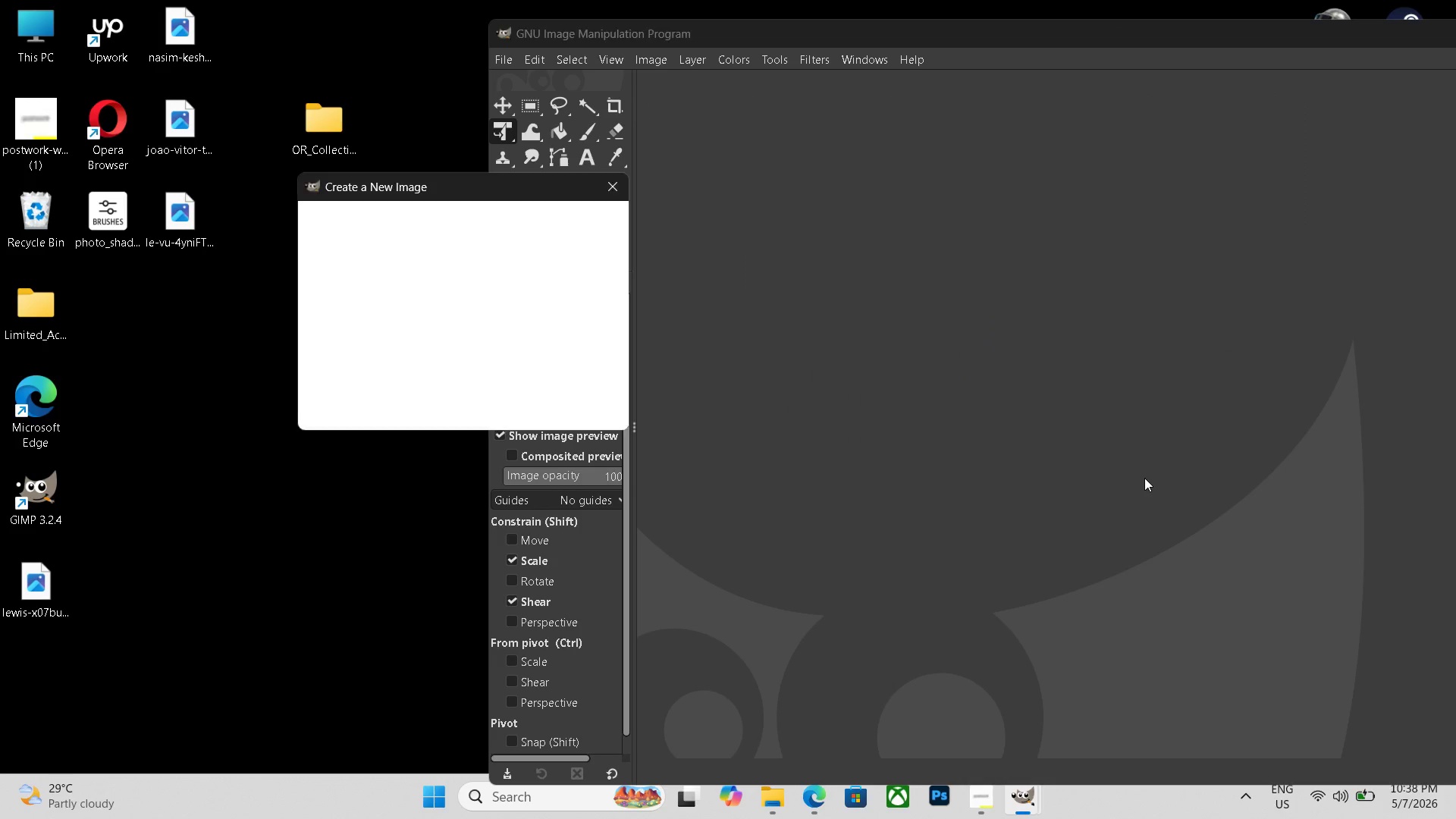 
key(Control+N)
 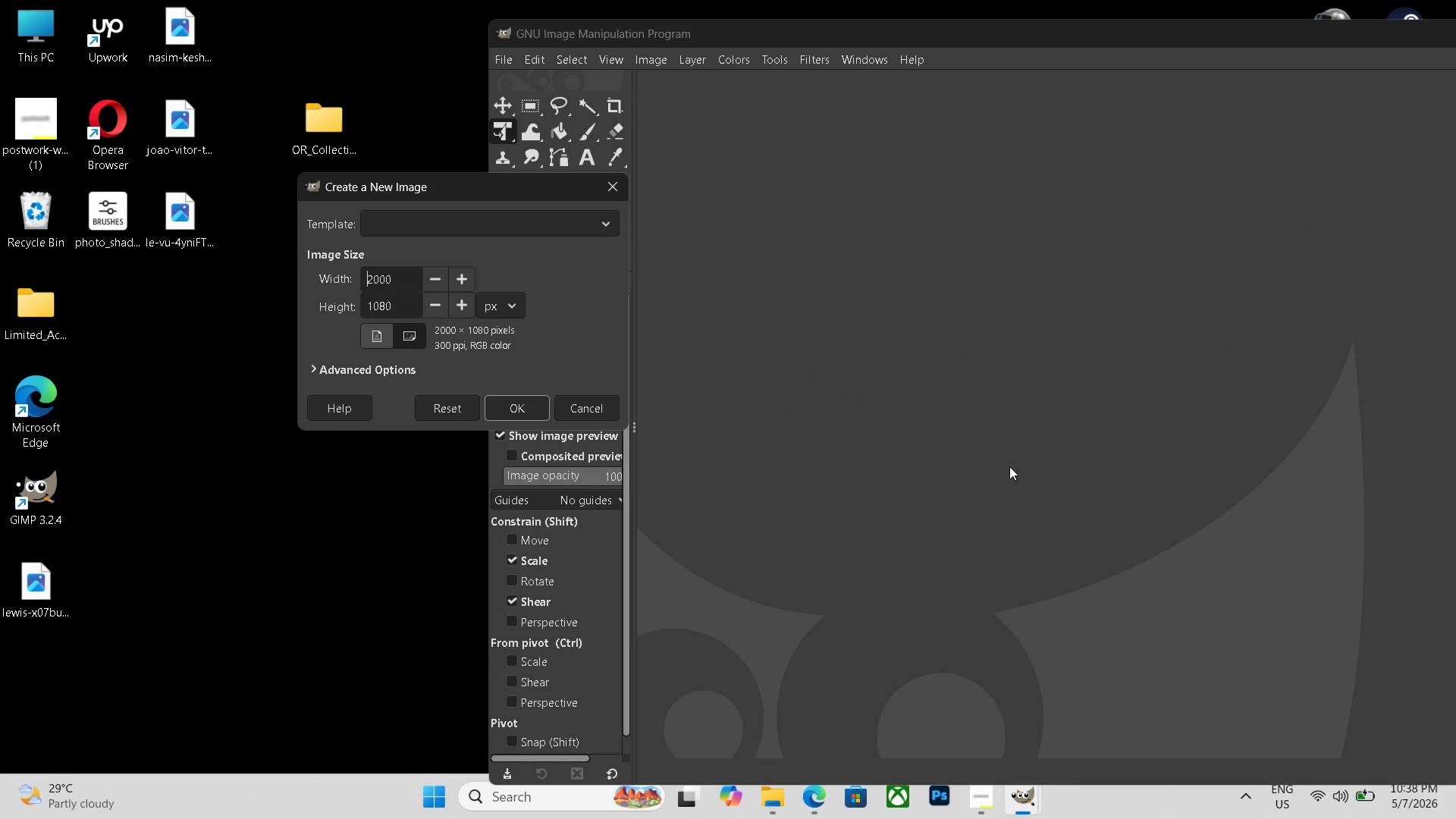 
scroll: coordinate [1144, 478], scroll_direction: up, amount: 1.0
 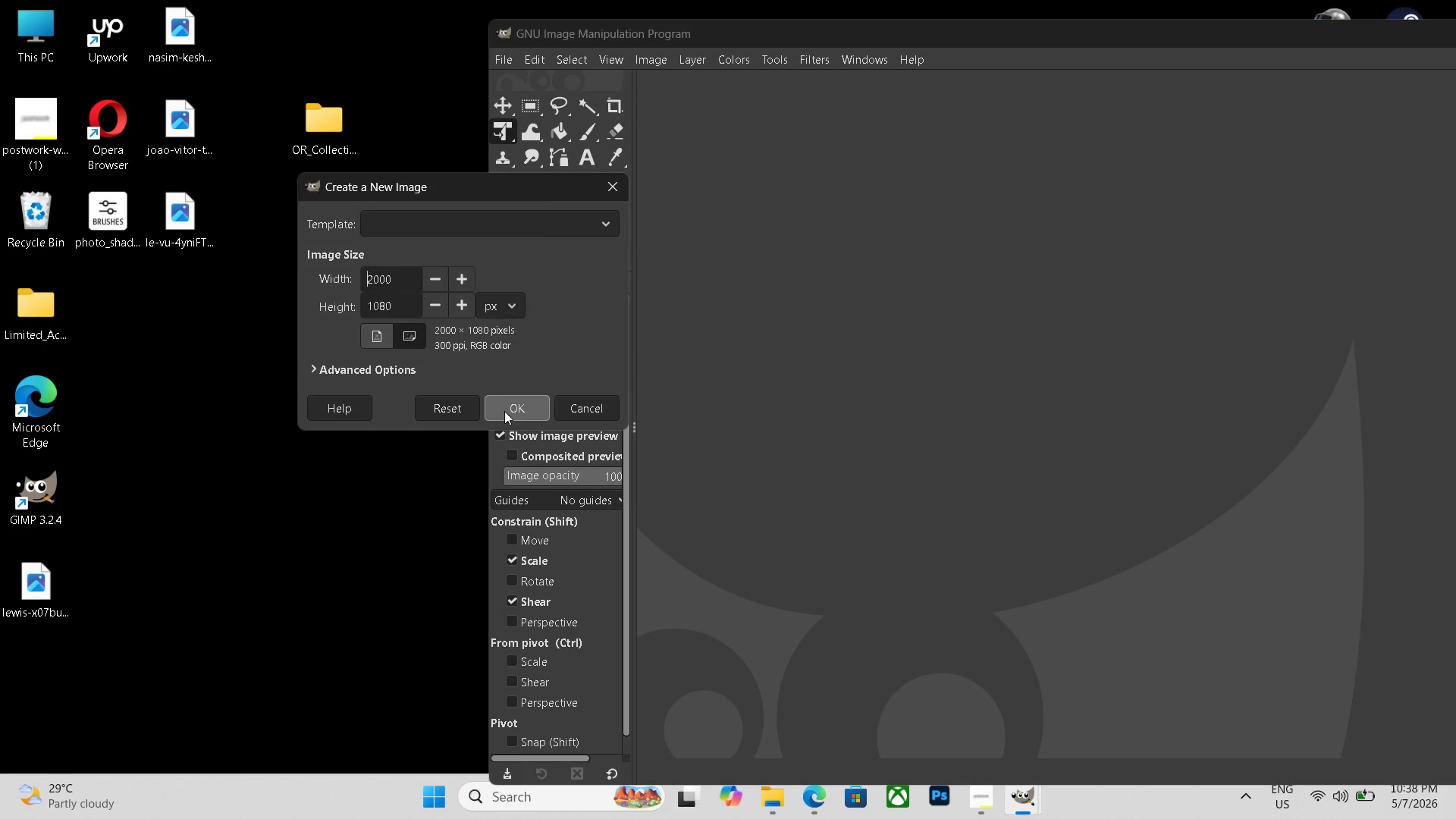 
left_click([504, 411])
 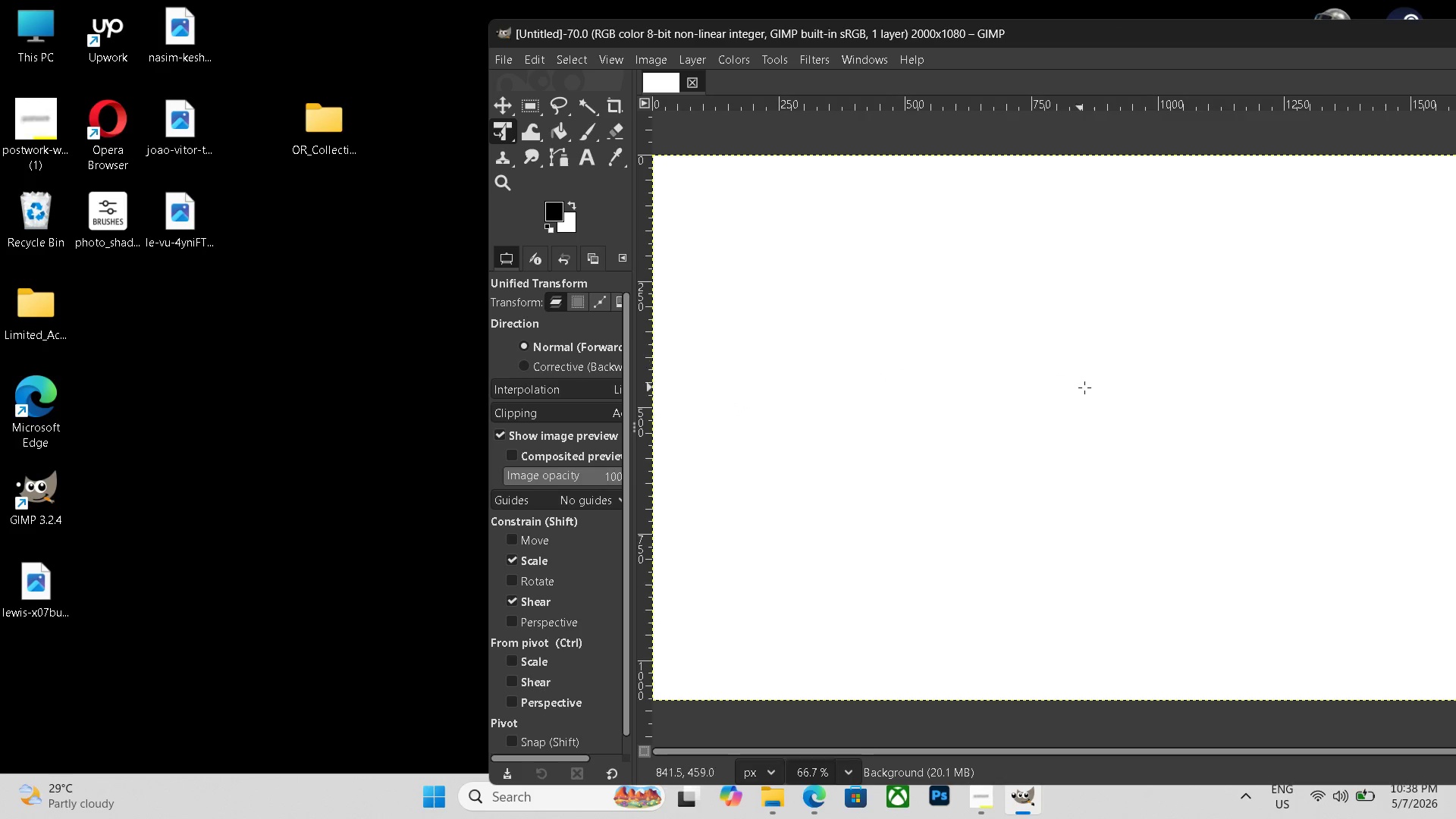 
hold_key(key=ControlLeft, duration=0.64)
scroll: coordinate [1082, 392], scroll_direction: down, amount: 6.0
 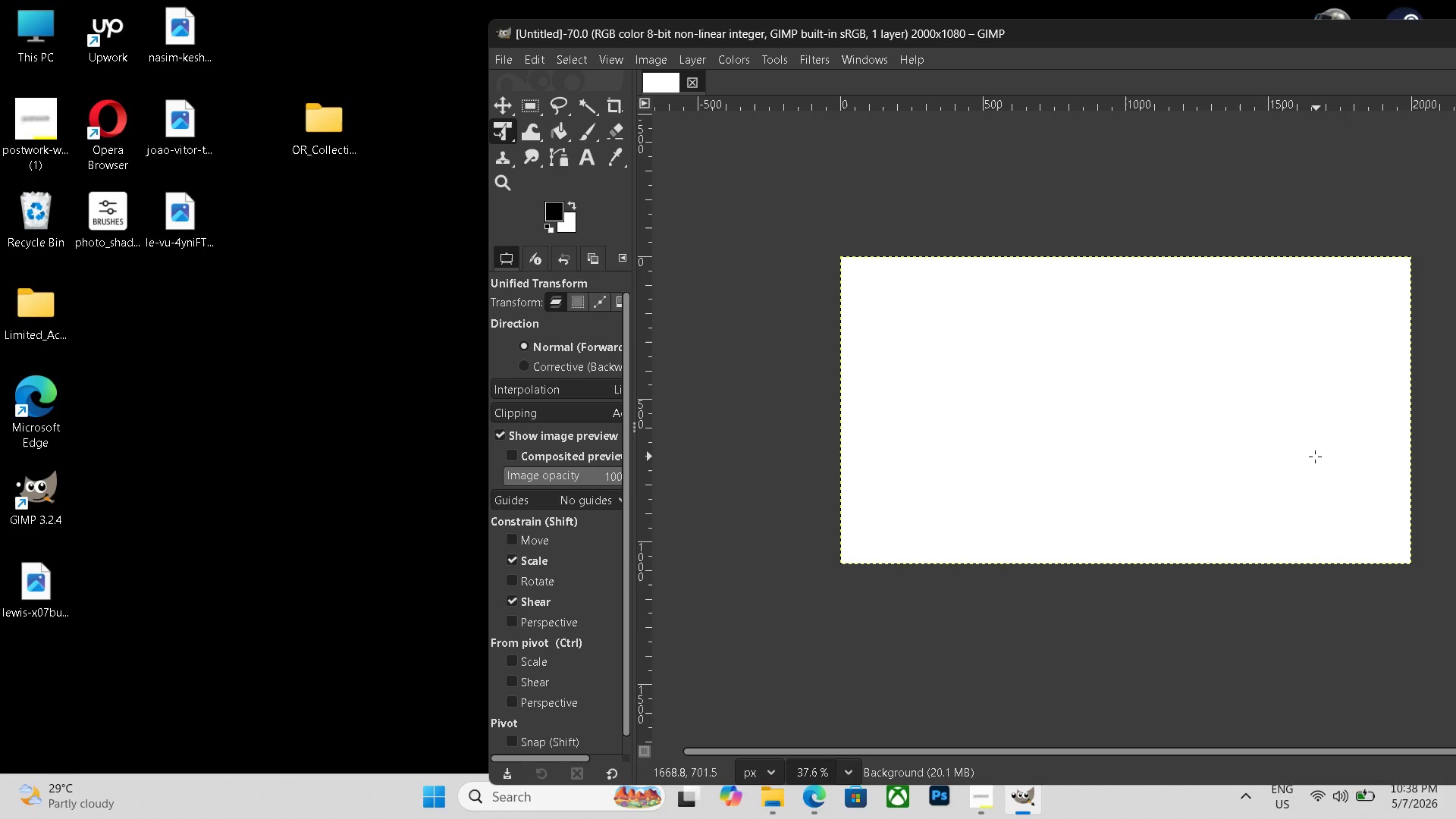 
hold_key(key=Space, duration=0.86)
 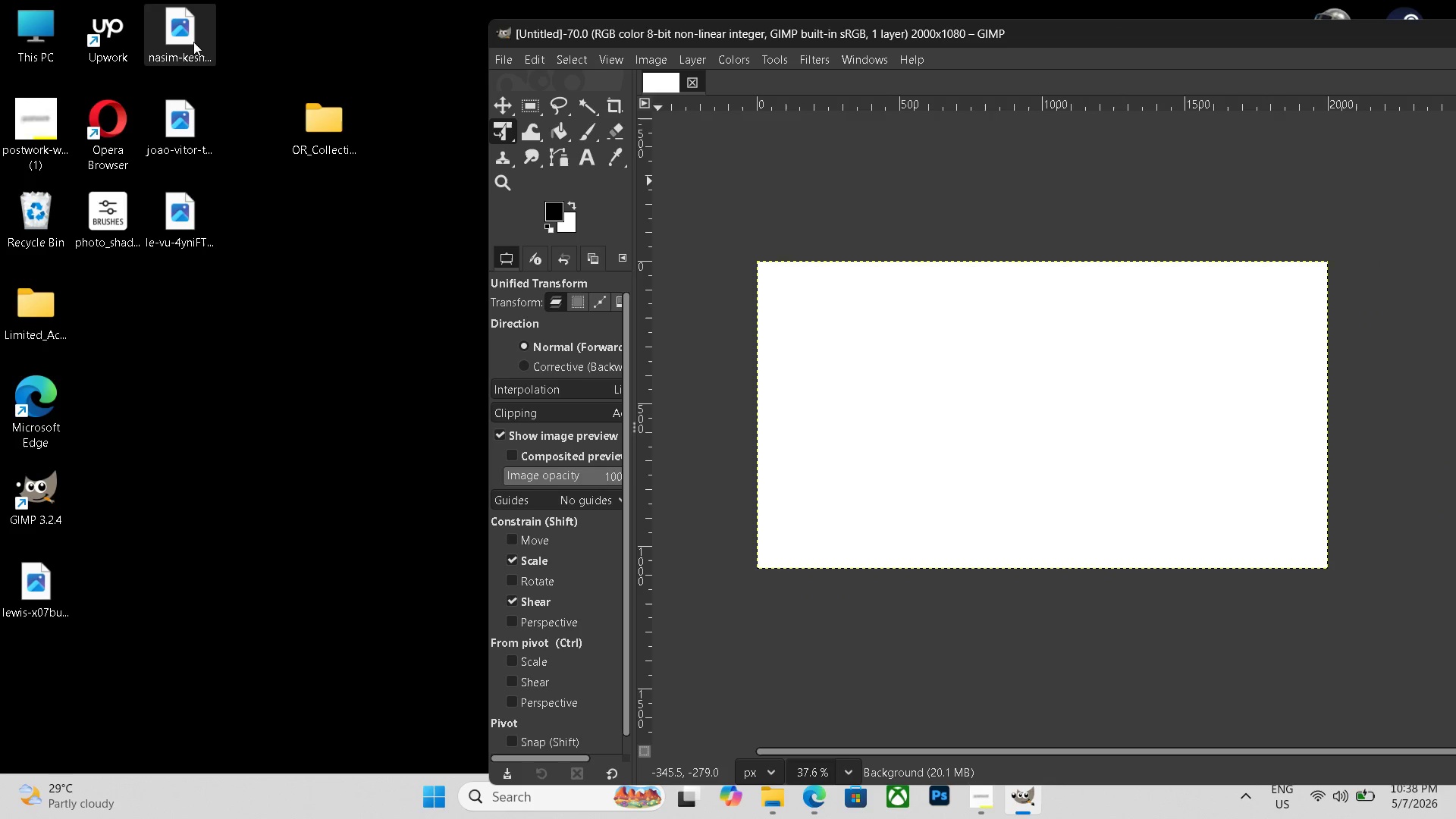 
left_click_drag(start_coordinate=[1315, 457], to_coordinate=[1235, 461])
 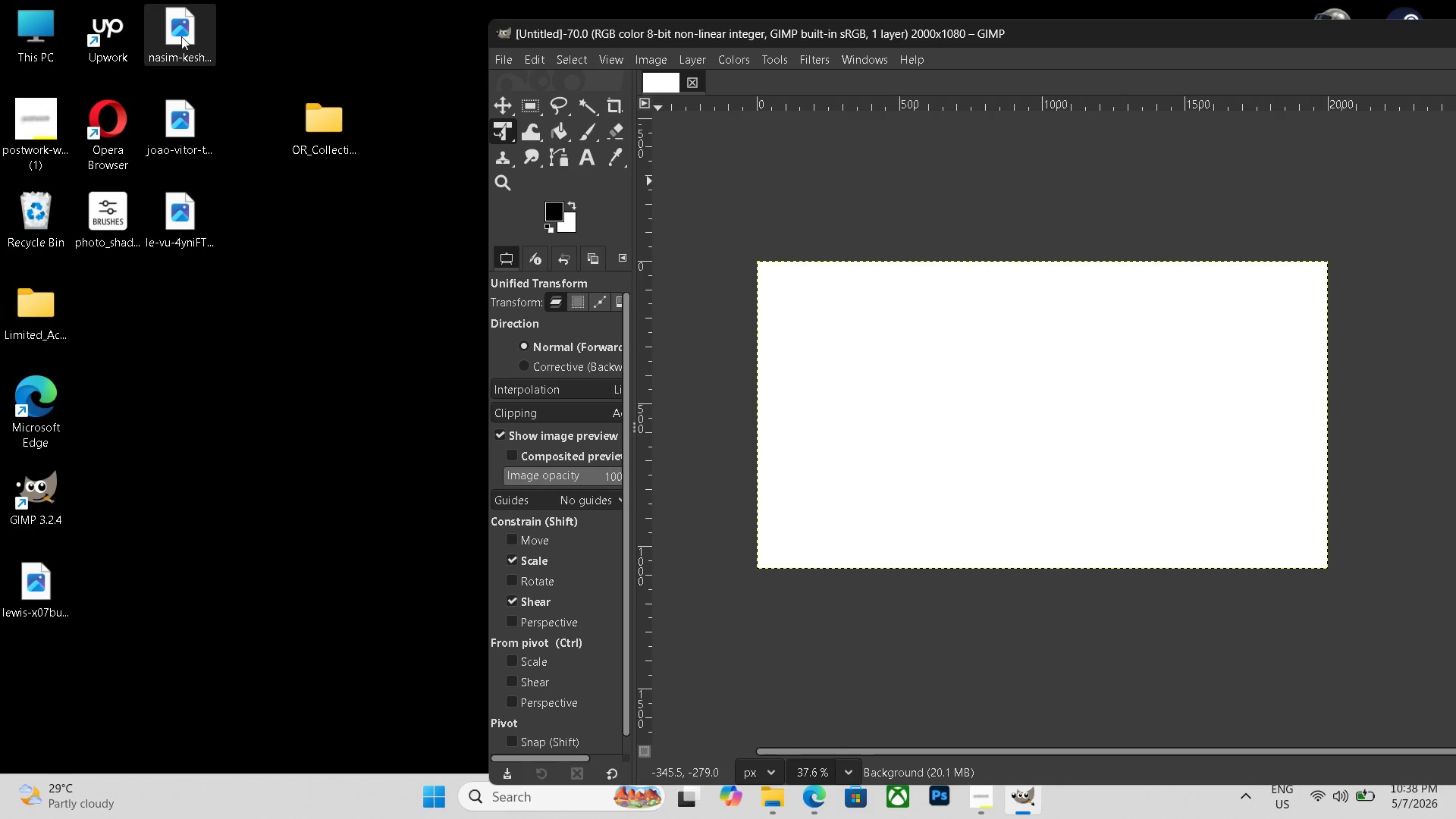 
left_click_drag(start_coordinate=[181, 36], to_coordinate=[1025, 392])
 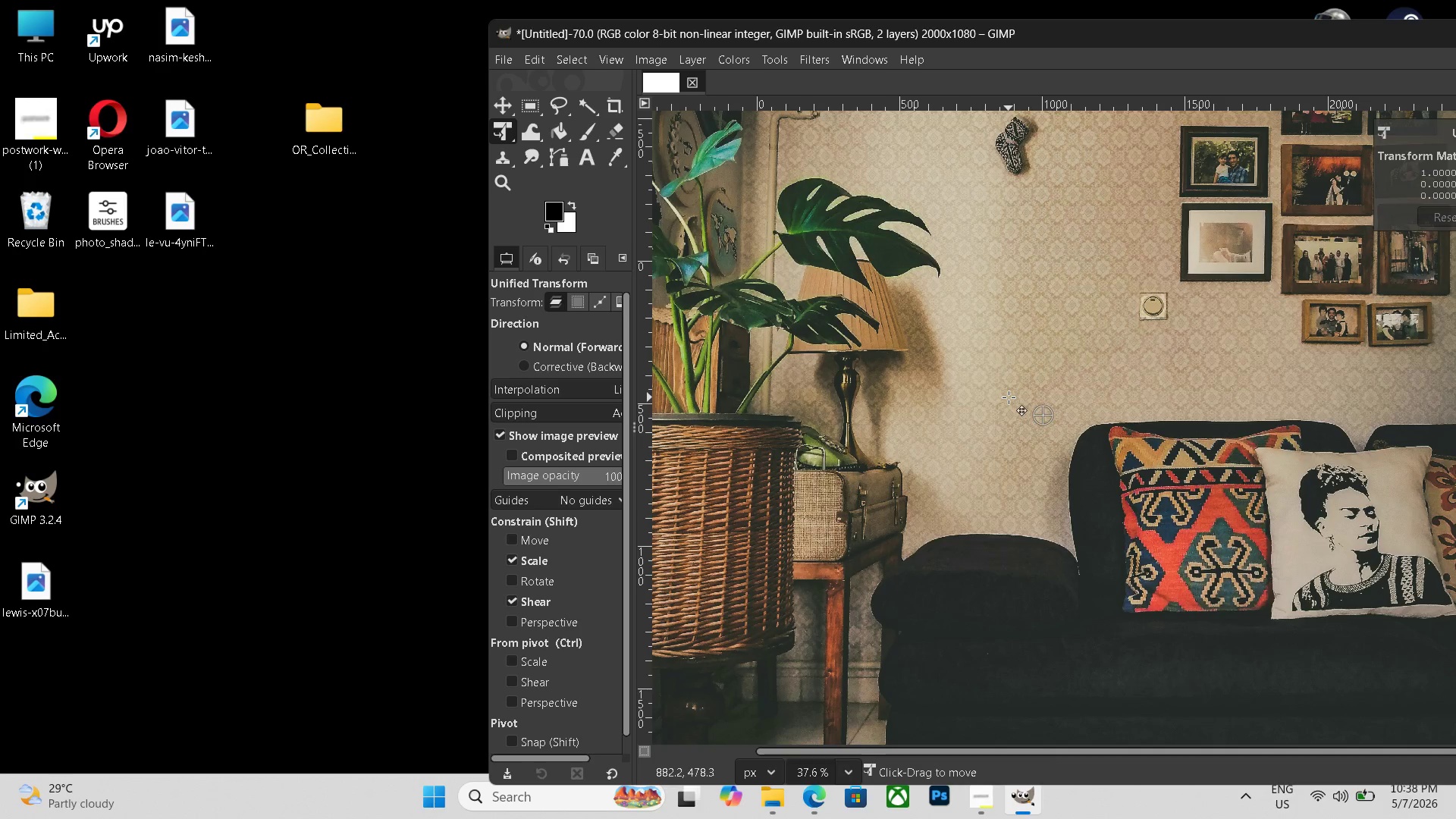 
hold_key(key=ControlLeft, duration=0.86)
hold_key(key=ControlLeft, duration=0.39)
scroll: coordinate [1014, 410], scroll_direction: down, amount: 15.0
 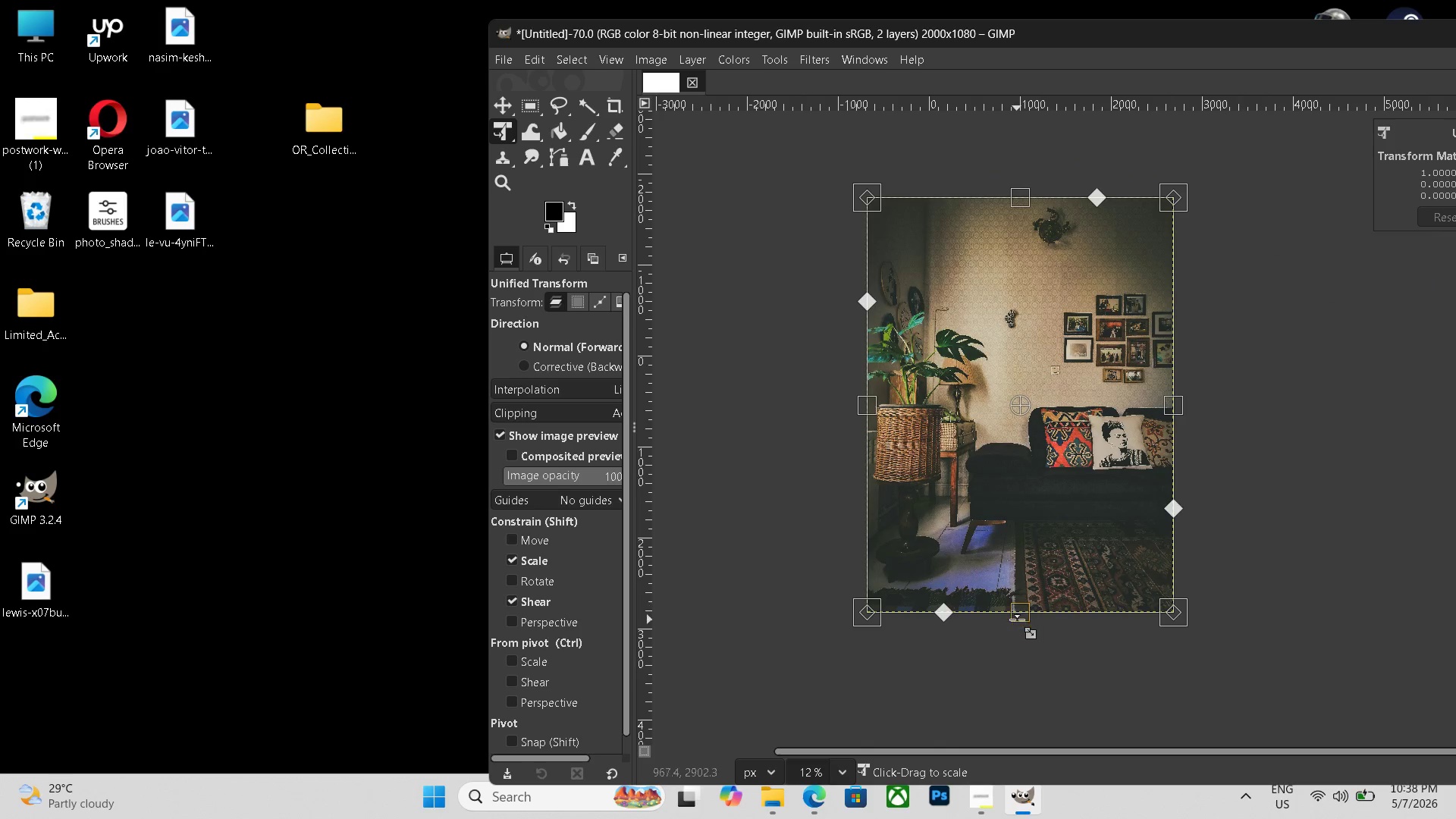 
left_click_drag(start_coordinate=[1021, 613], to_coordinate=[1029, 460])
 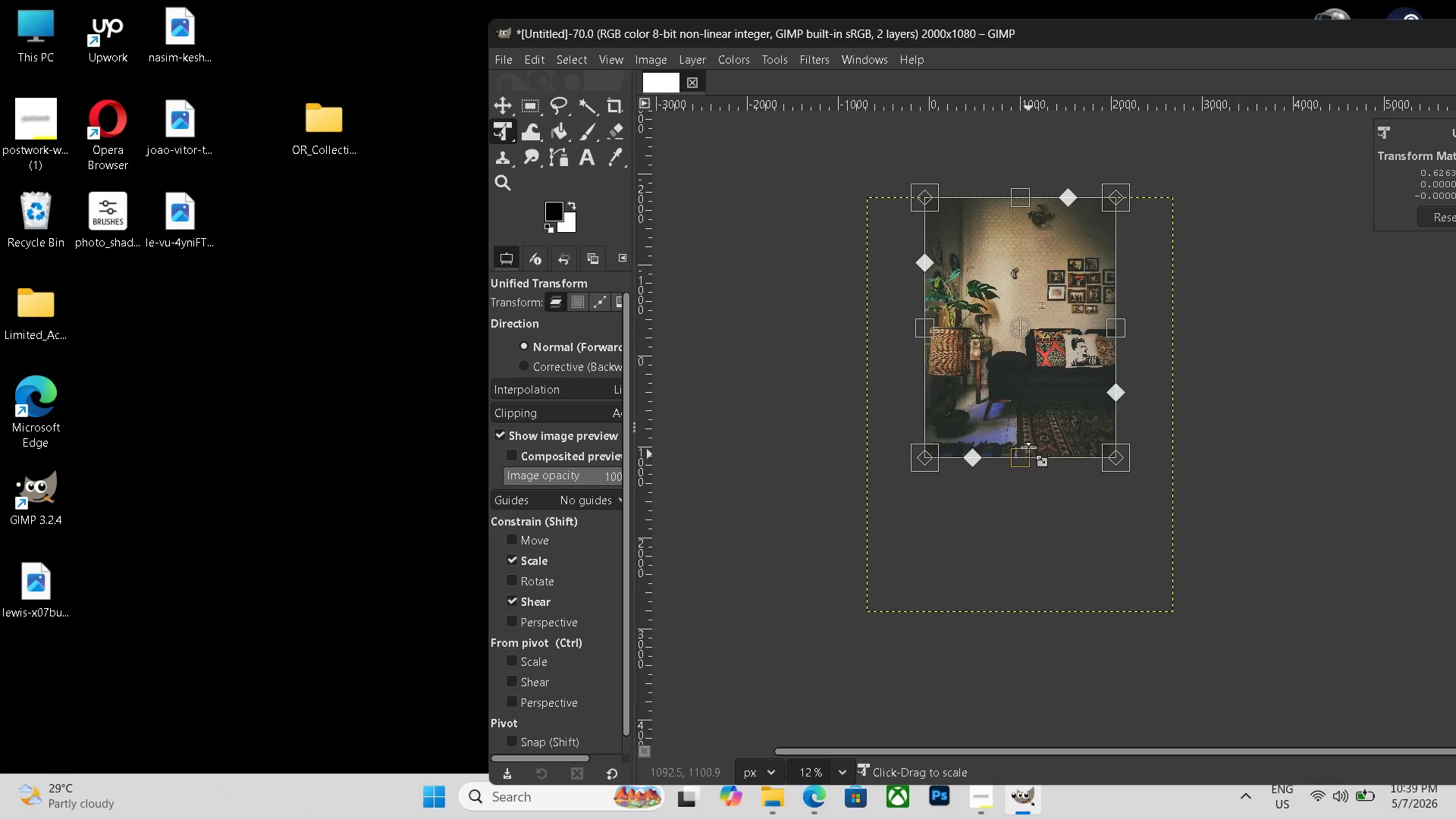 
left_click_drag(start_coordinate=[1028, 456], to_coordinate=[1031, 452])
 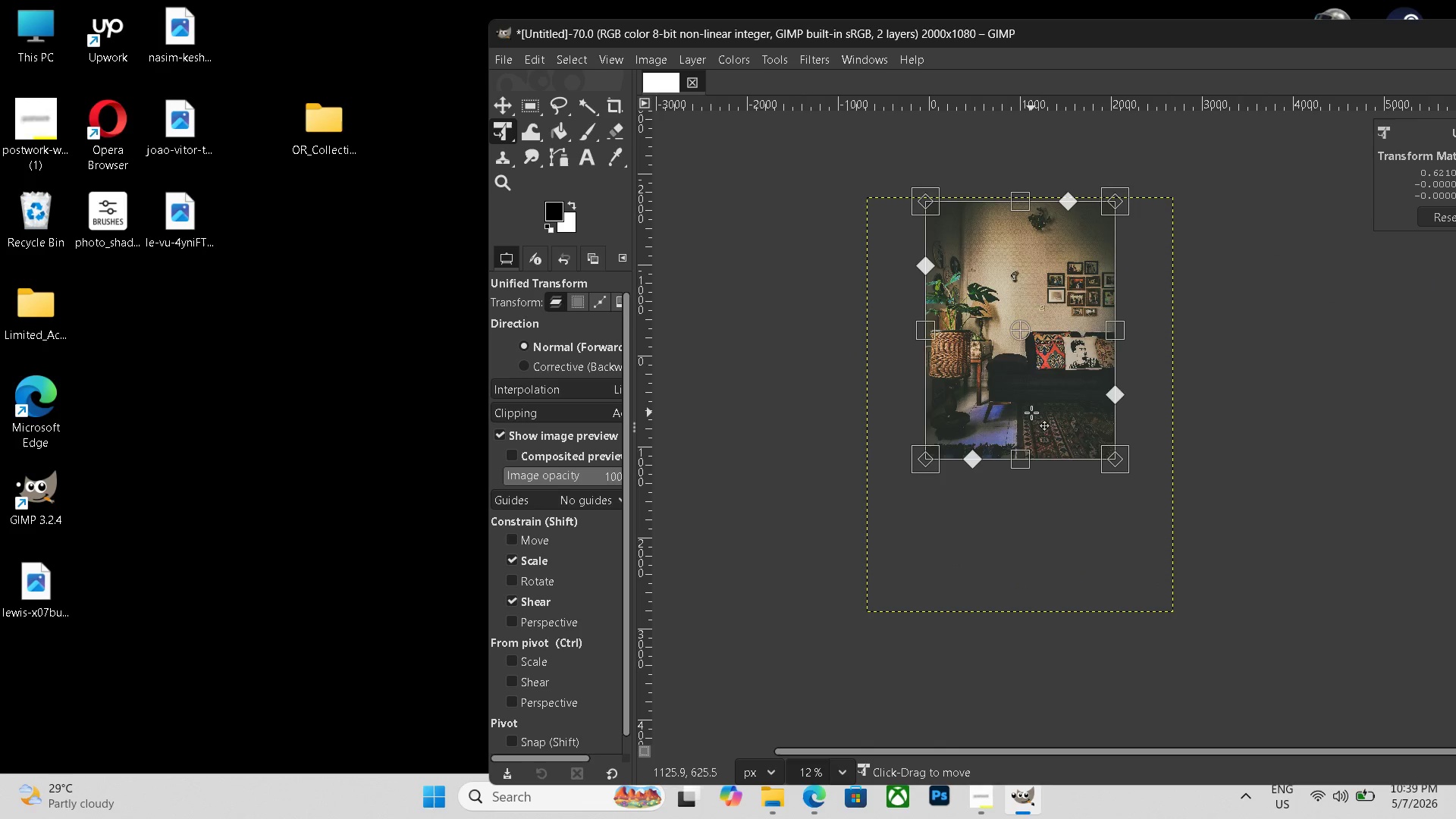 
left_click_drag(start_coordinate=[1031, 409], to_coordinate=[1032, 438])
 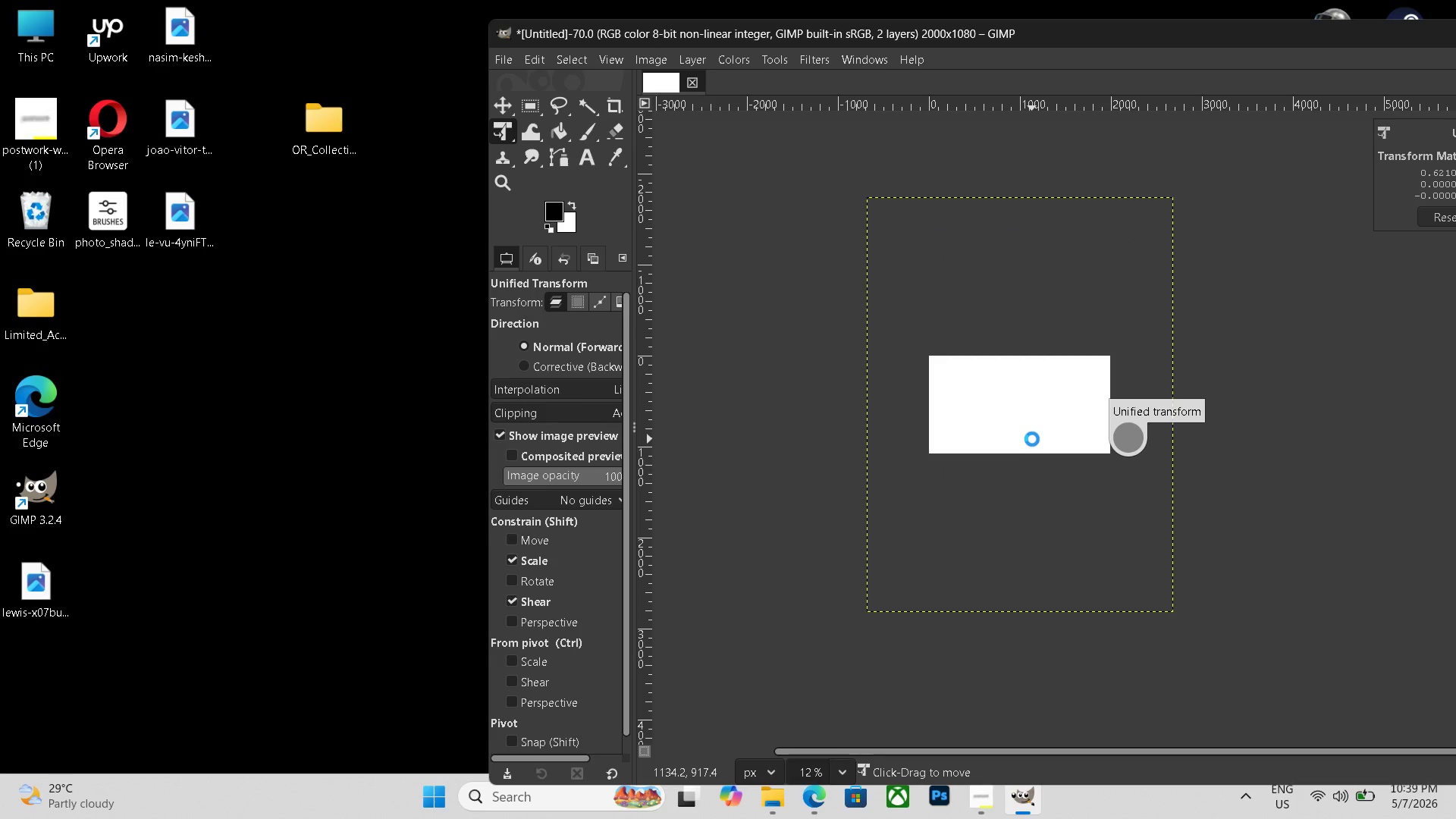 
key(Enter)
 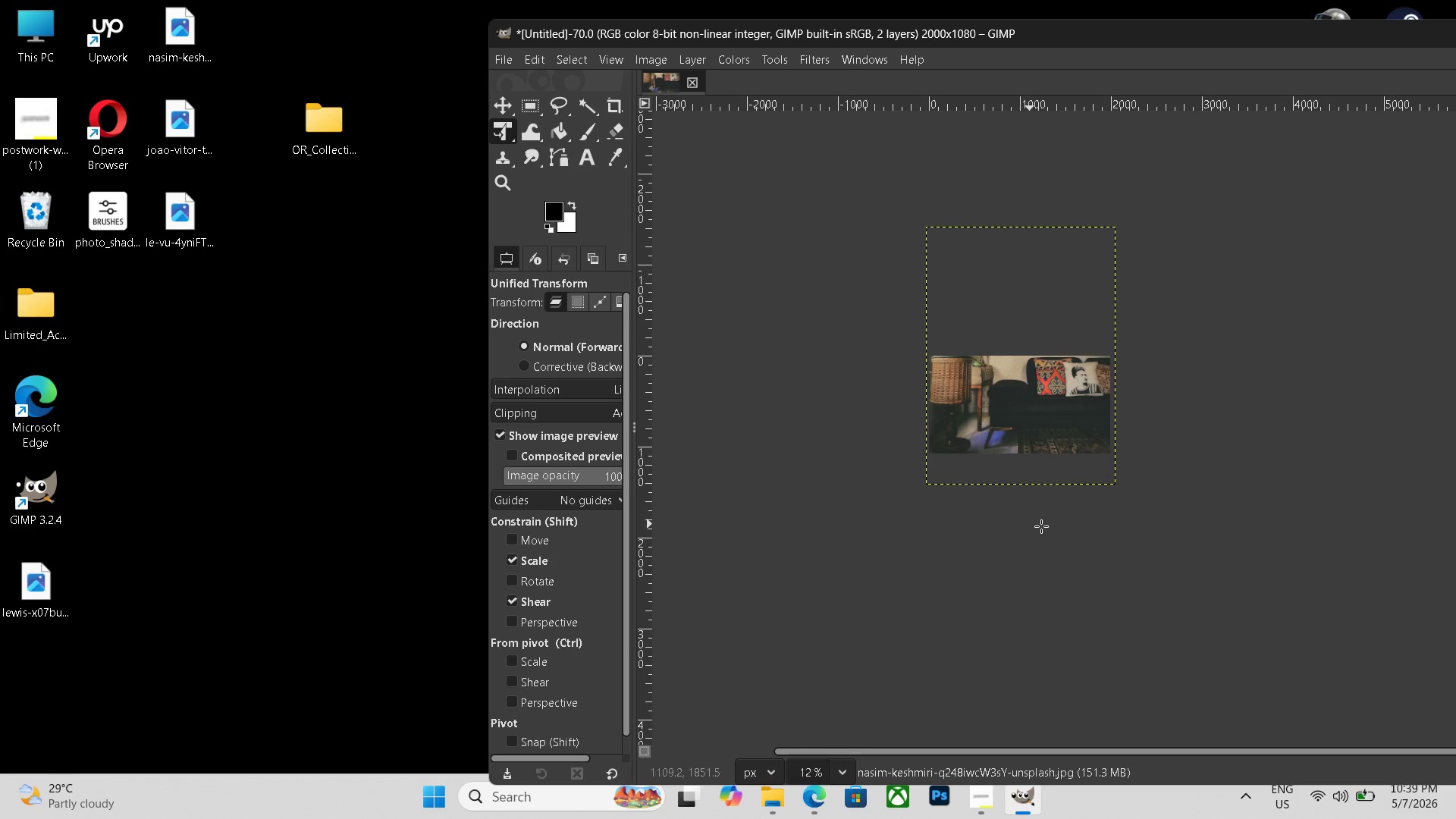 
hold_key(key=ControlLeft, duration=0.52)
scroll: coordinate [1133, 483], scroll_direction: up, amount: 10.0
 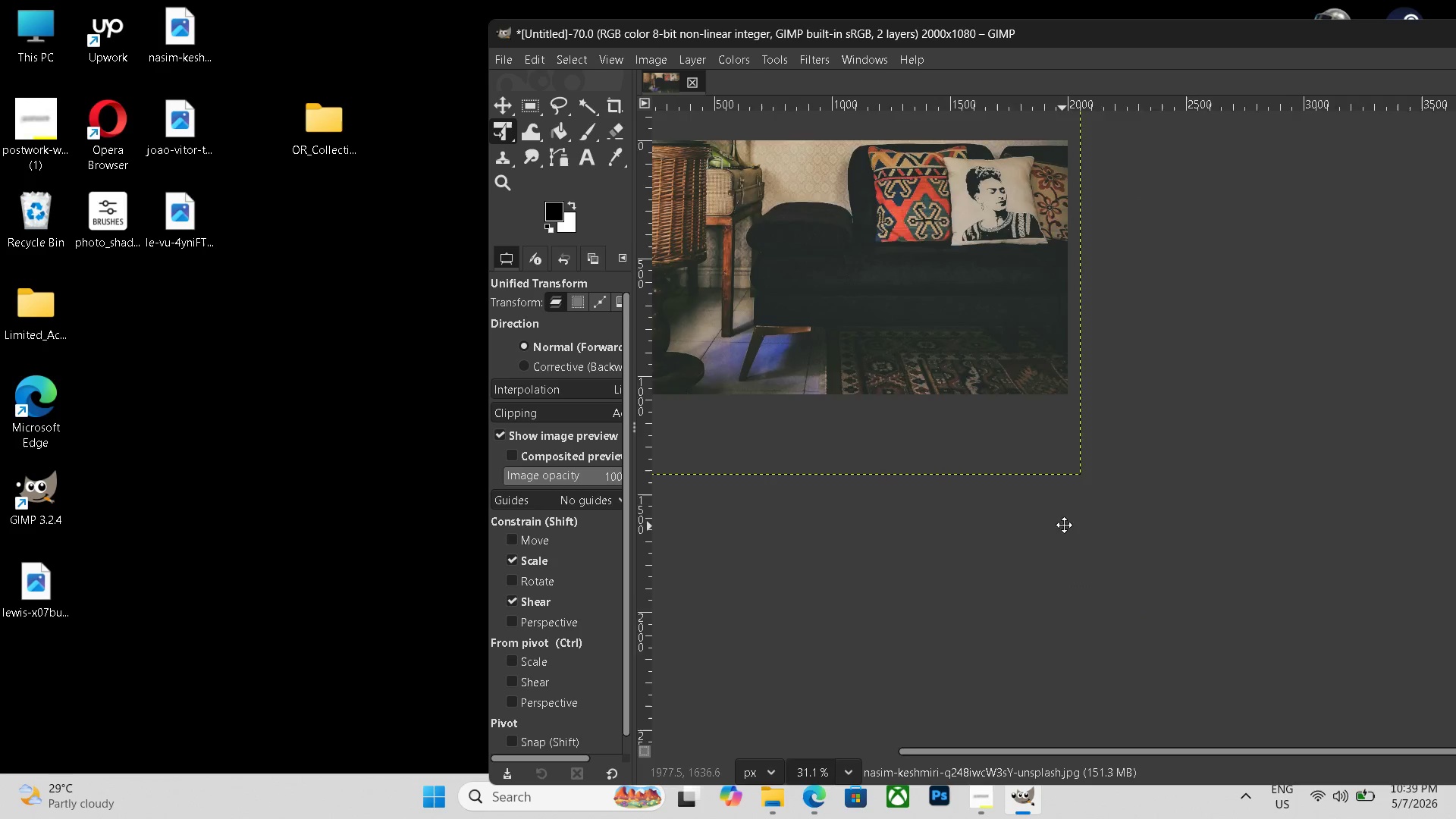 
hold_key(key=Space, duration=1.2)
 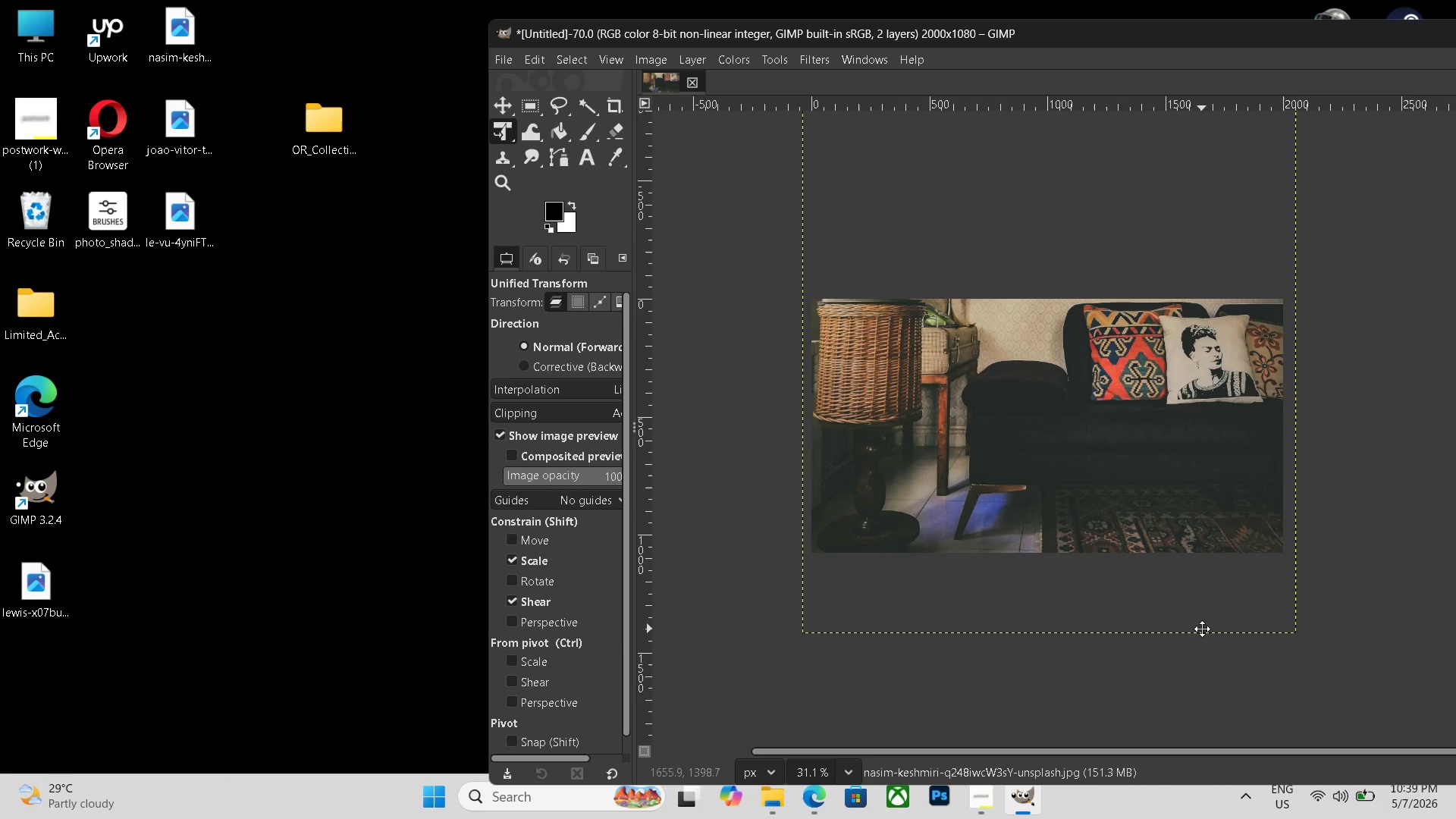 
left_click_drag(start_coordinate=[1064, 525], to_coordinate=[1279, 685])
 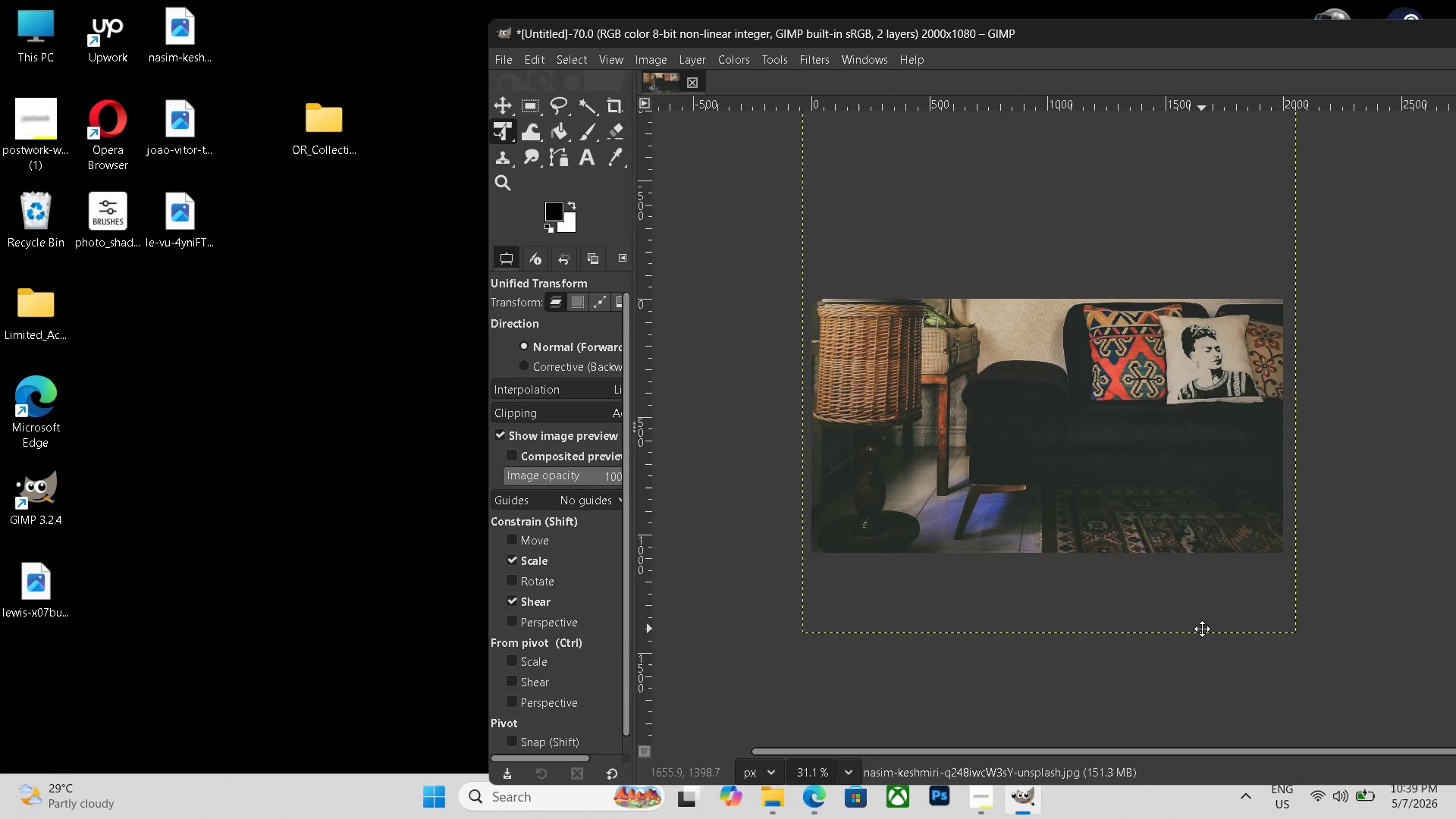 
hold_key(key=Space, duration=1.03)
 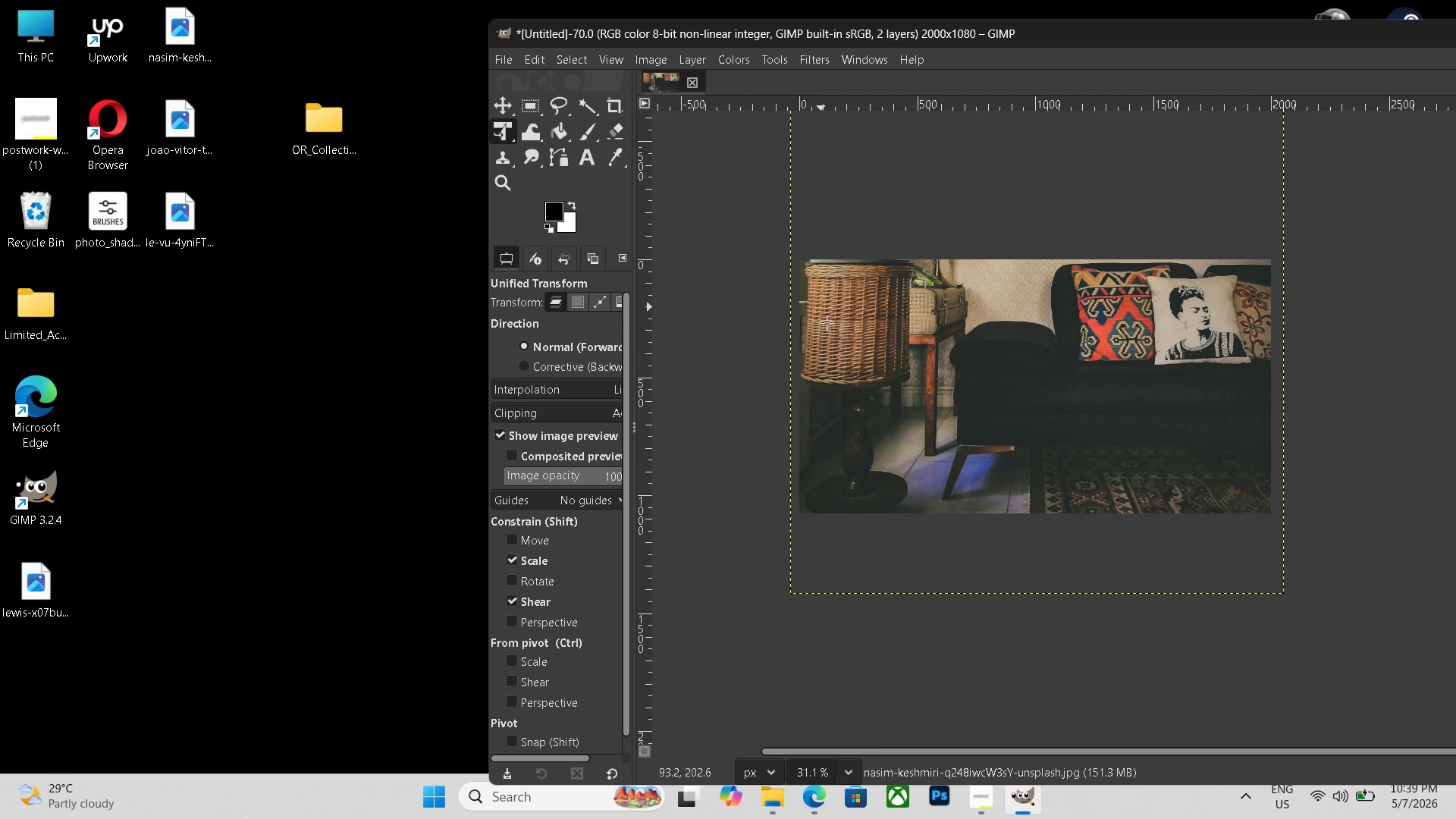 
left_click_drag(start_coordinate=[1202, 629], to_coordinate=[1191, 589])
 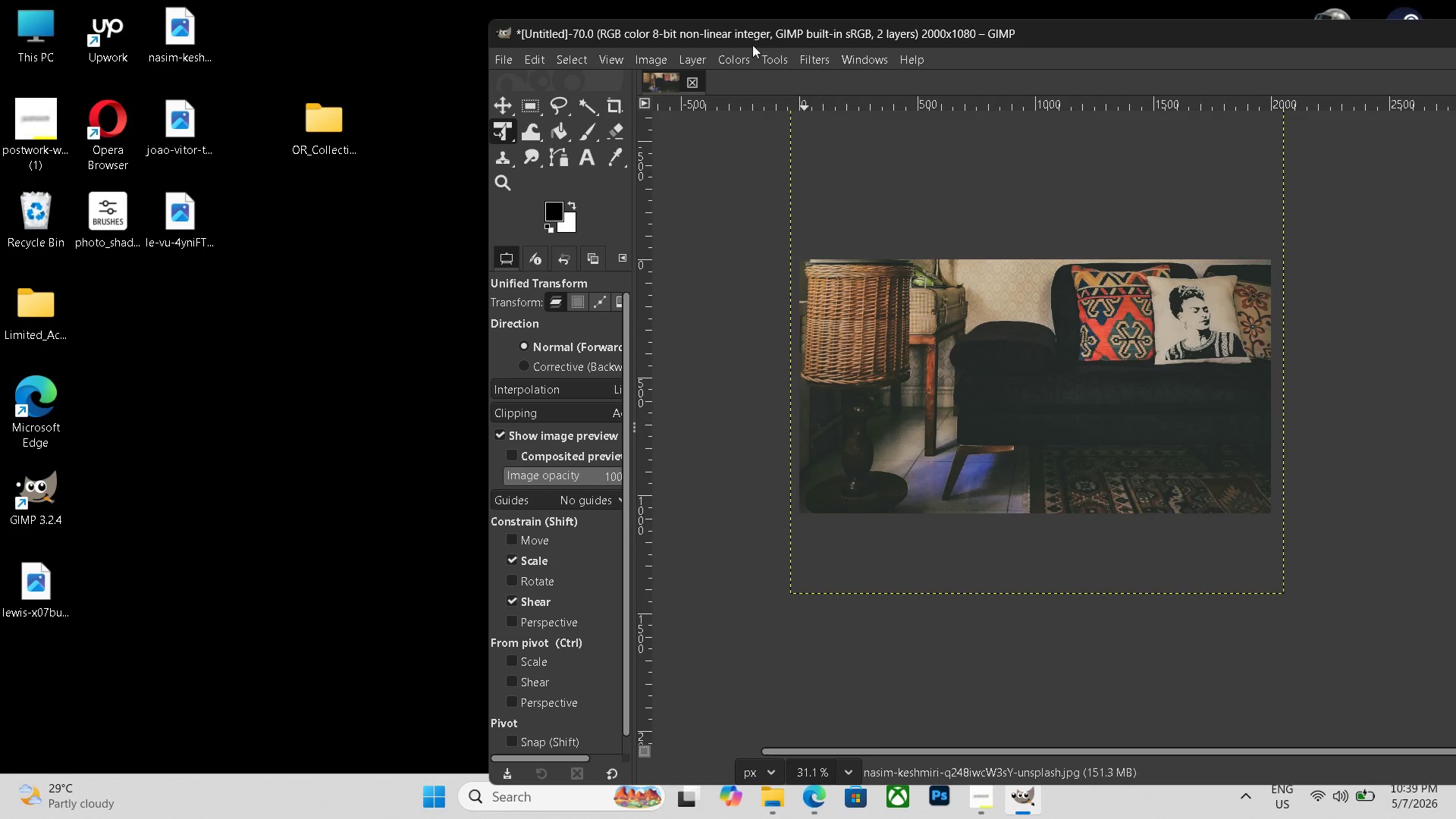 
left_click([736, 50])
 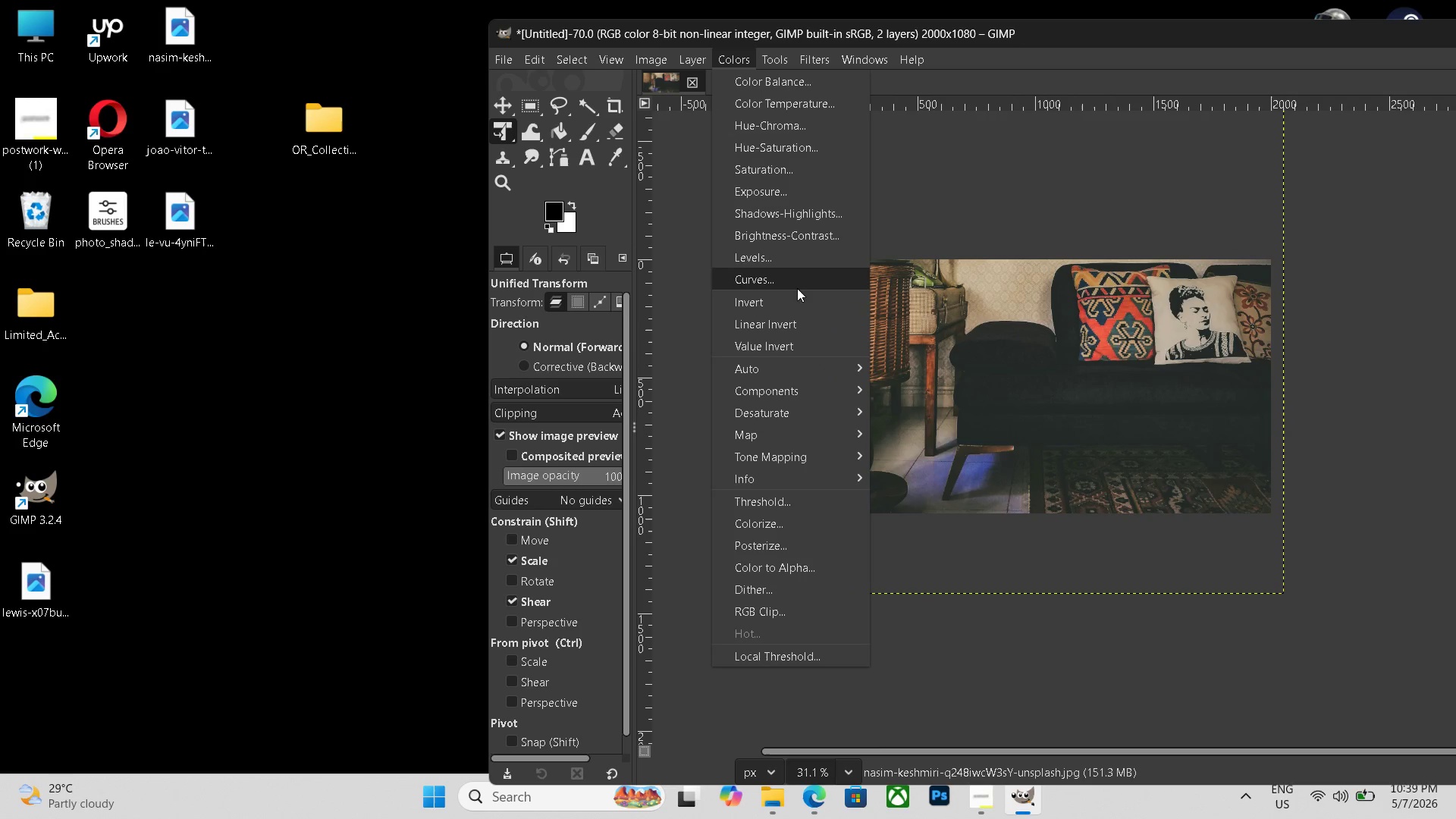 
left_click([793, 276])
 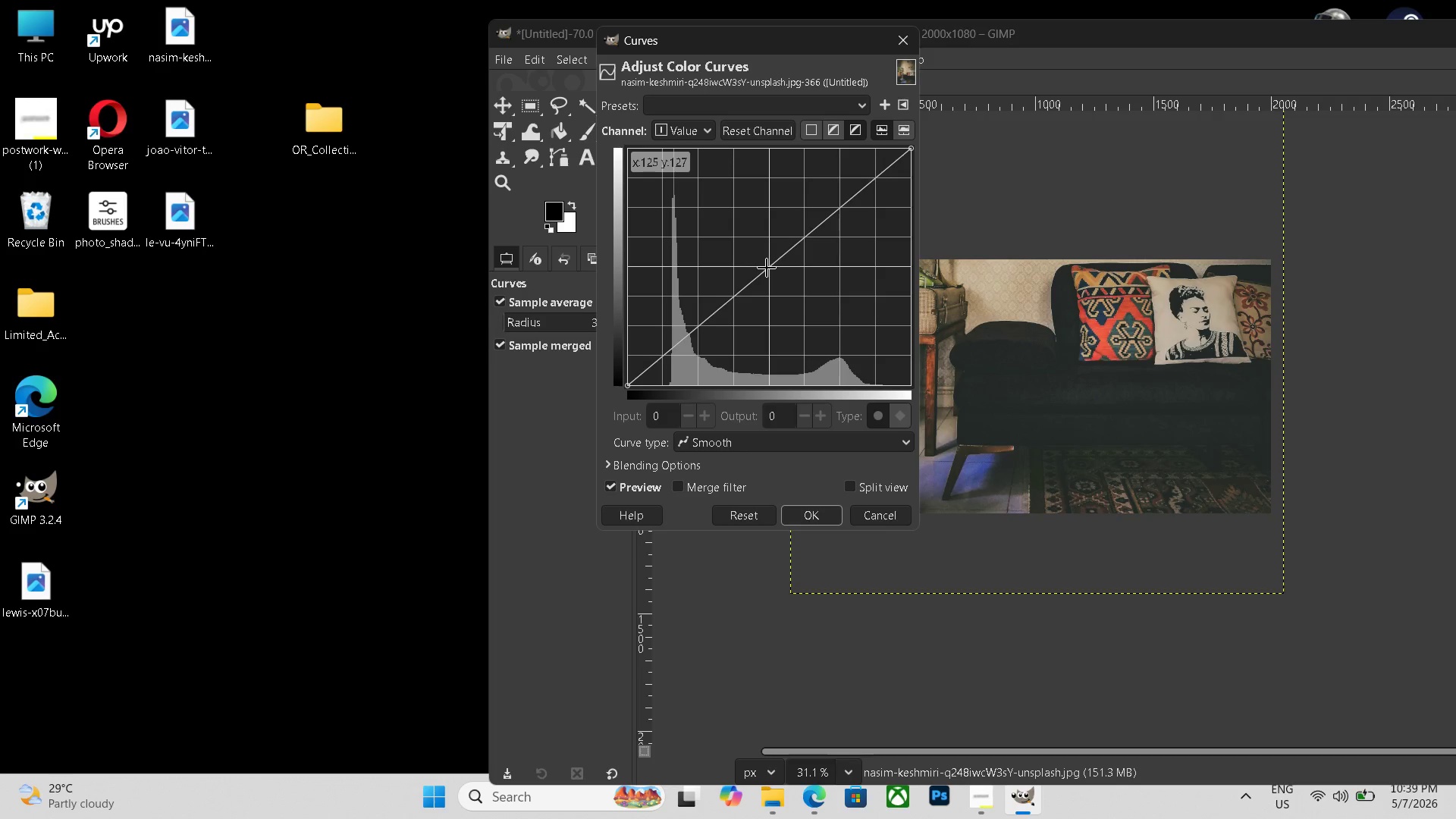 
left_click_drag(start_coordinate=[767, 267], to_coordinate=[755, 256])
 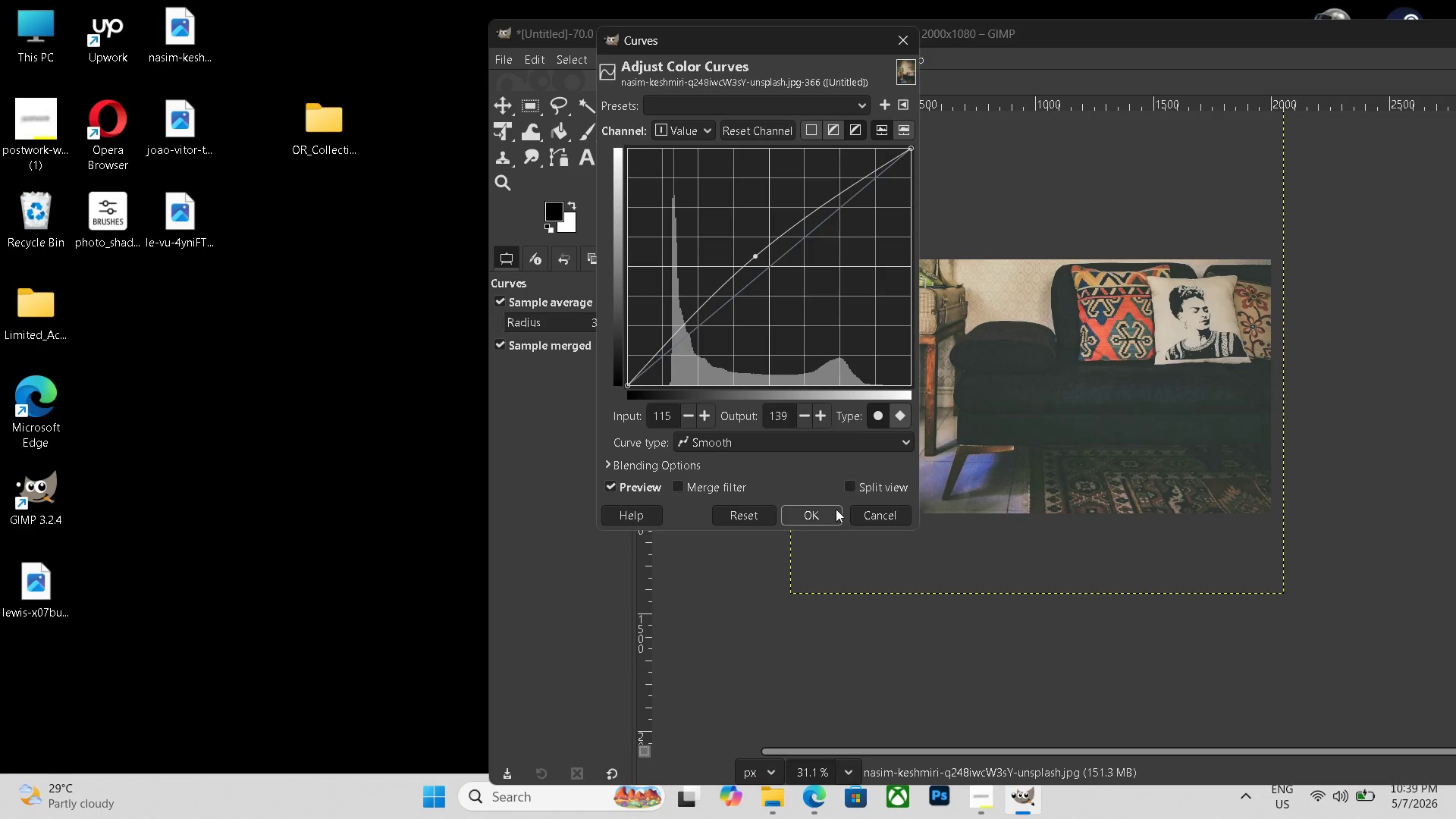 
left_click([833, 514])
 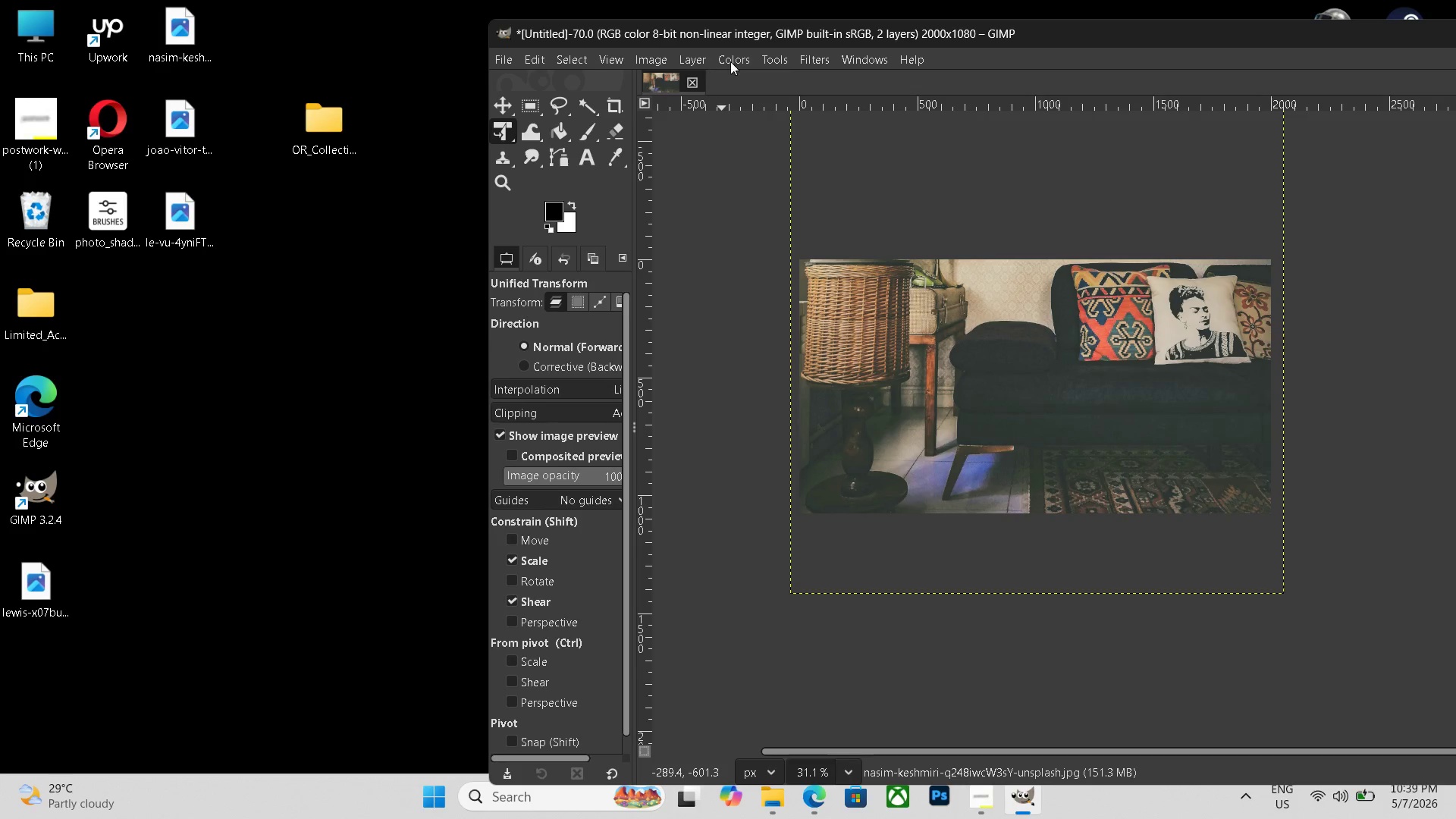 
left_click([733, 59])
 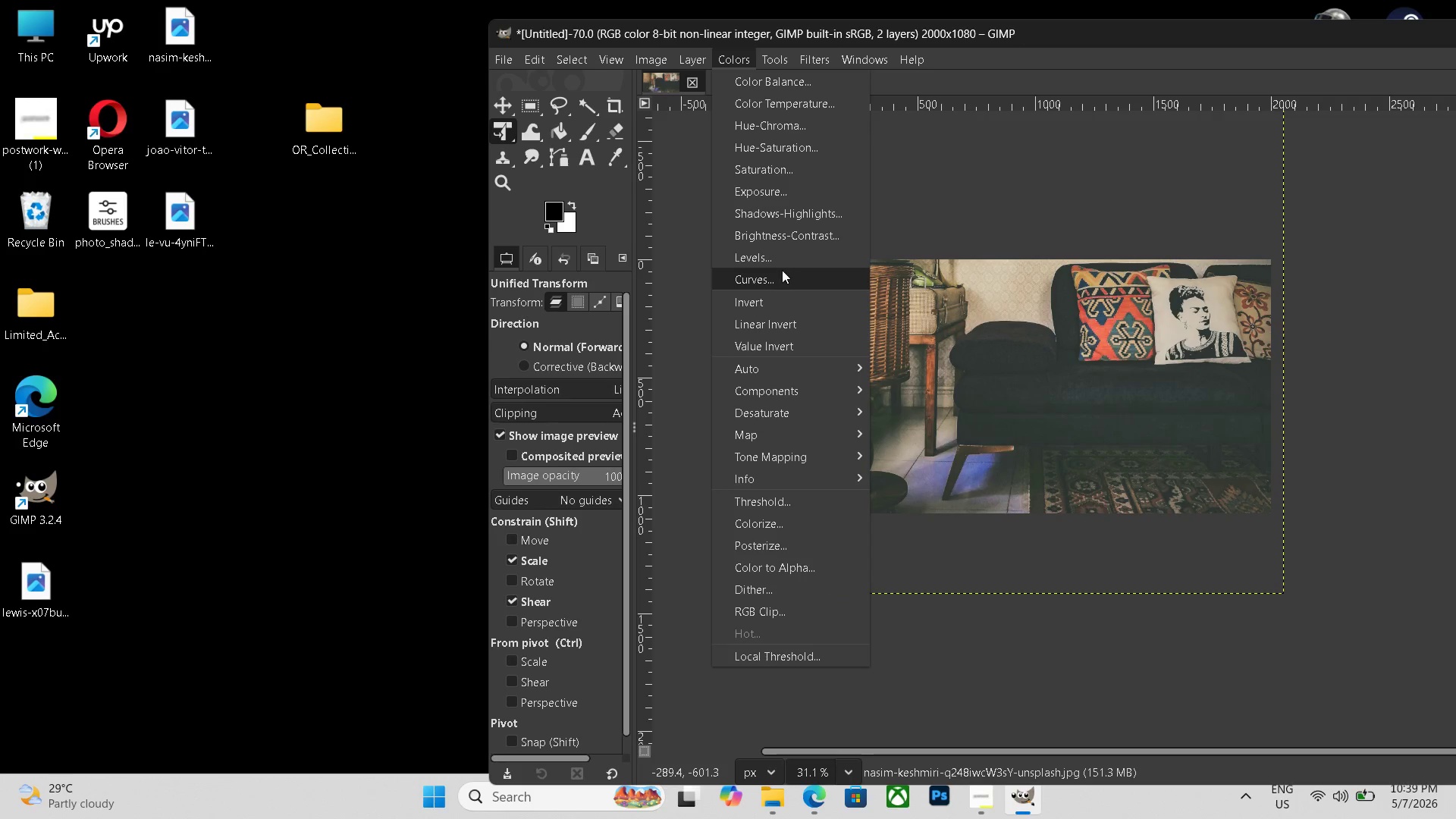 
wait(8.41)
 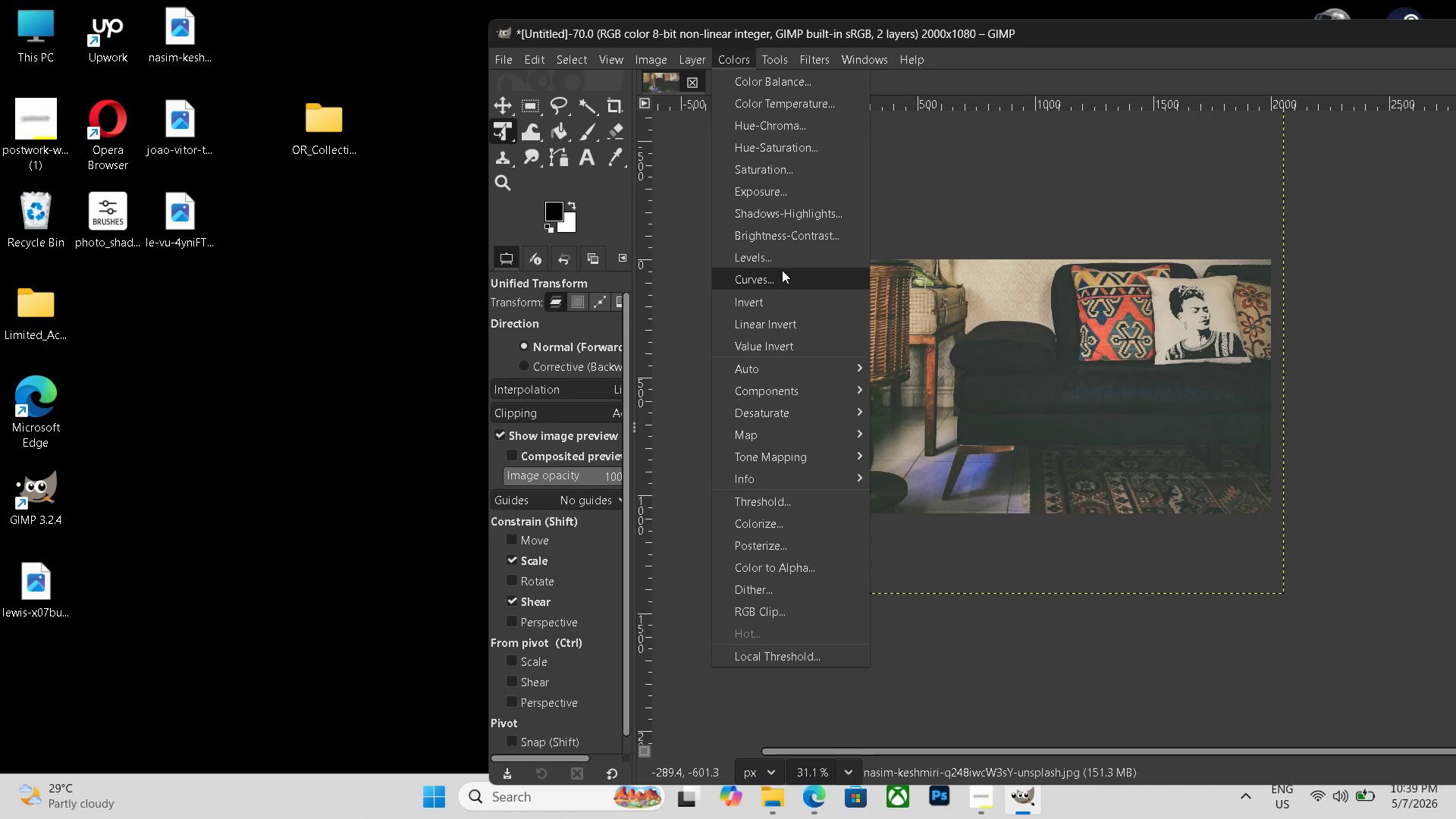 
left_click([773, 261])
 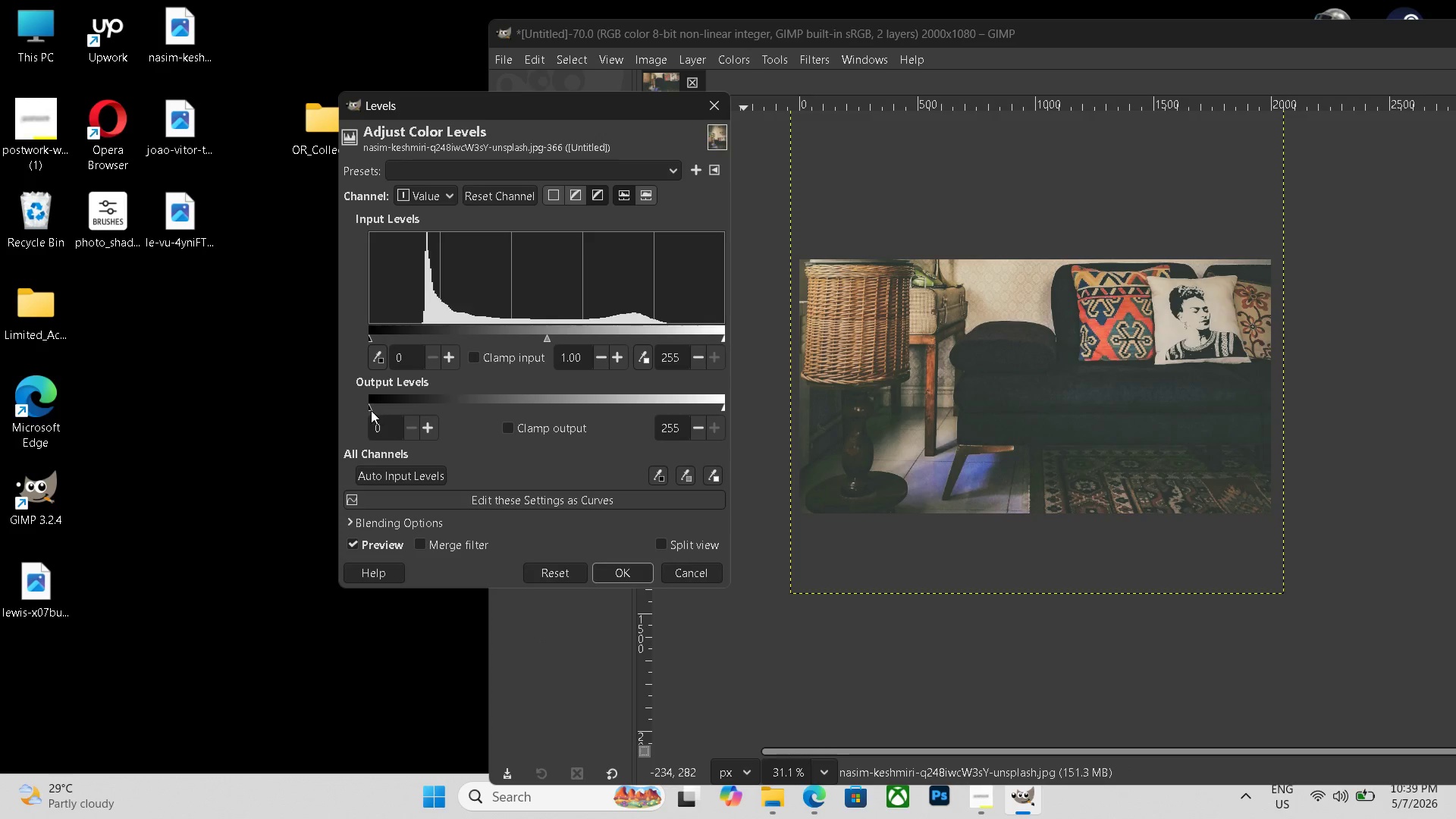 
left_click_drag(start_coordinate=[368, 410], to_coordinate=[397, 412])
 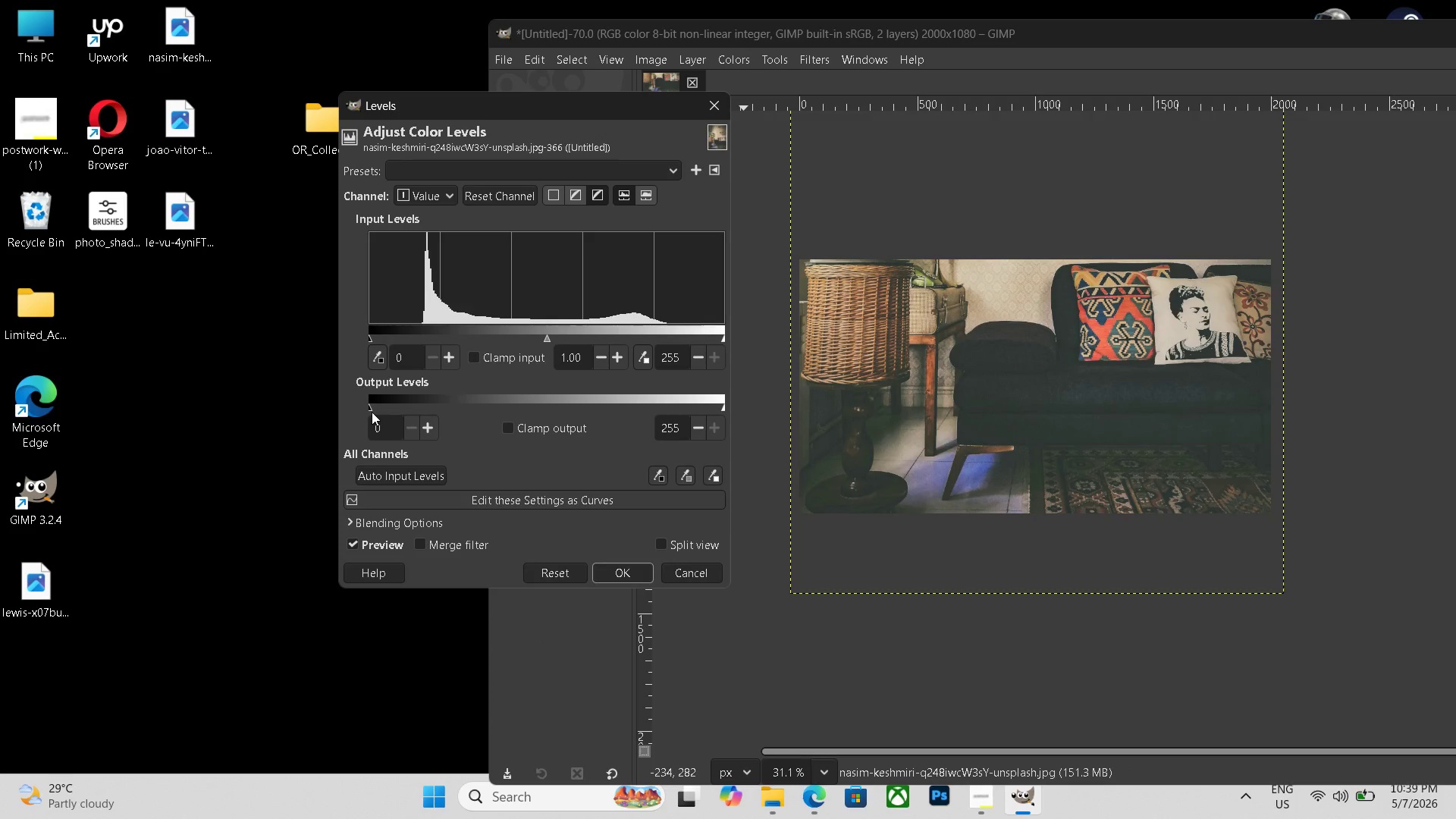 
left_click_drag(start_coordinate=[371, 412], to_coordinate=[379, 412])
 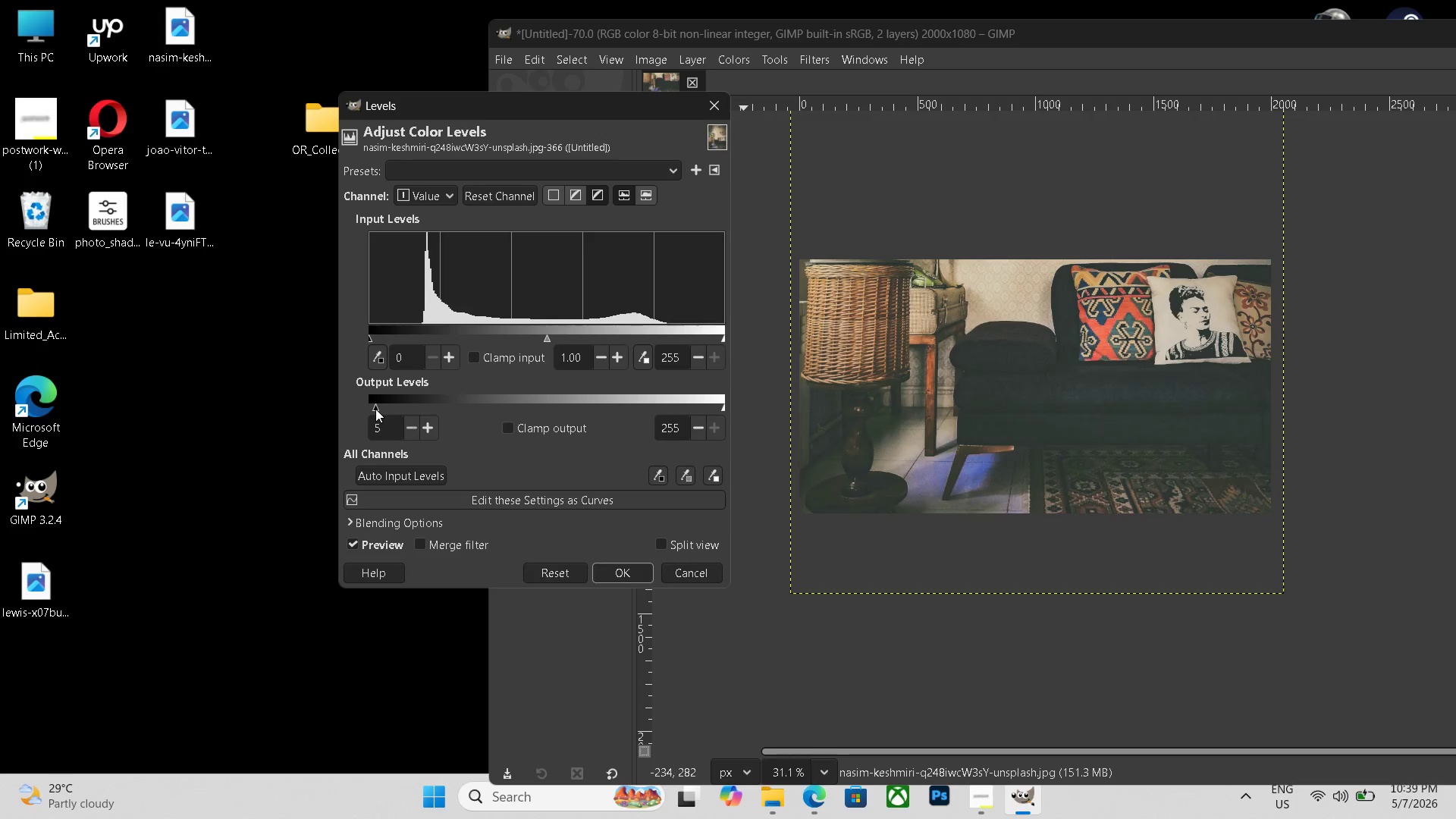 
left_click_drag(start_coordinate=[369, 407], to_coordinate=[384, 409])
 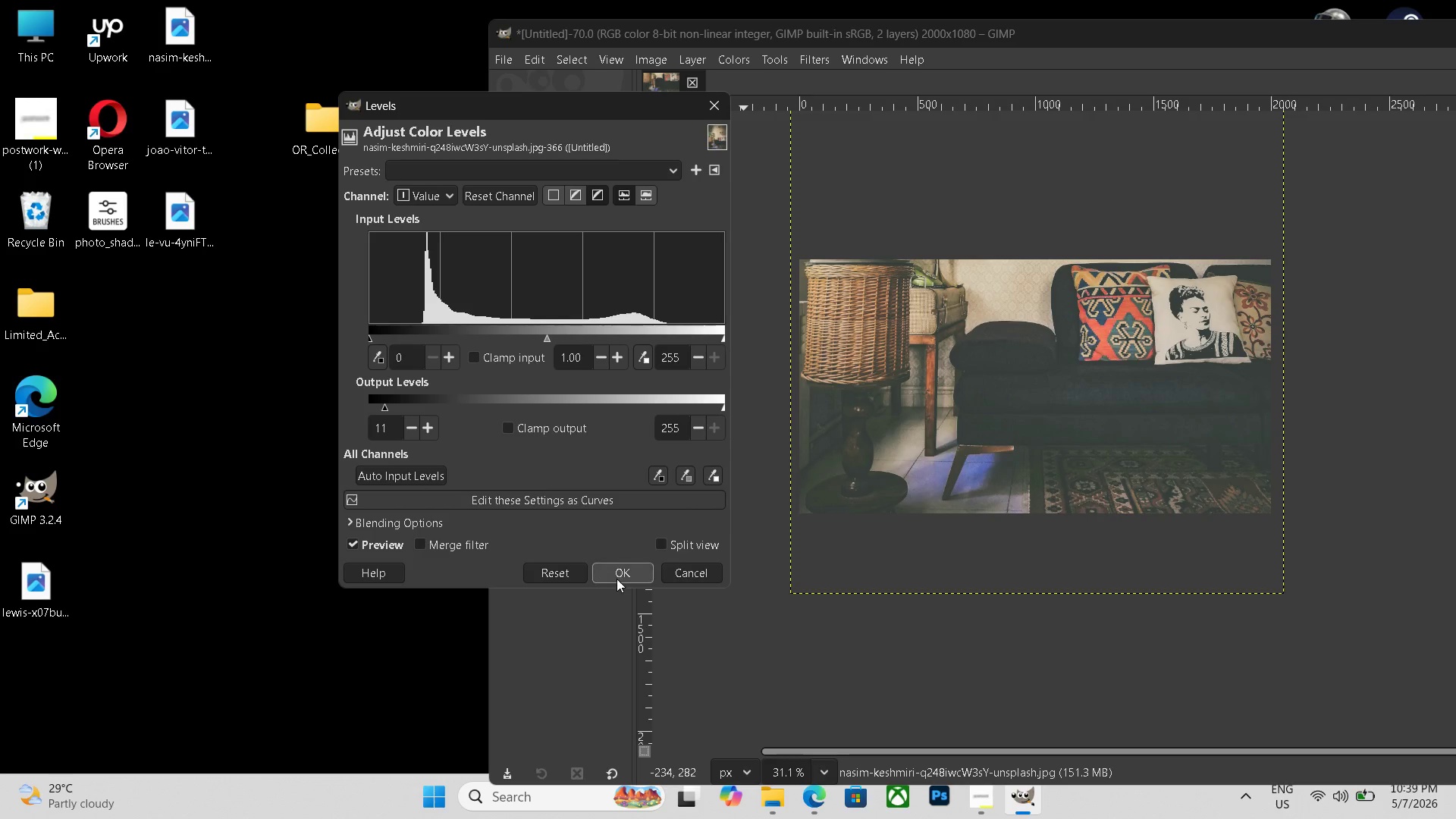 
left_click([617, 579])
 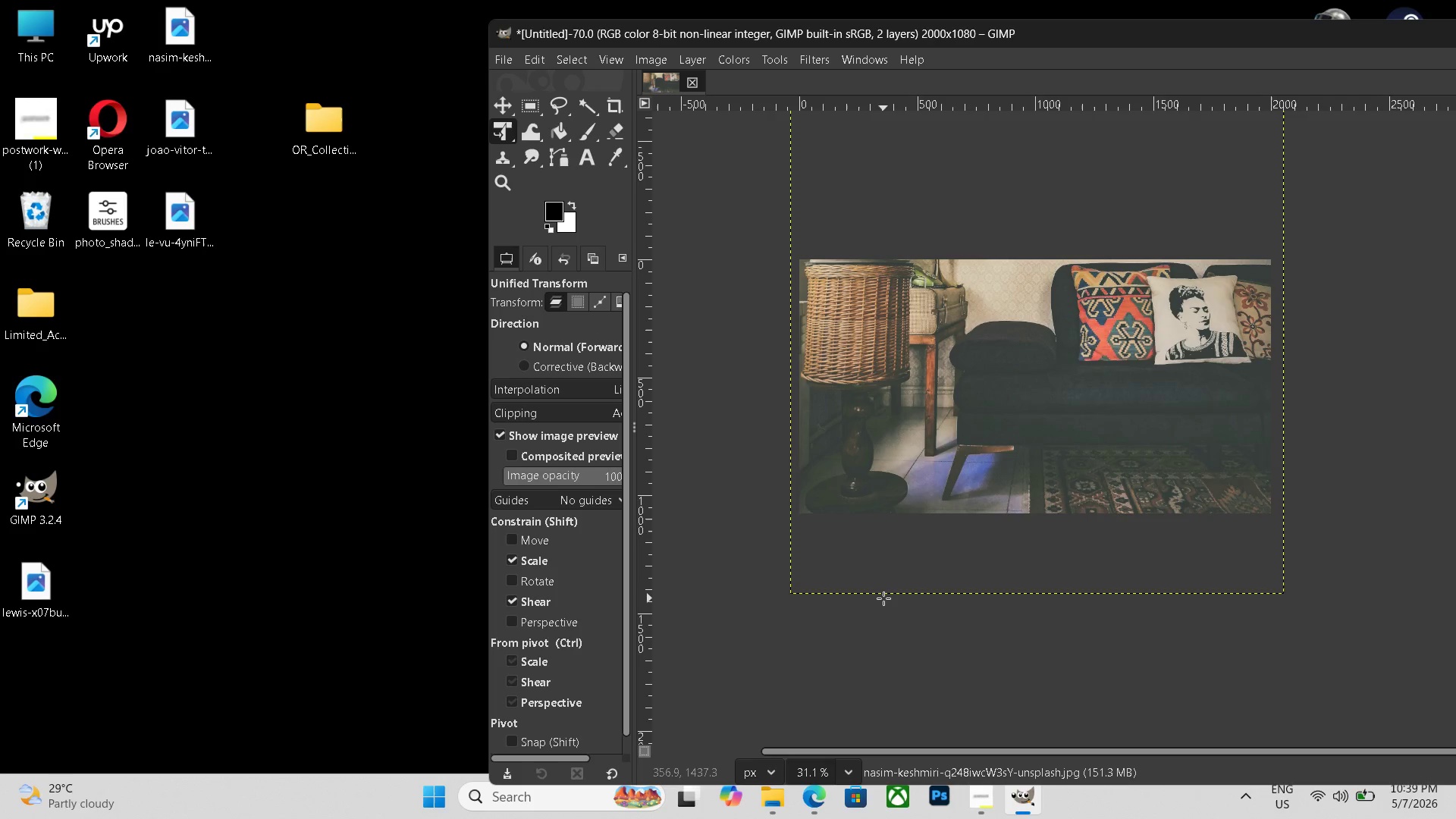 
key(Control+Shift+E)
 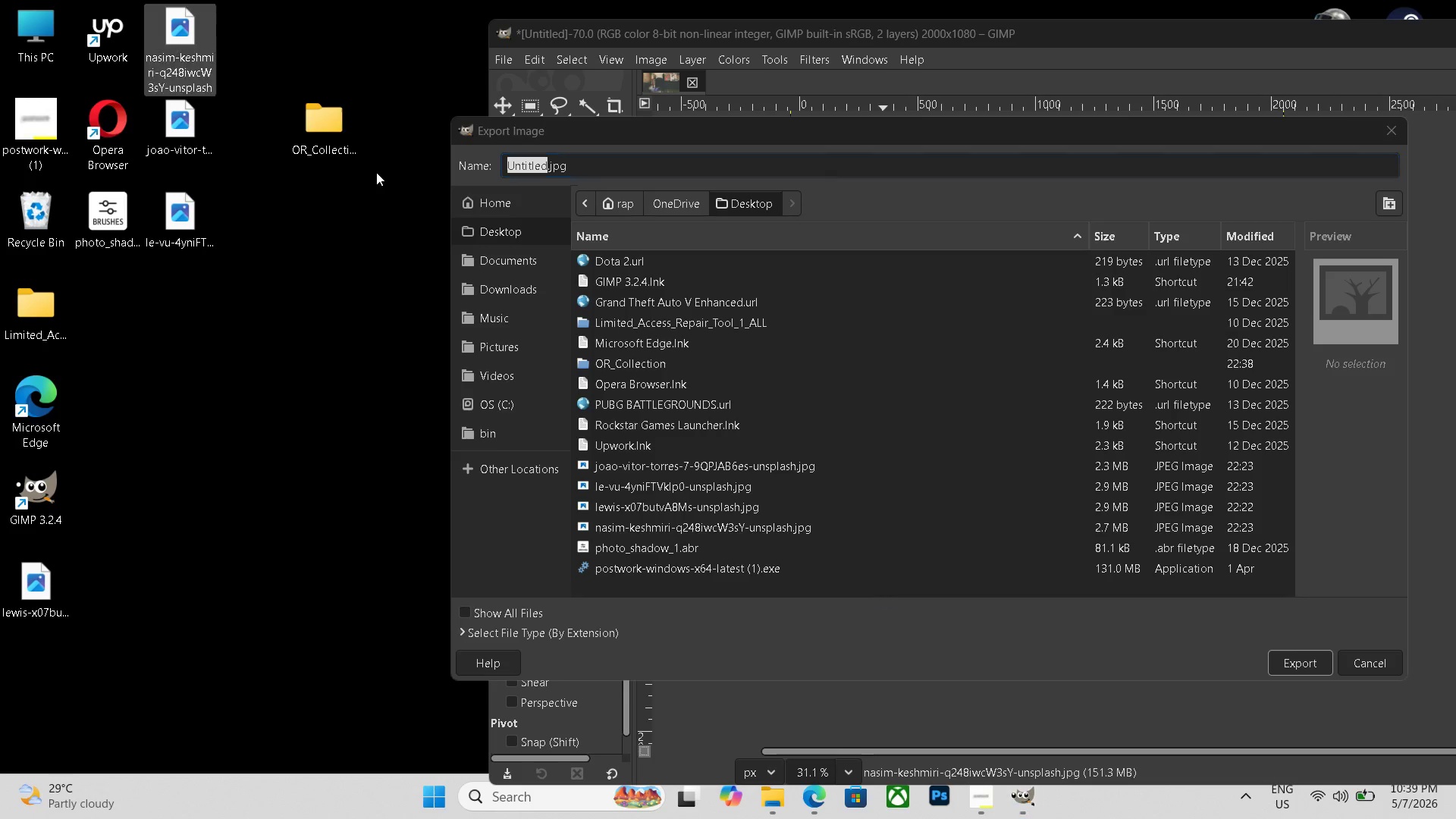 
double_click([340, 147])
 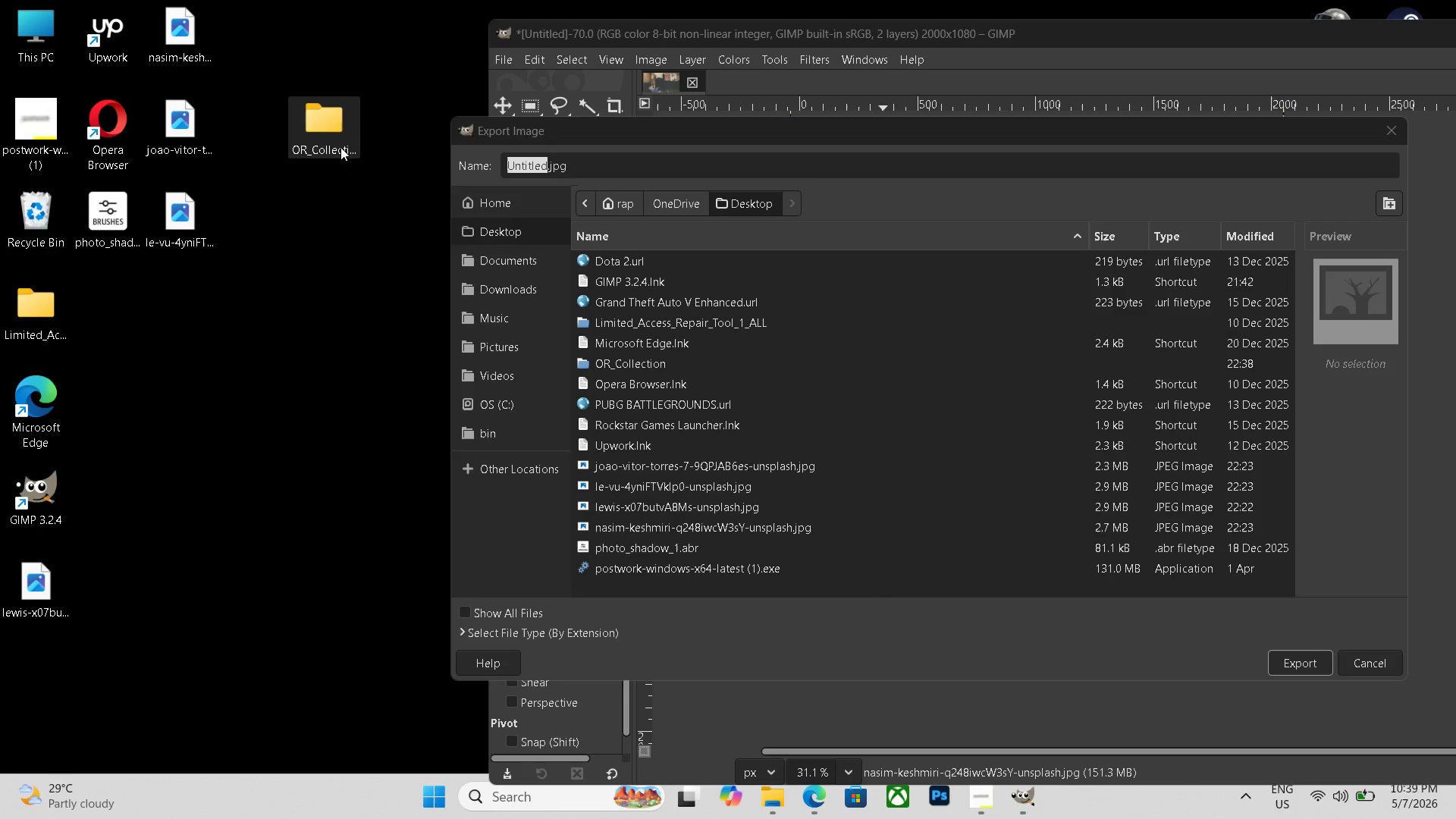 
triple_click([340, 147])
 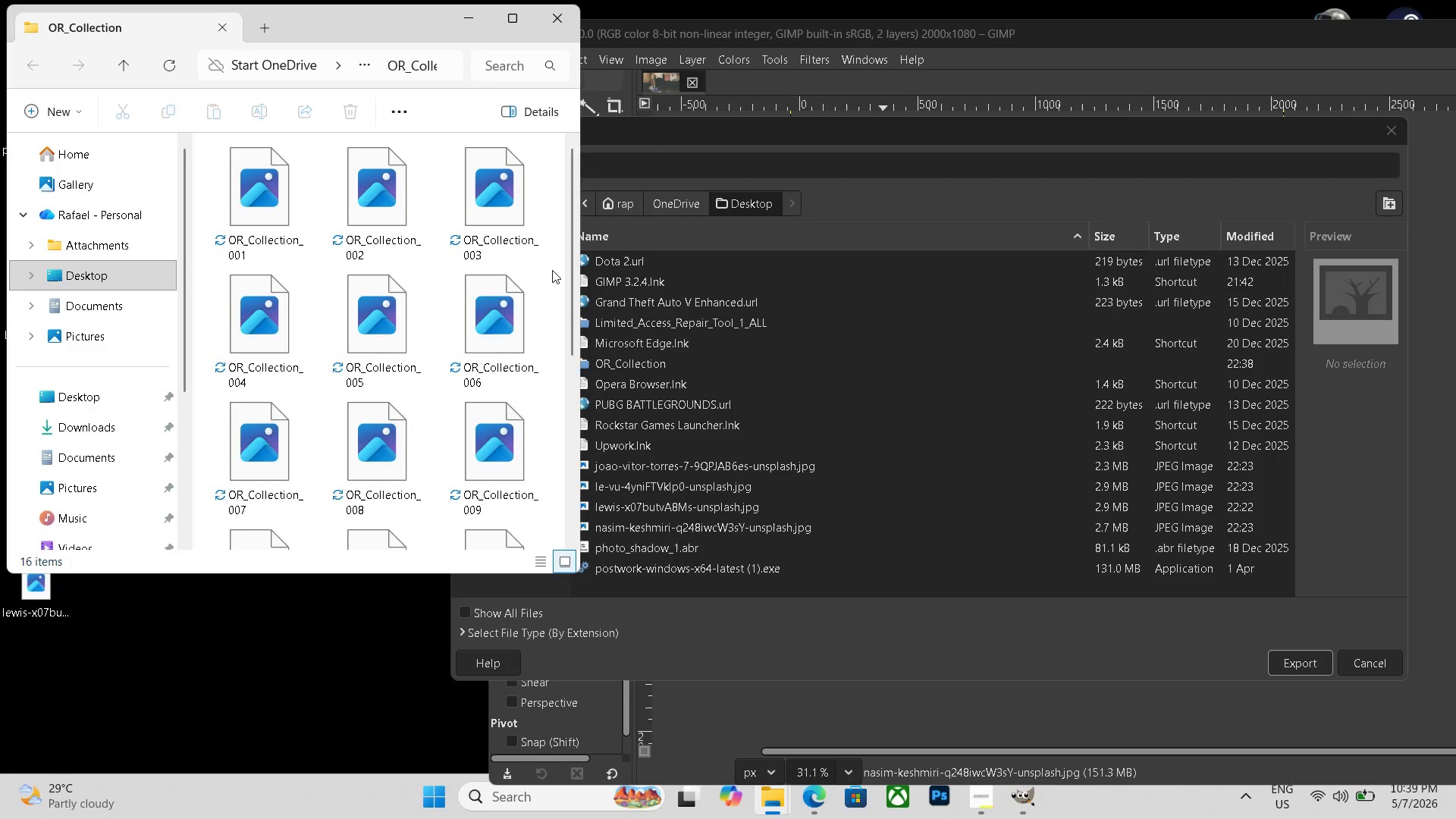 
scroll: coordinate [531, 278], scroll_direction: down, amount: 14.0
 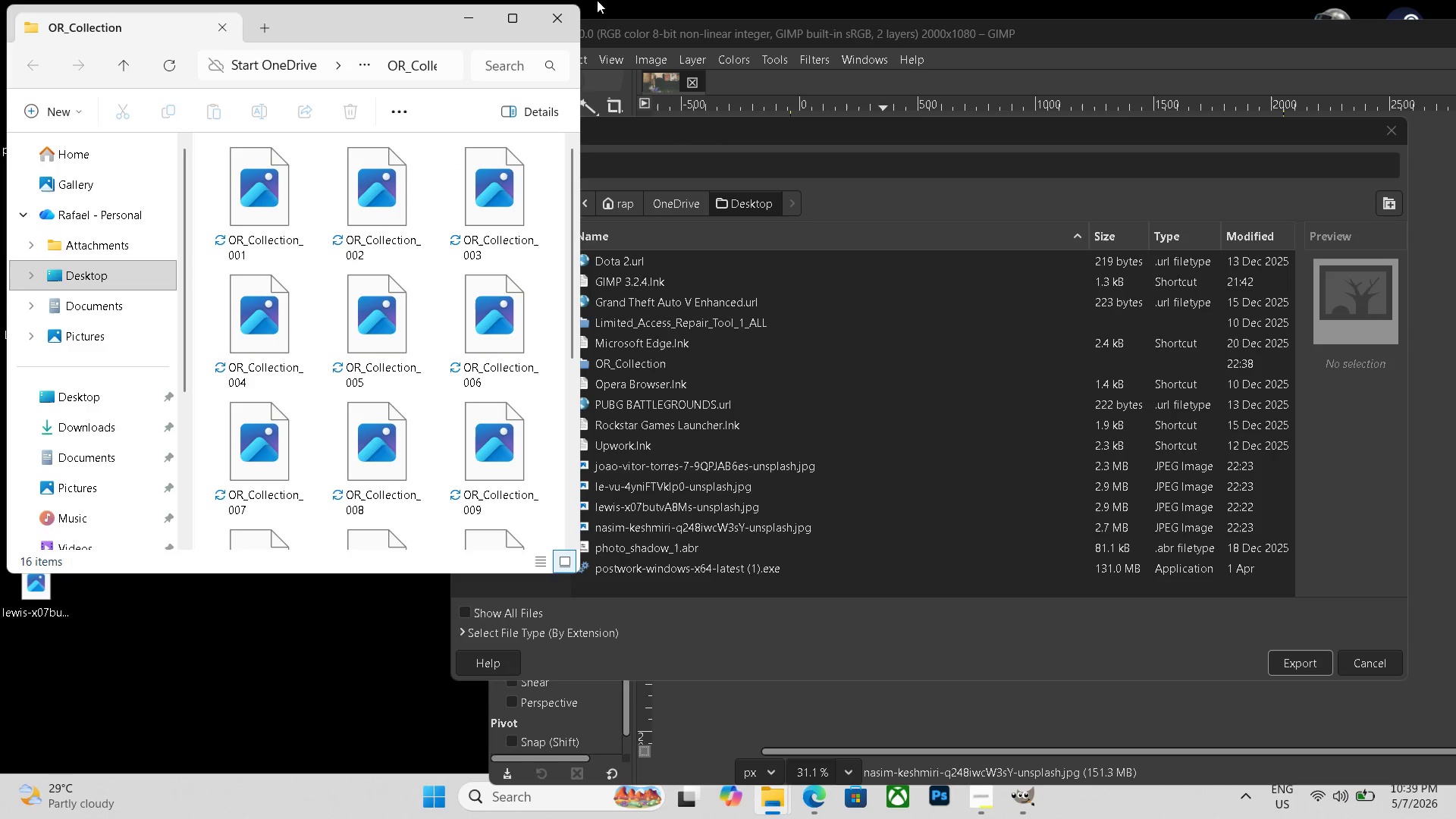 
scroll: coordinate [548, 252], scroll_direction: up, amount: 3.0
 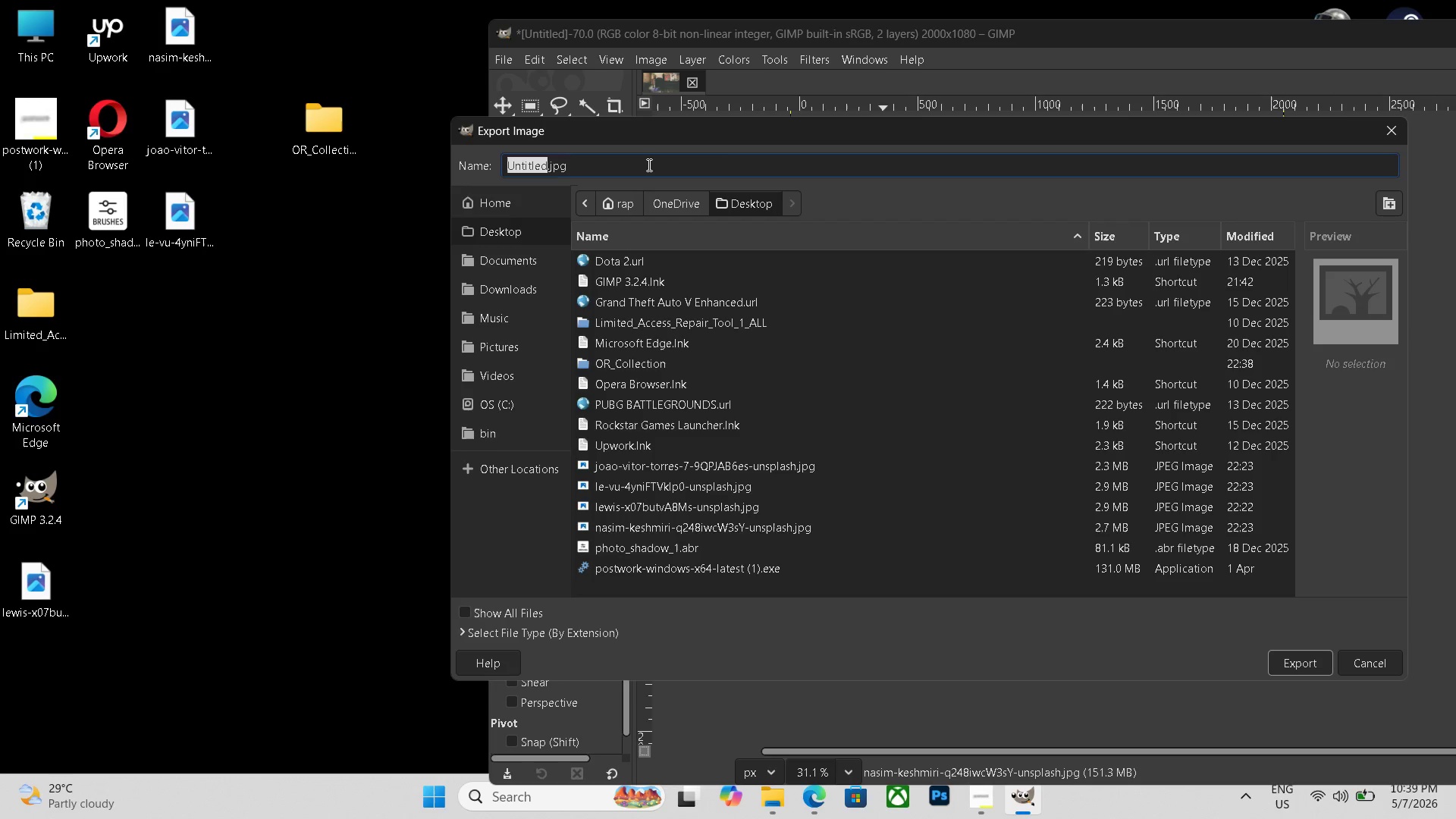 
double_click([648, 165])
 